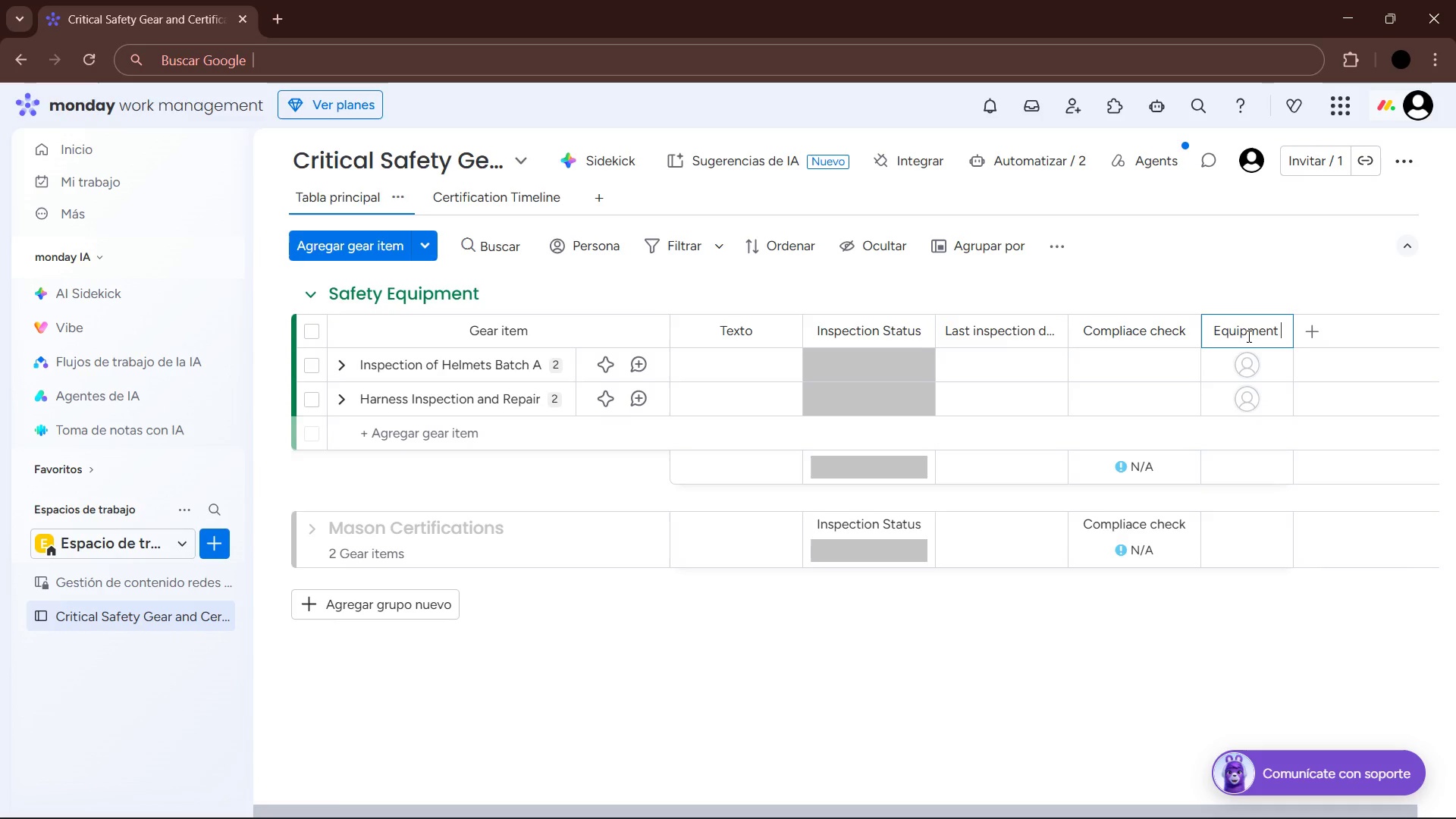 
type(Lead)
 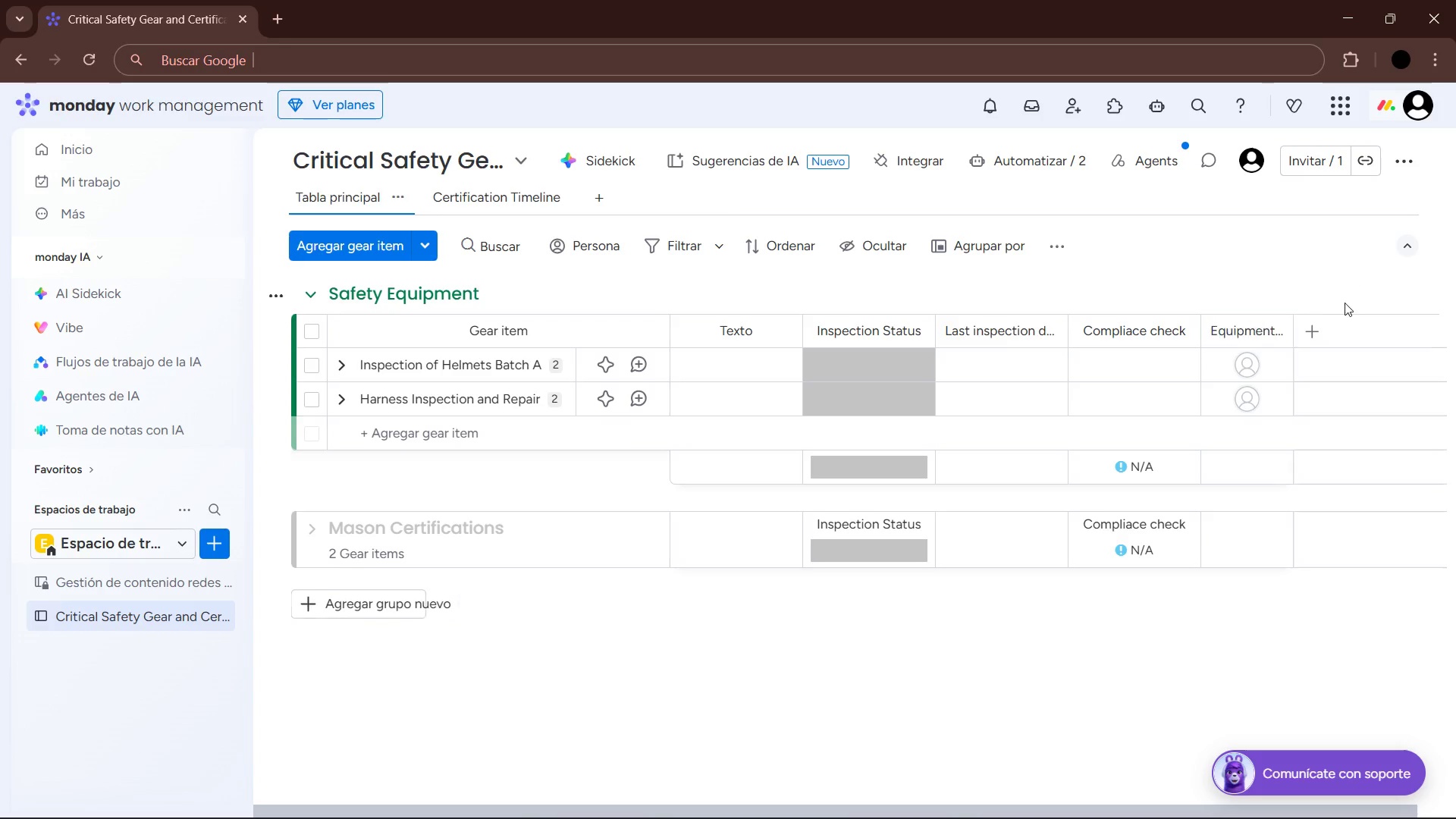 
double_click([1310, 334])
 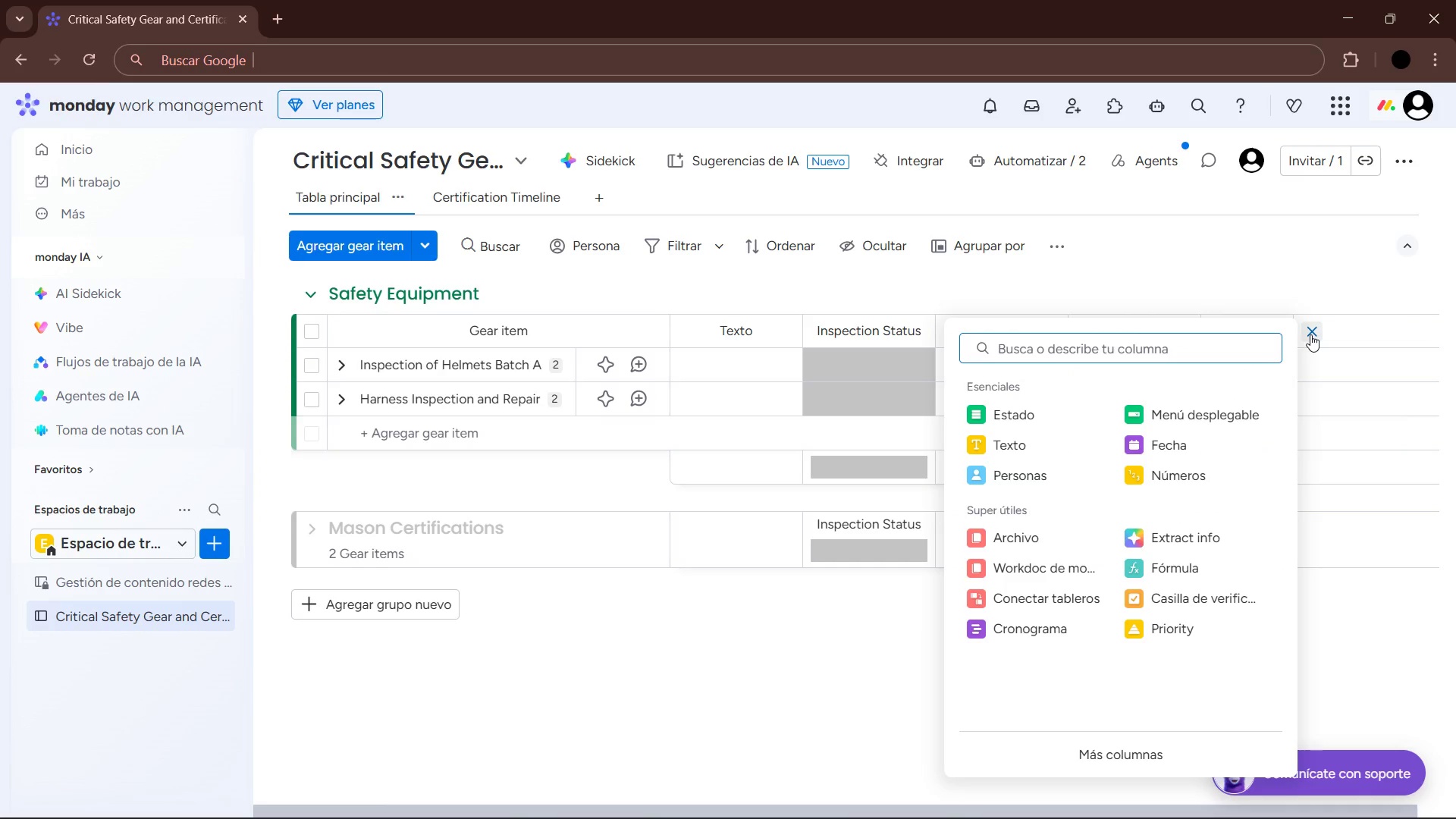 
wait(5.73)
 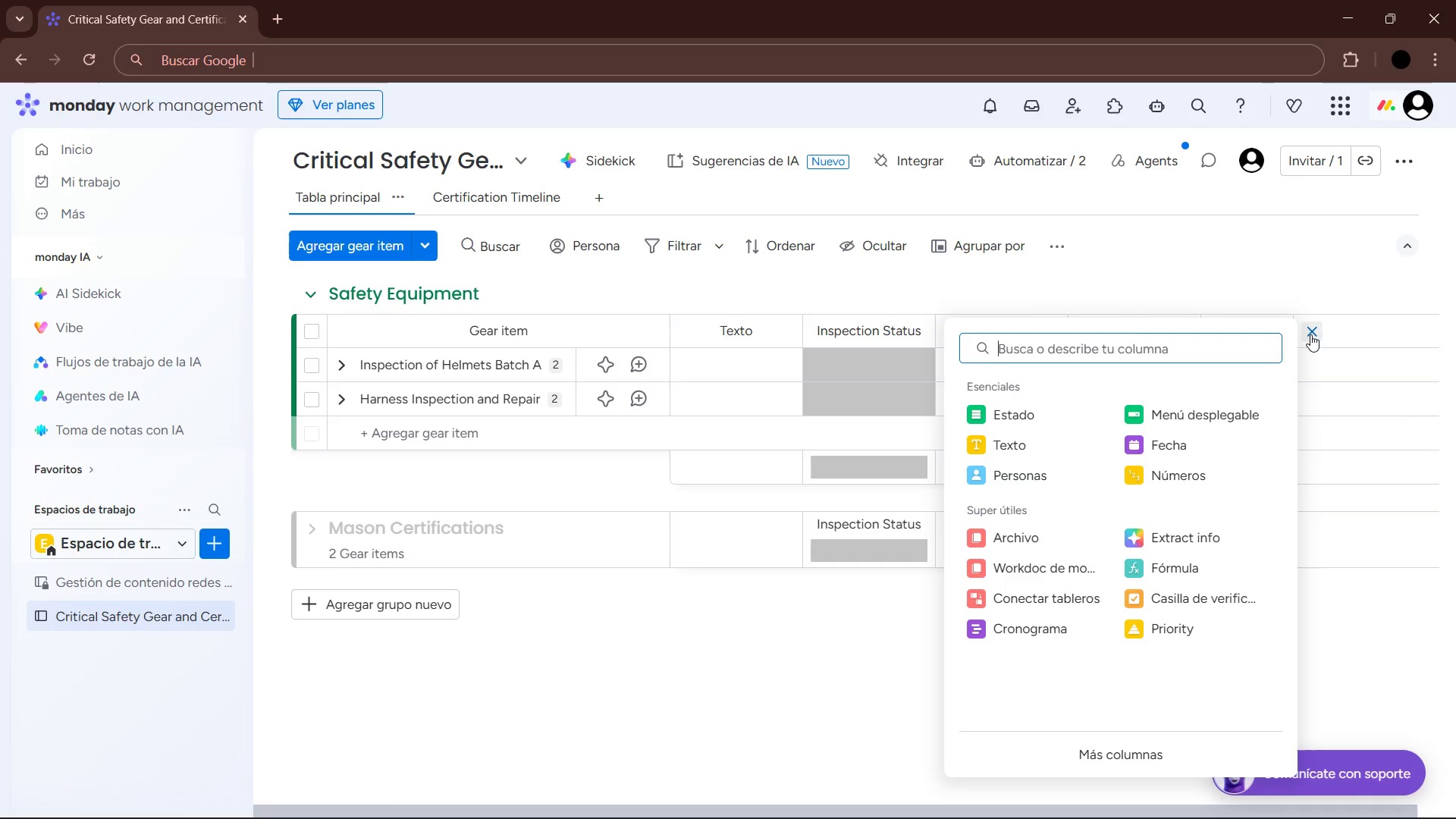 
type(arch)
 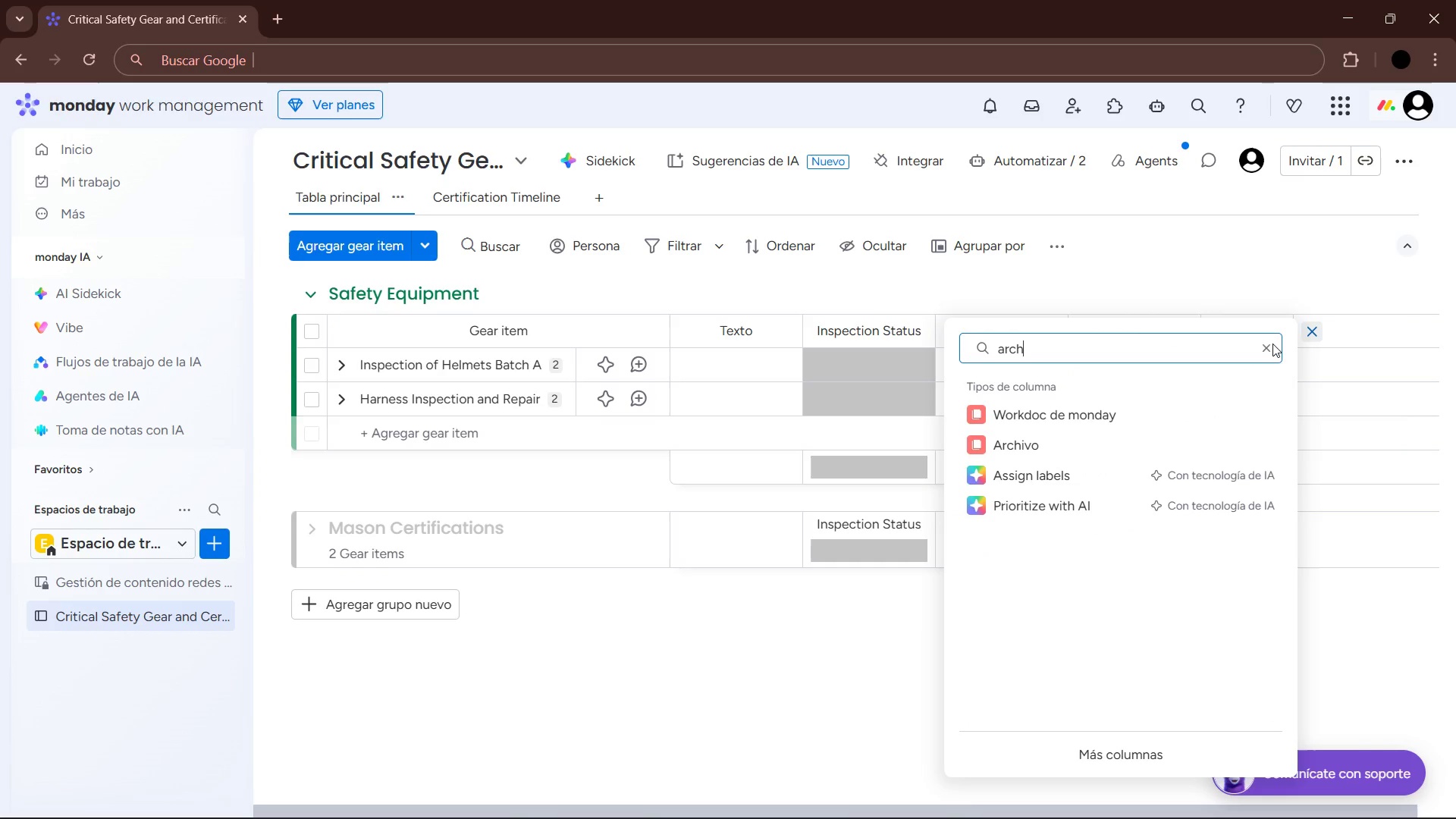 
left_click([1110, 449])
 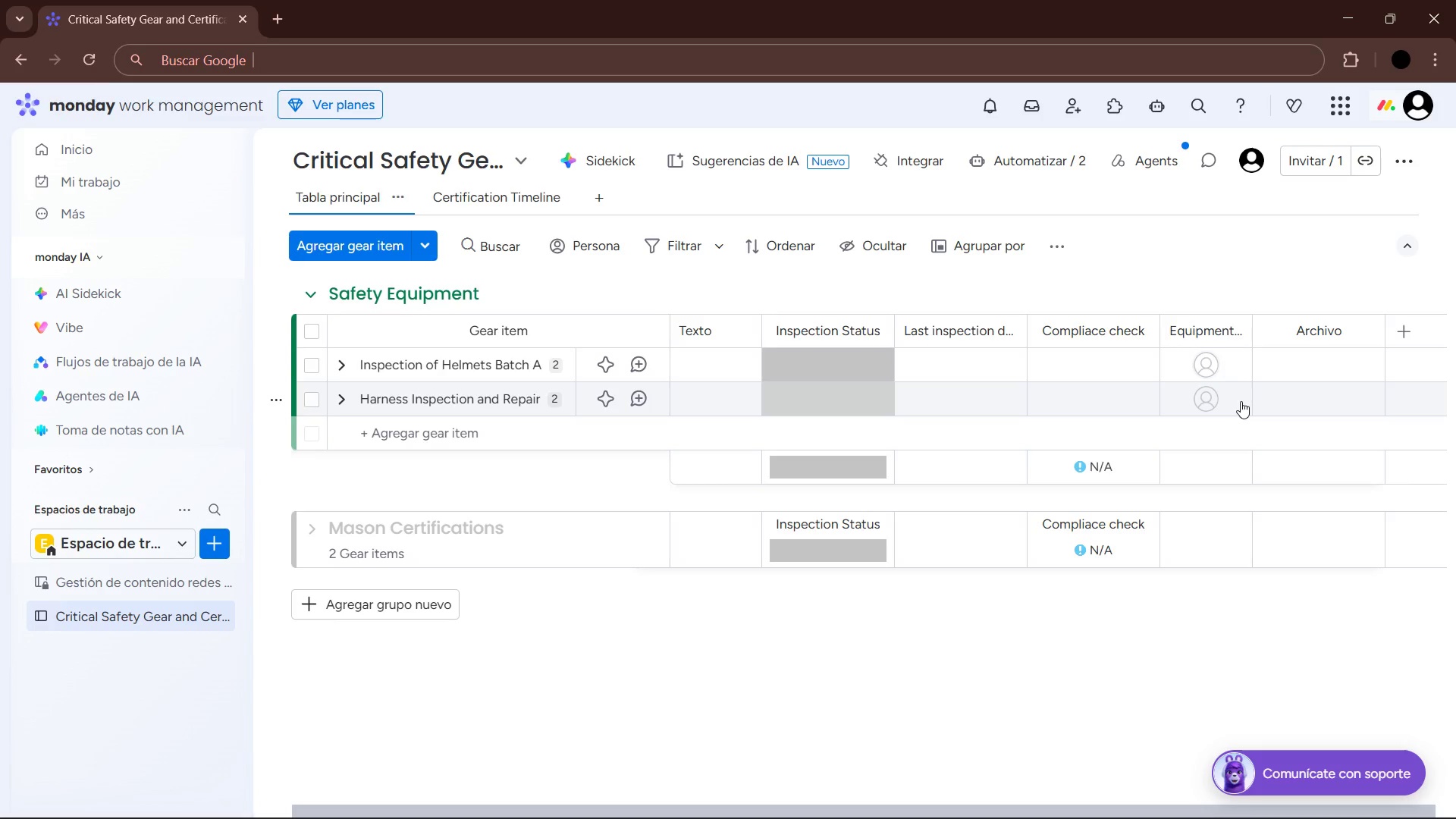 
wait(12.77)
 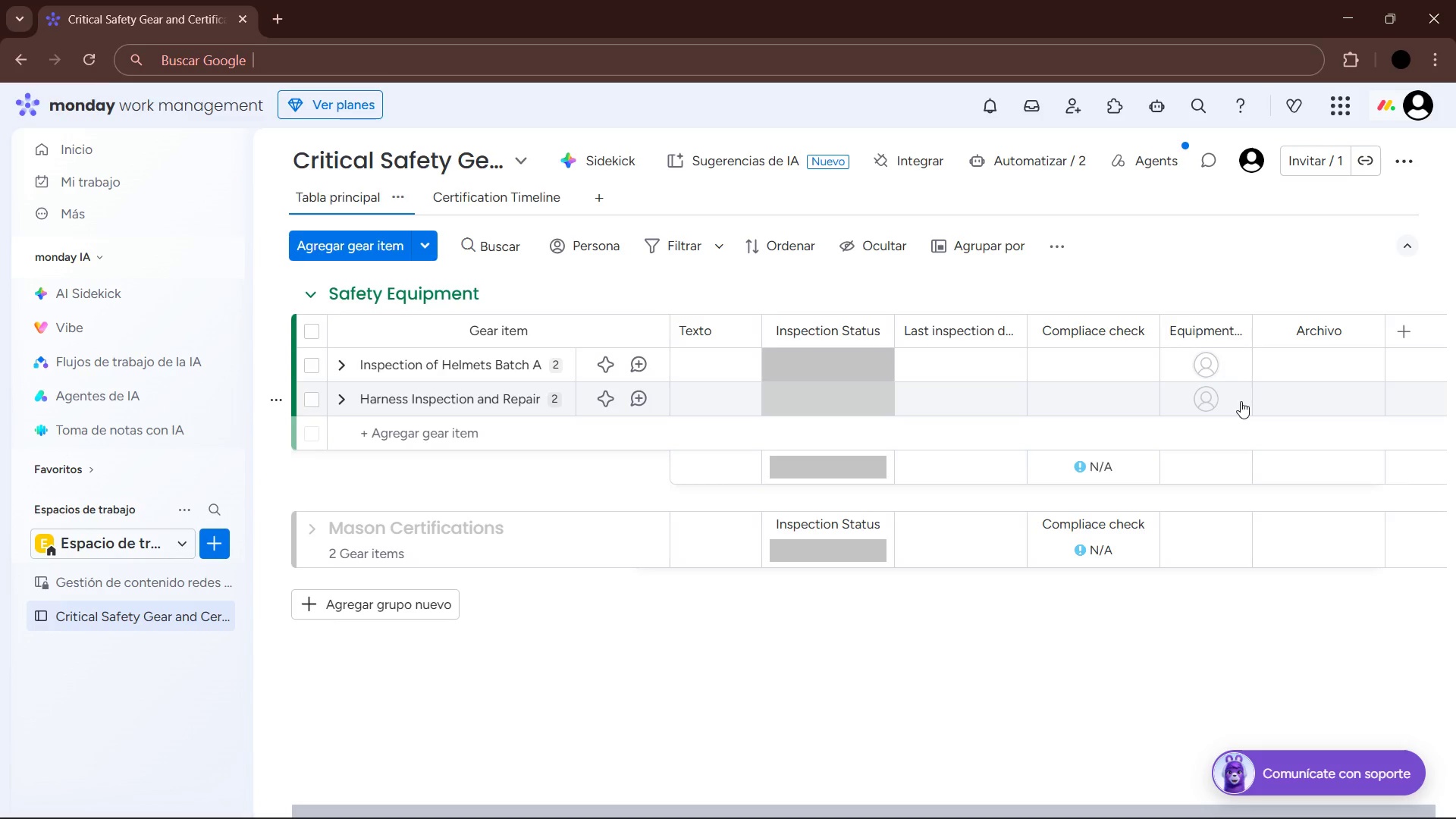 
left_click([843, 363])
 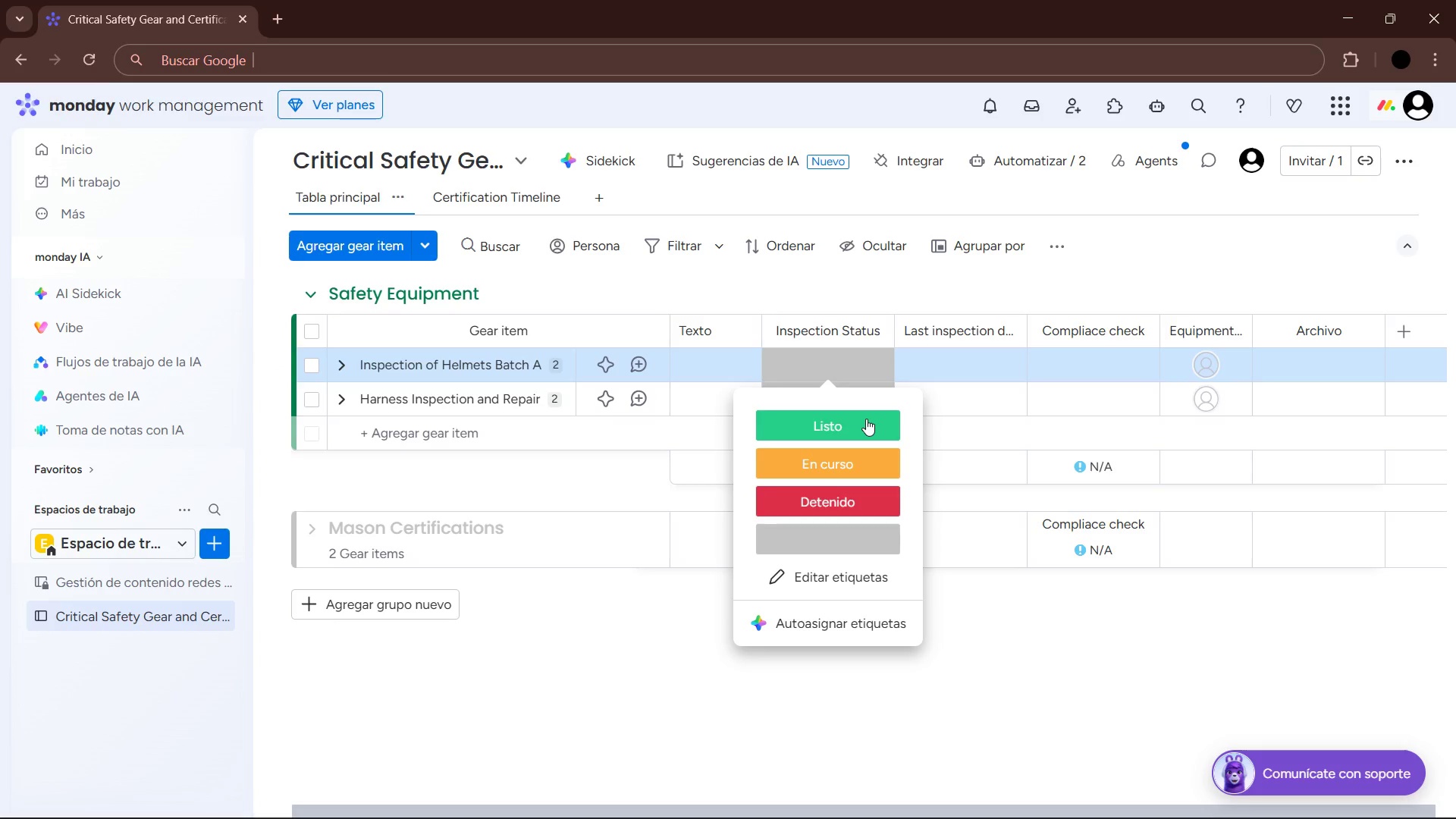 
left_click([866, 419])
 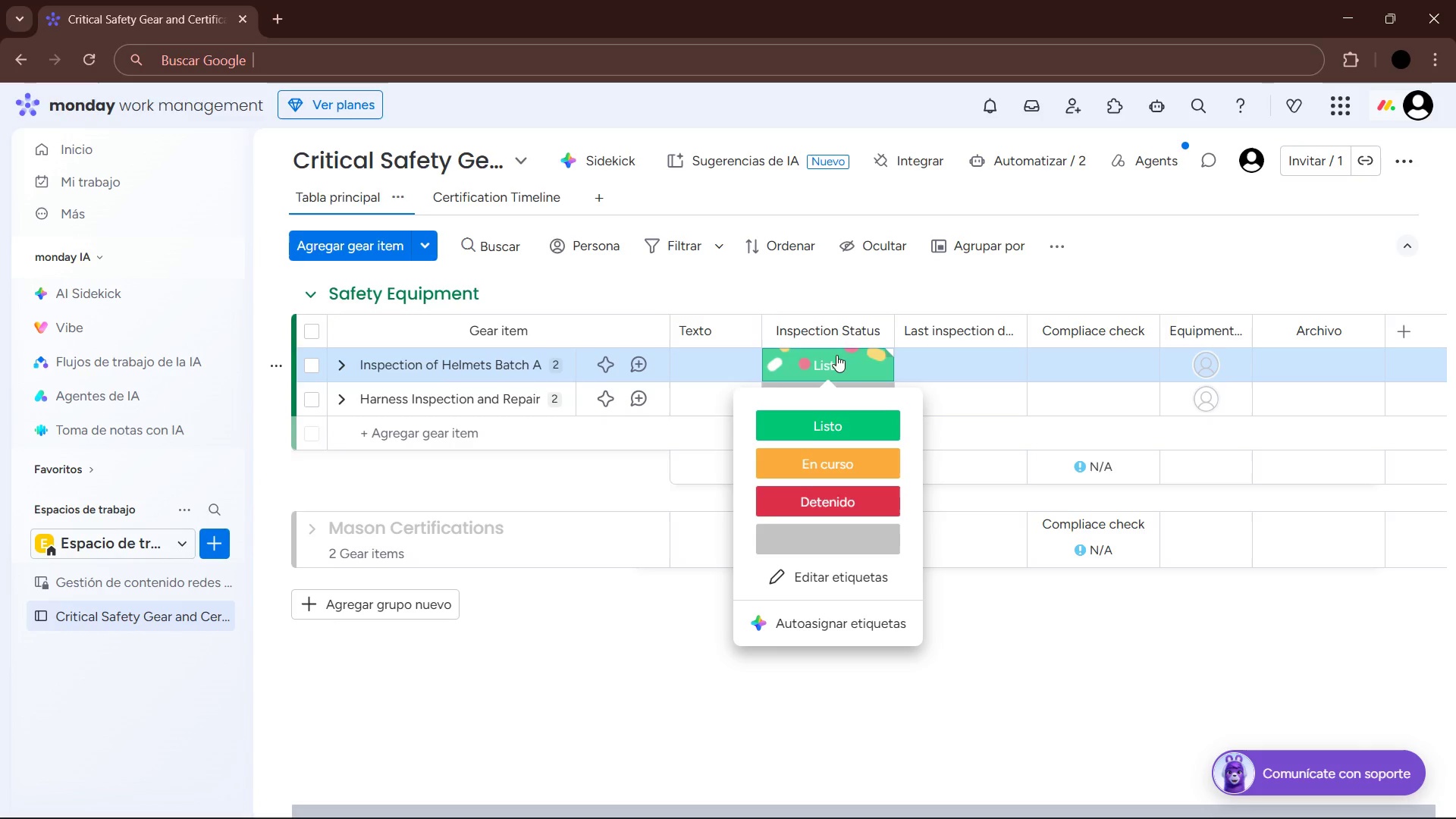 
left_click([830, 579])
 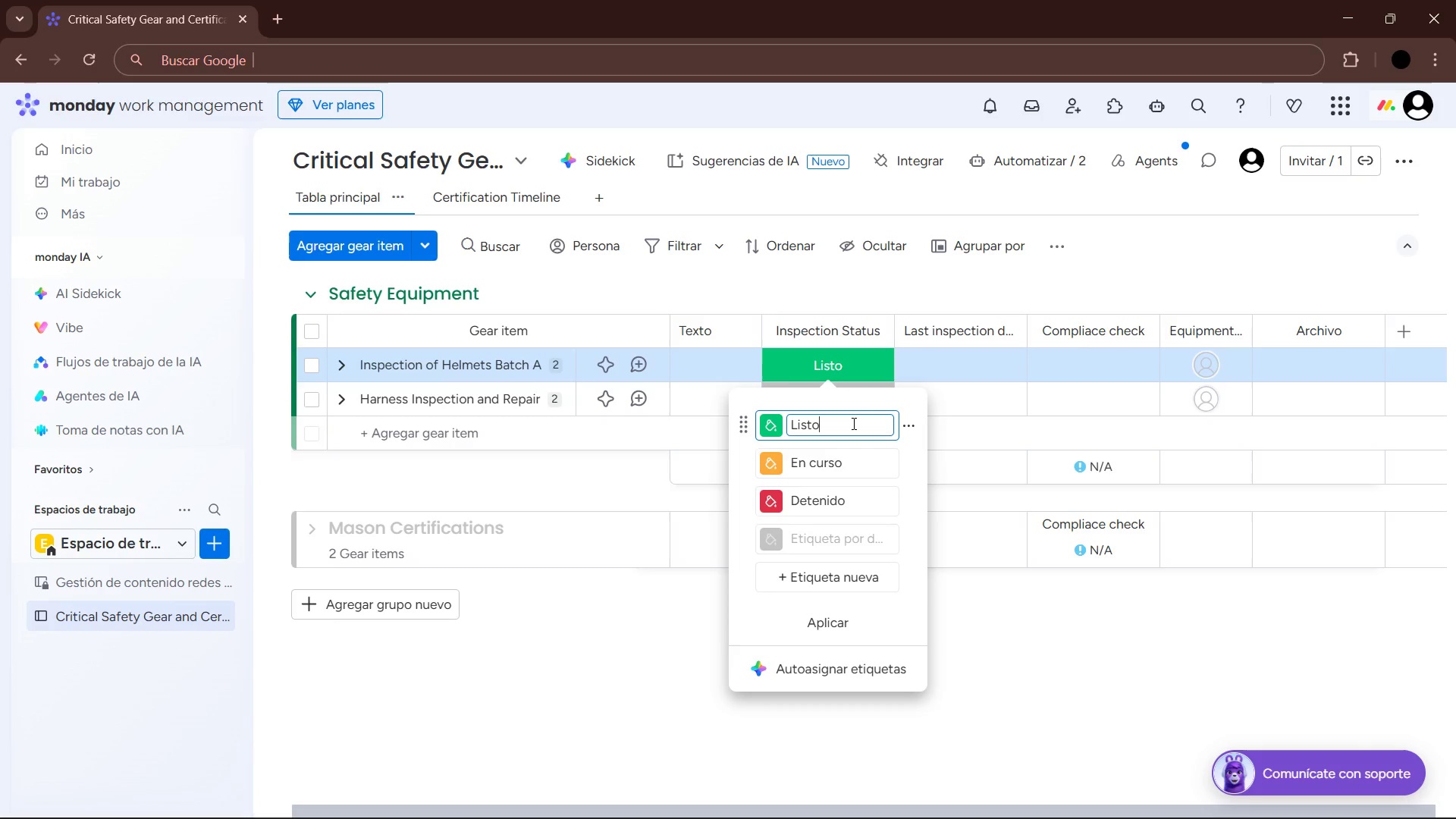 
key(Control+ControlLeft)
 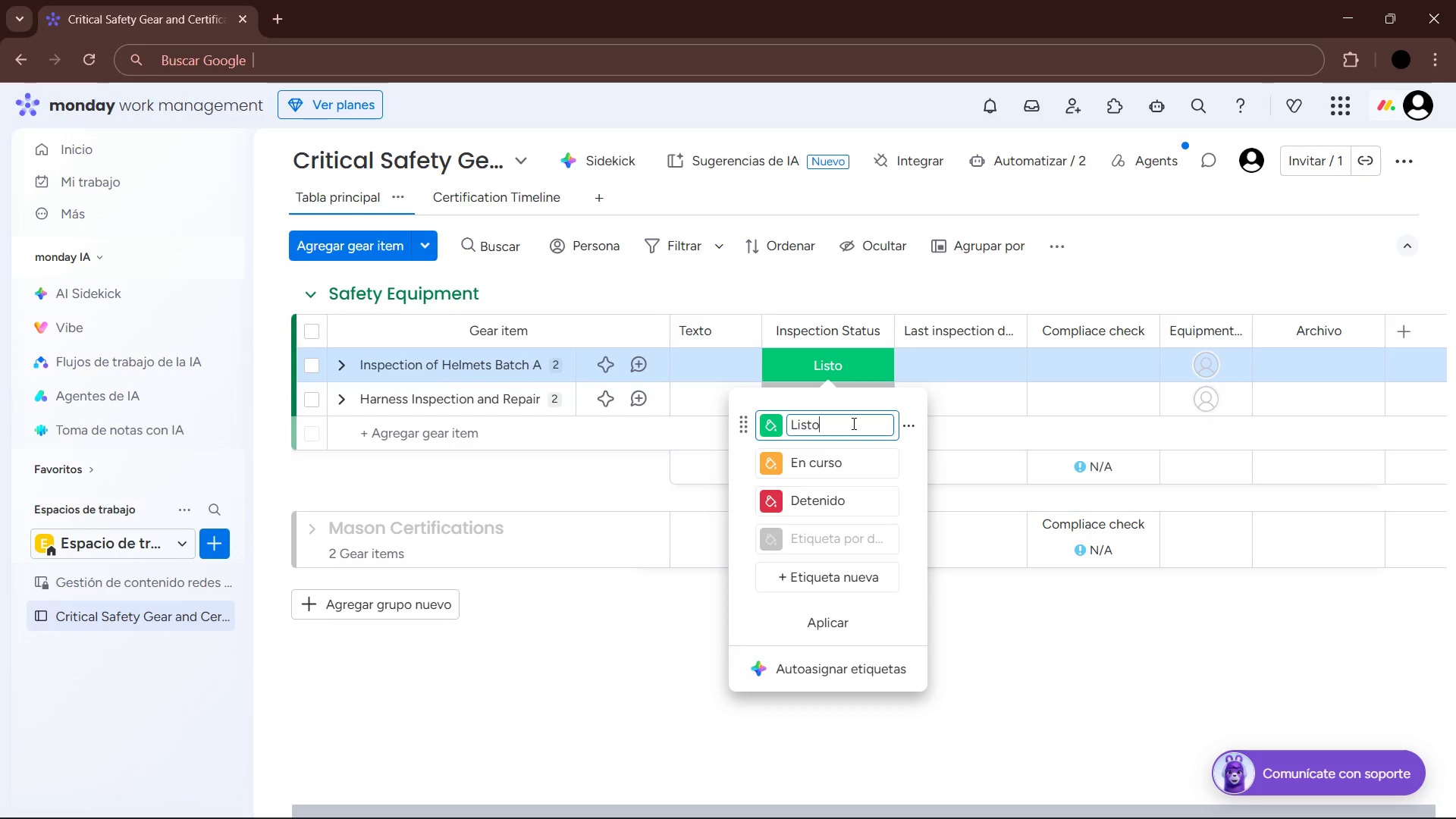 
key(Control+A)
 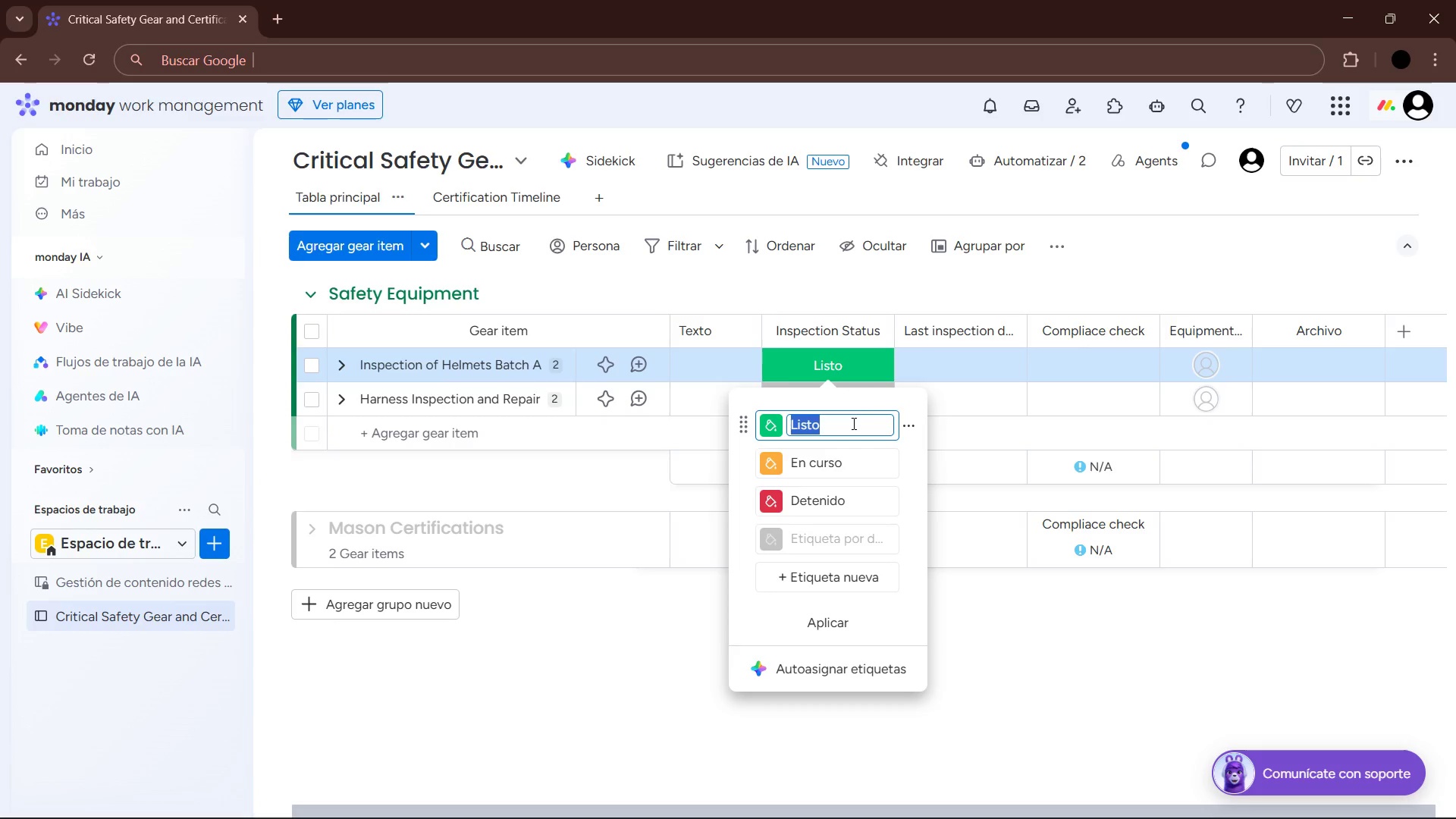 
type(Ready for Use)
 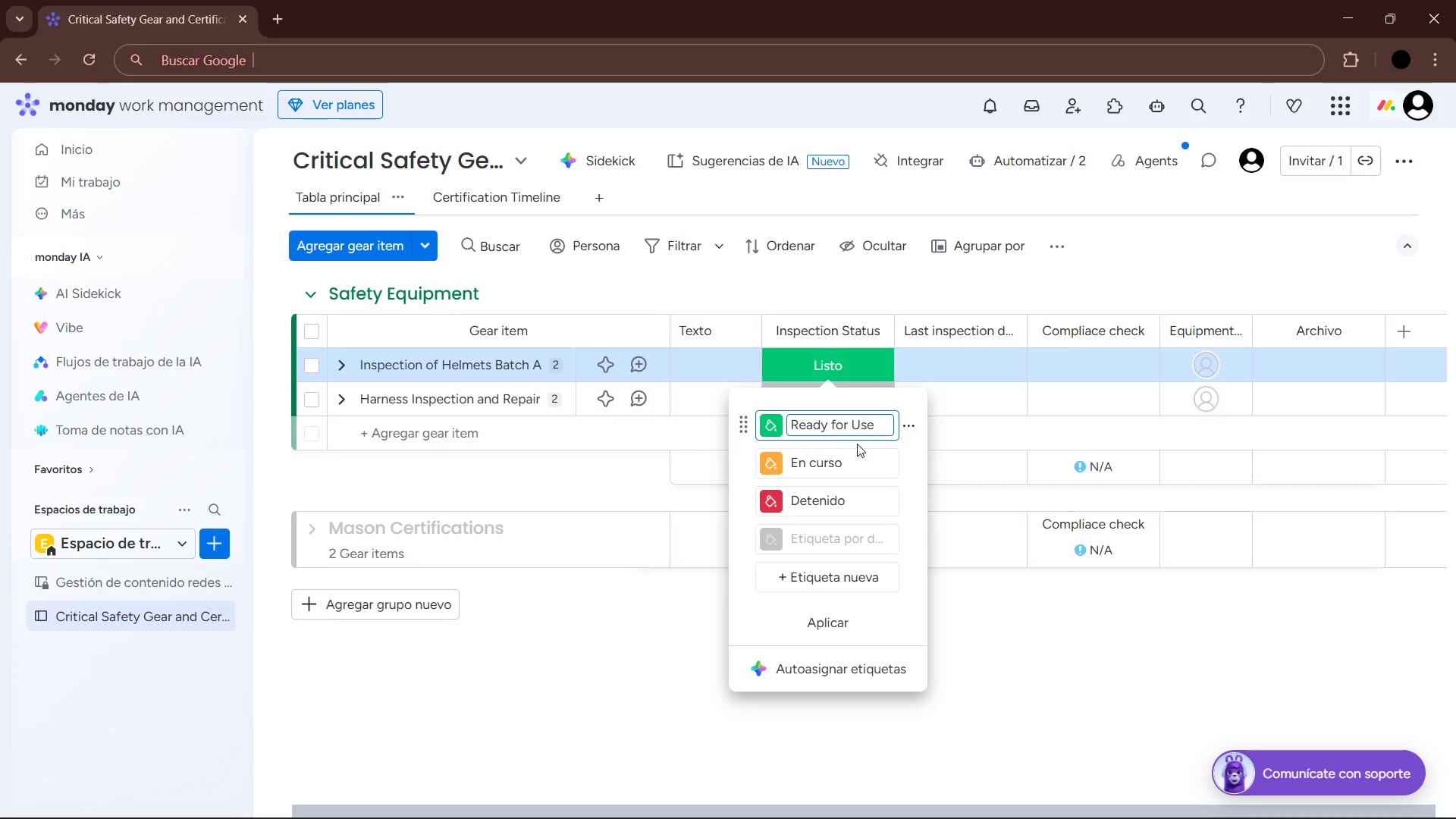 
left_click([837, 466])
 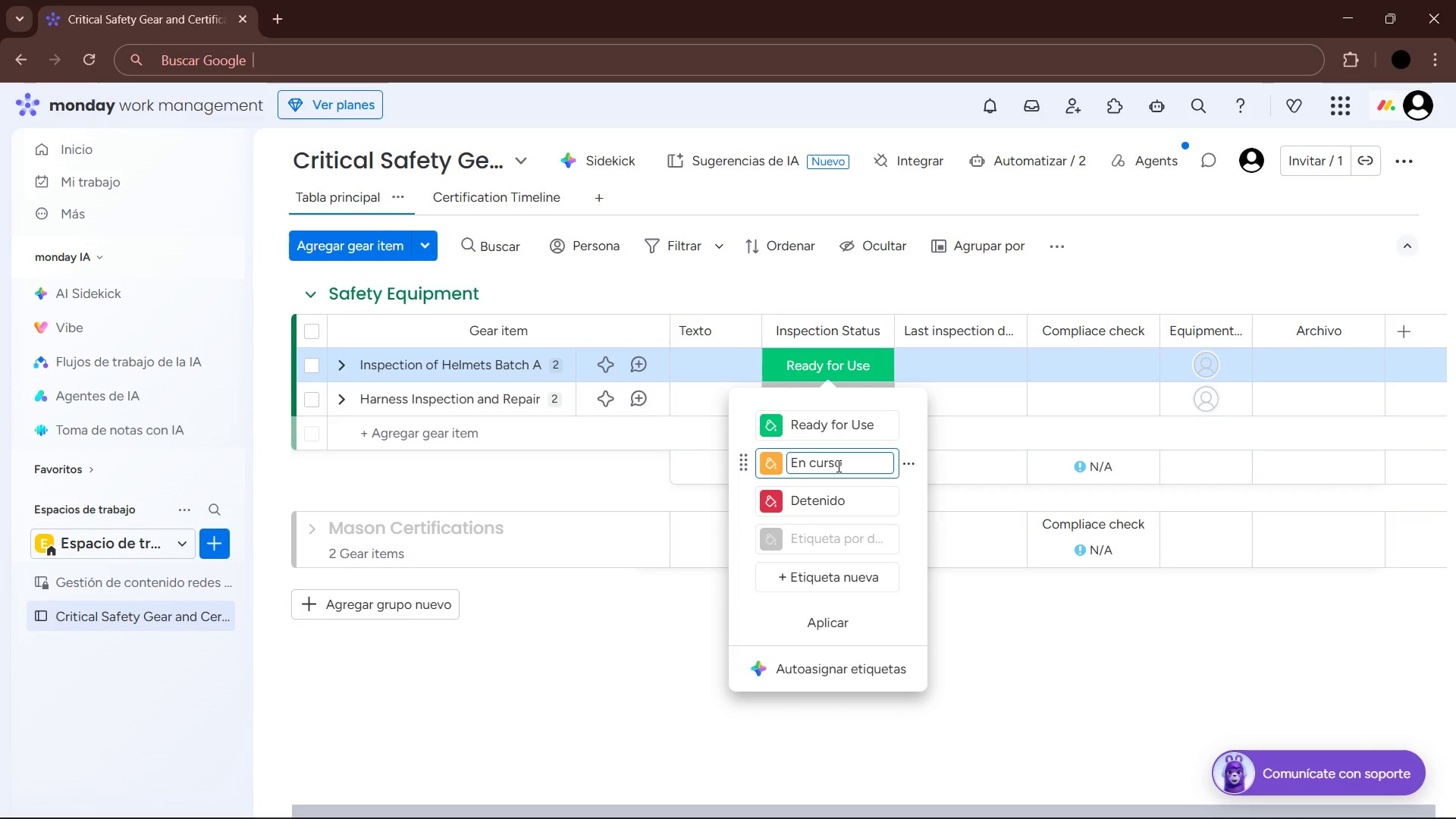 
key(Control+ControlLeft)
 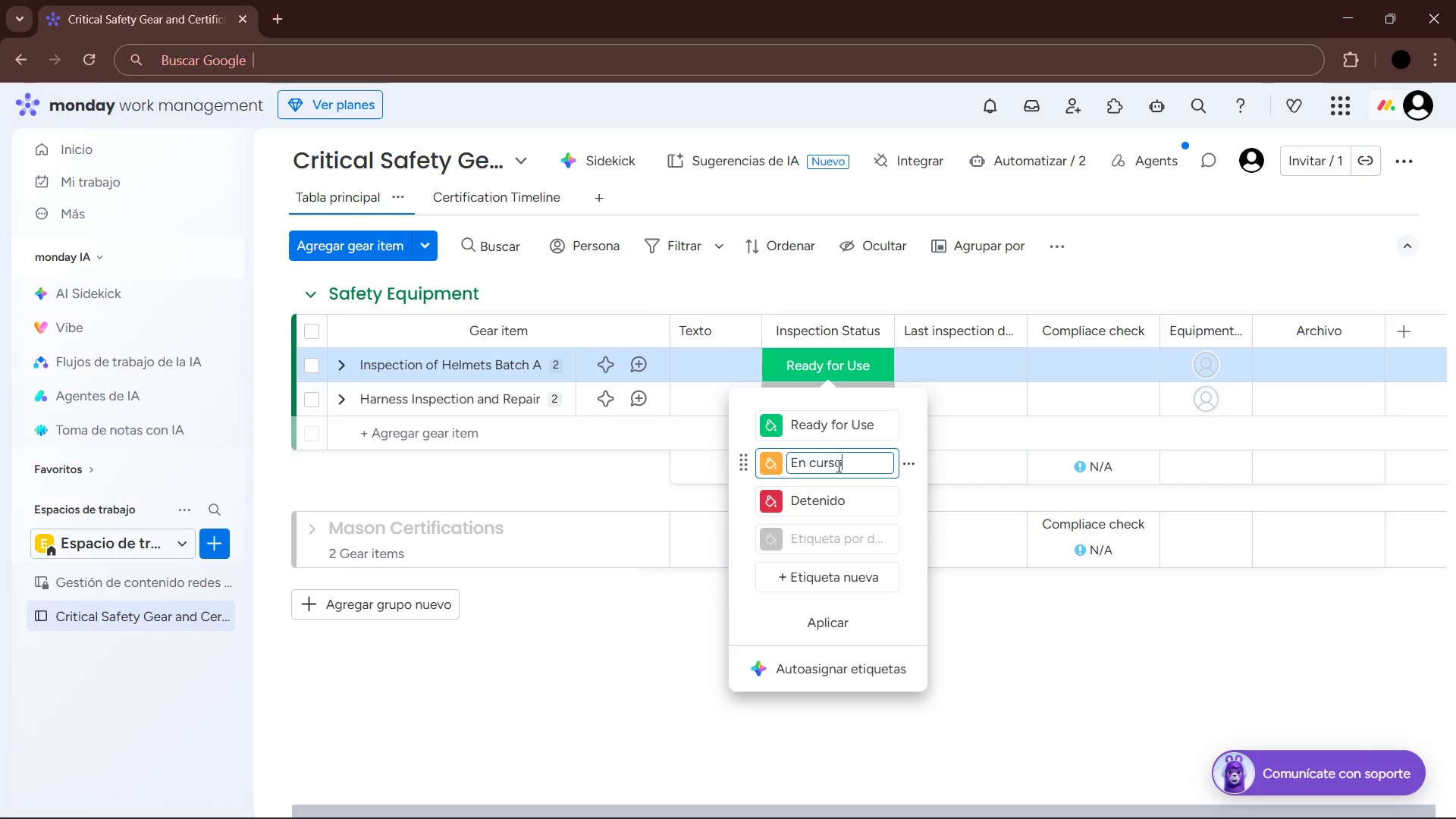 
key(Control+A)
 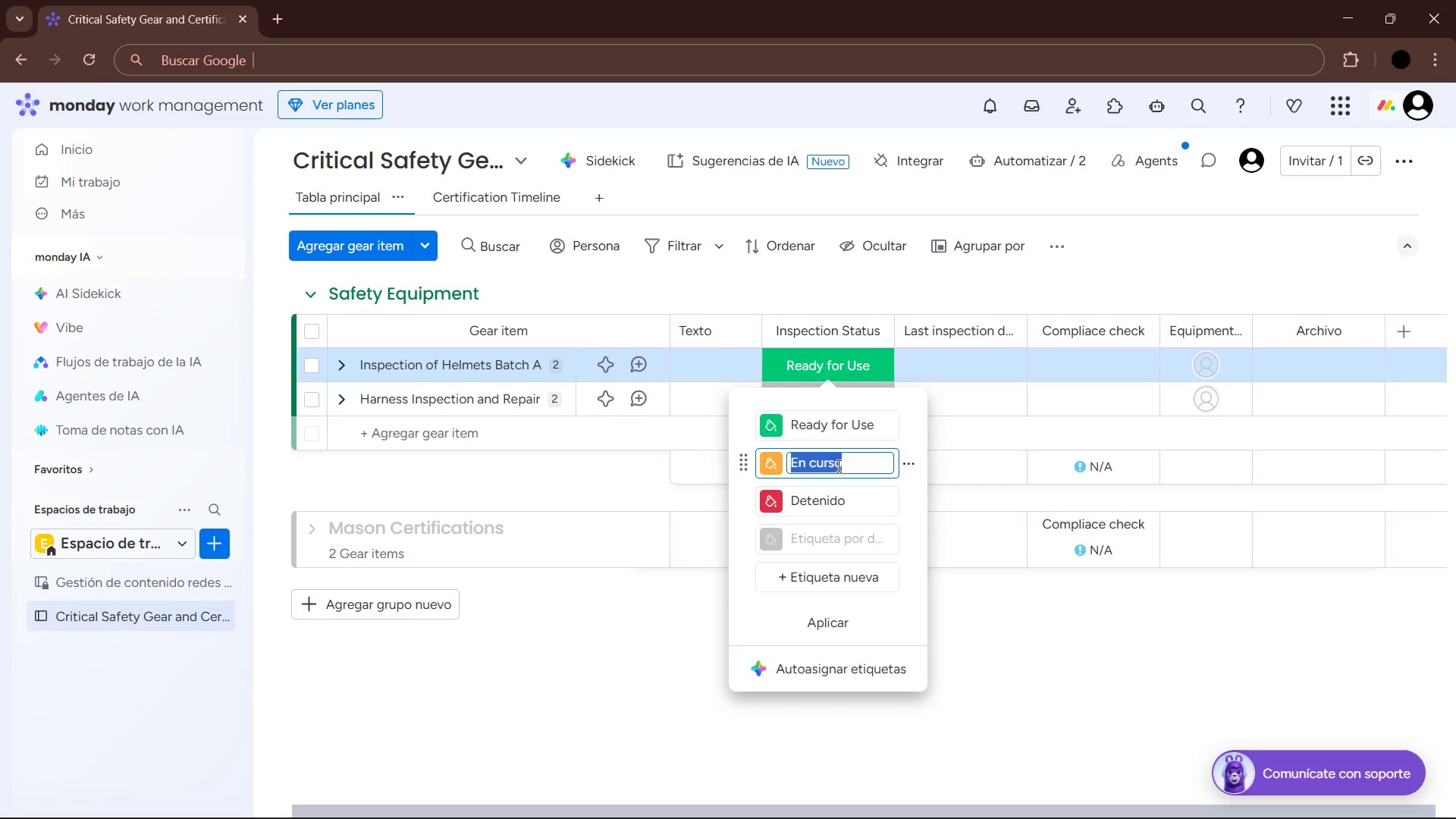 
key(Backspace)
type(Inspection Due)
 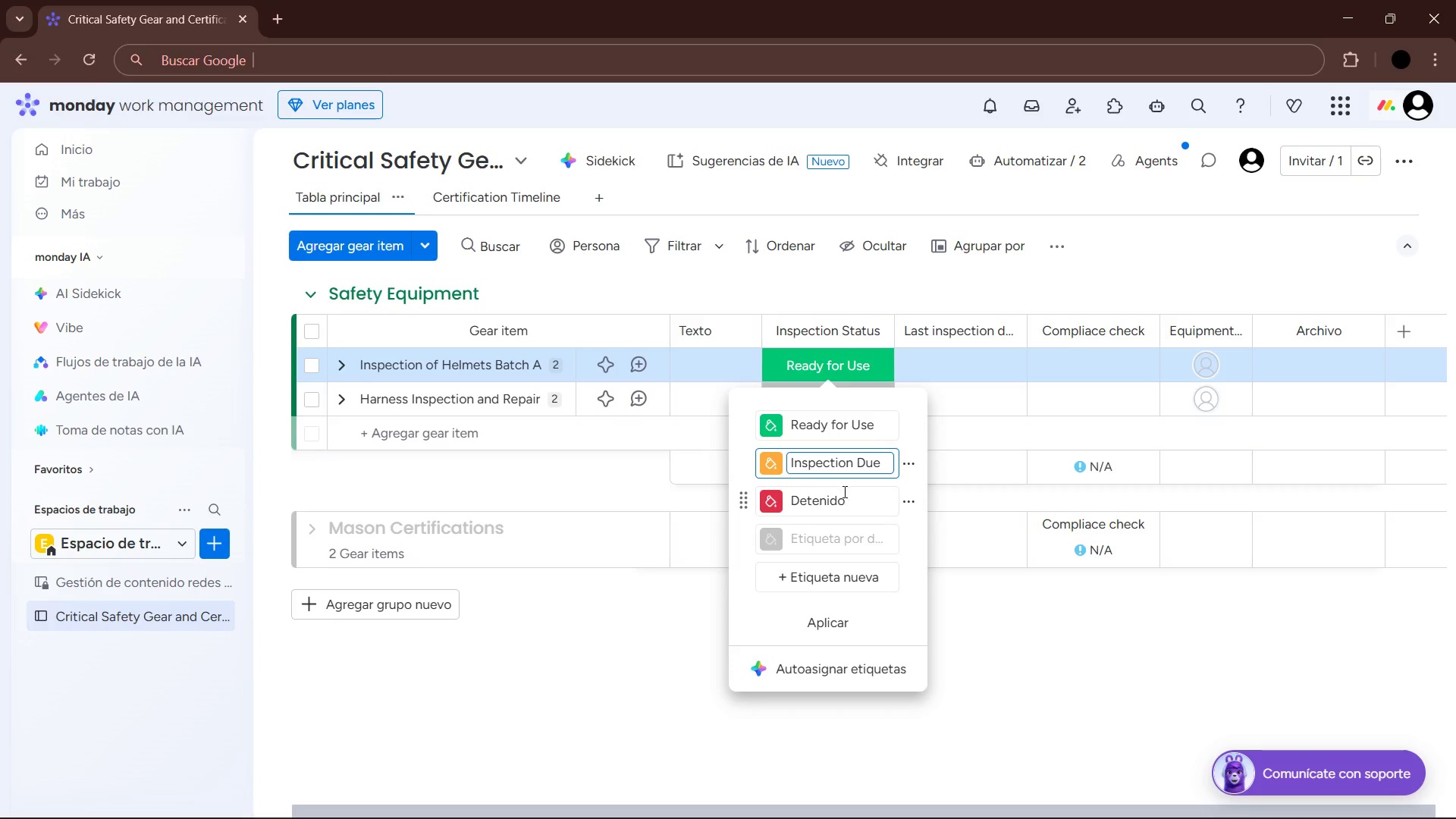 
left_click([854, 497])
 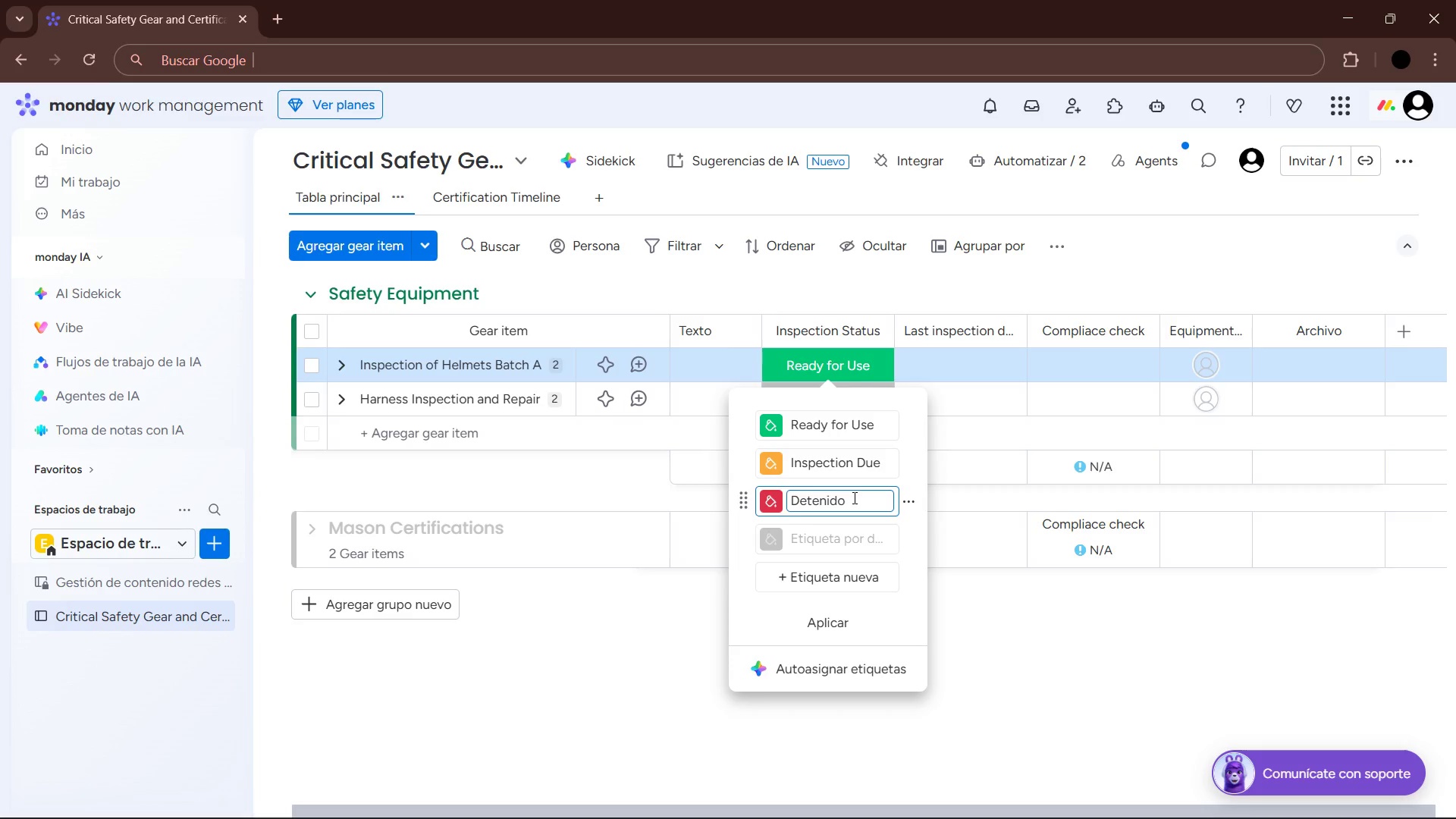 
left_click_drag(start_coordinate=[851, 498], to_coordinate=[780, 504])
 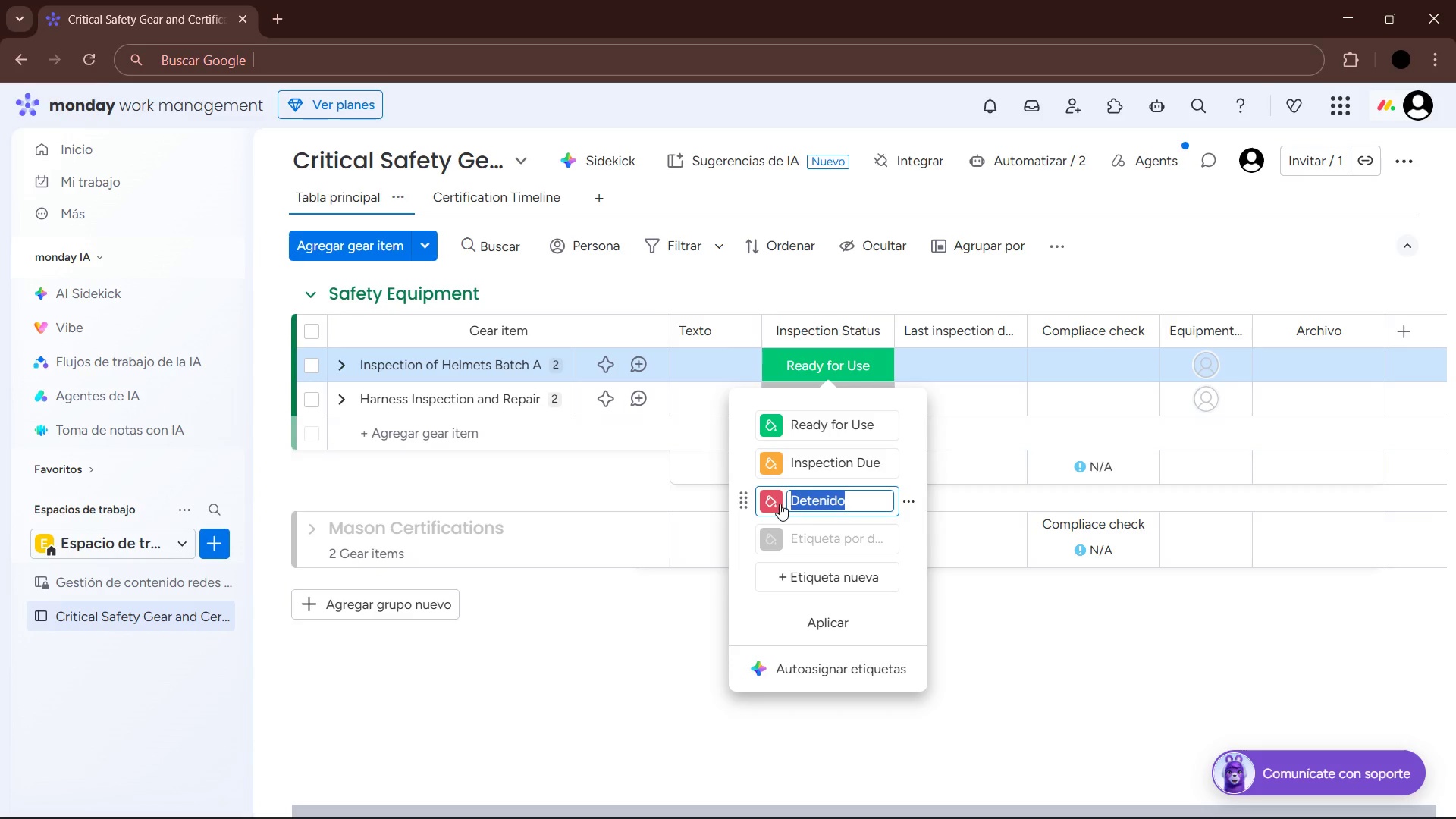 
type(Out of service)
 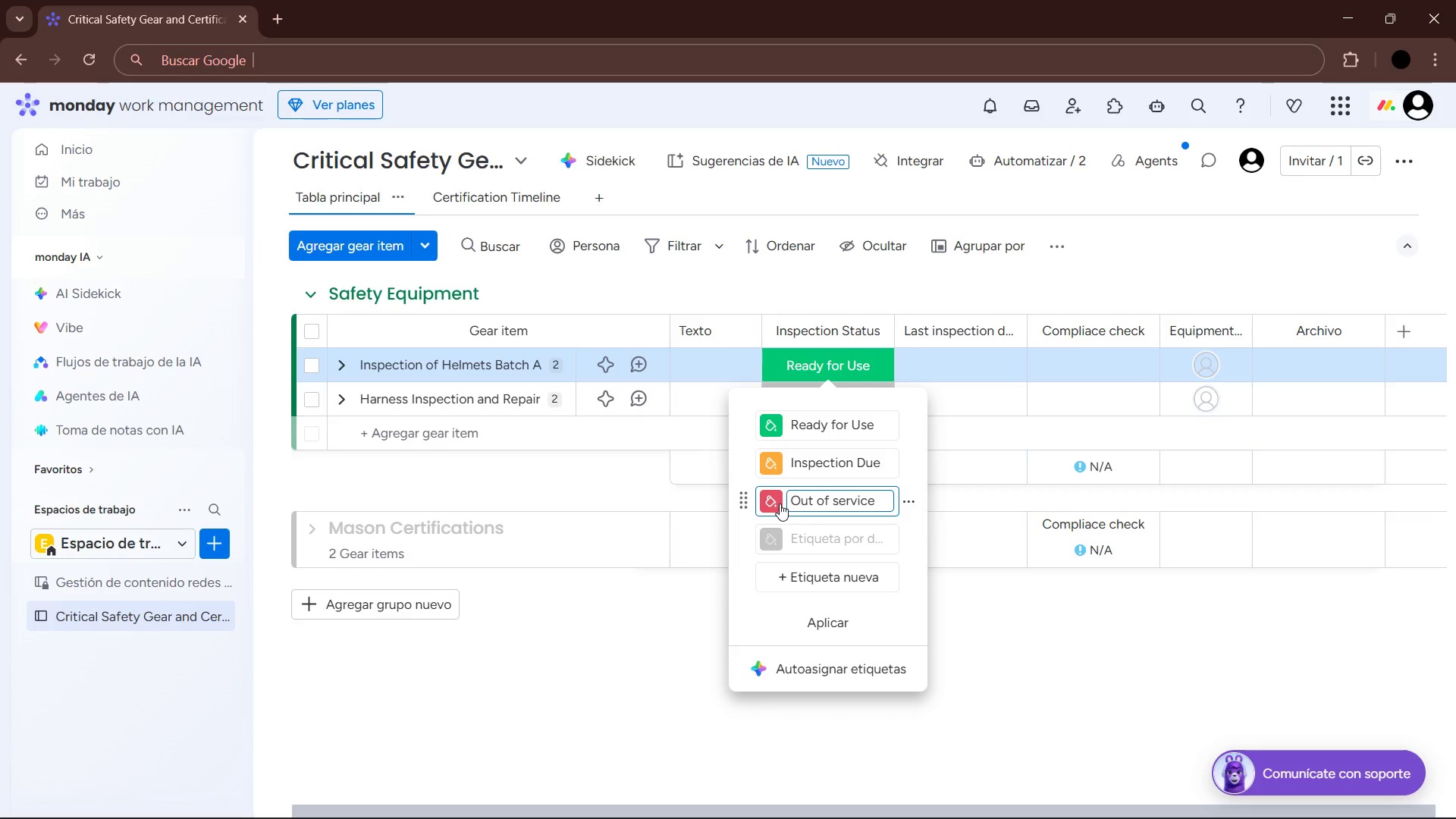 
key(ArrowLeft)
 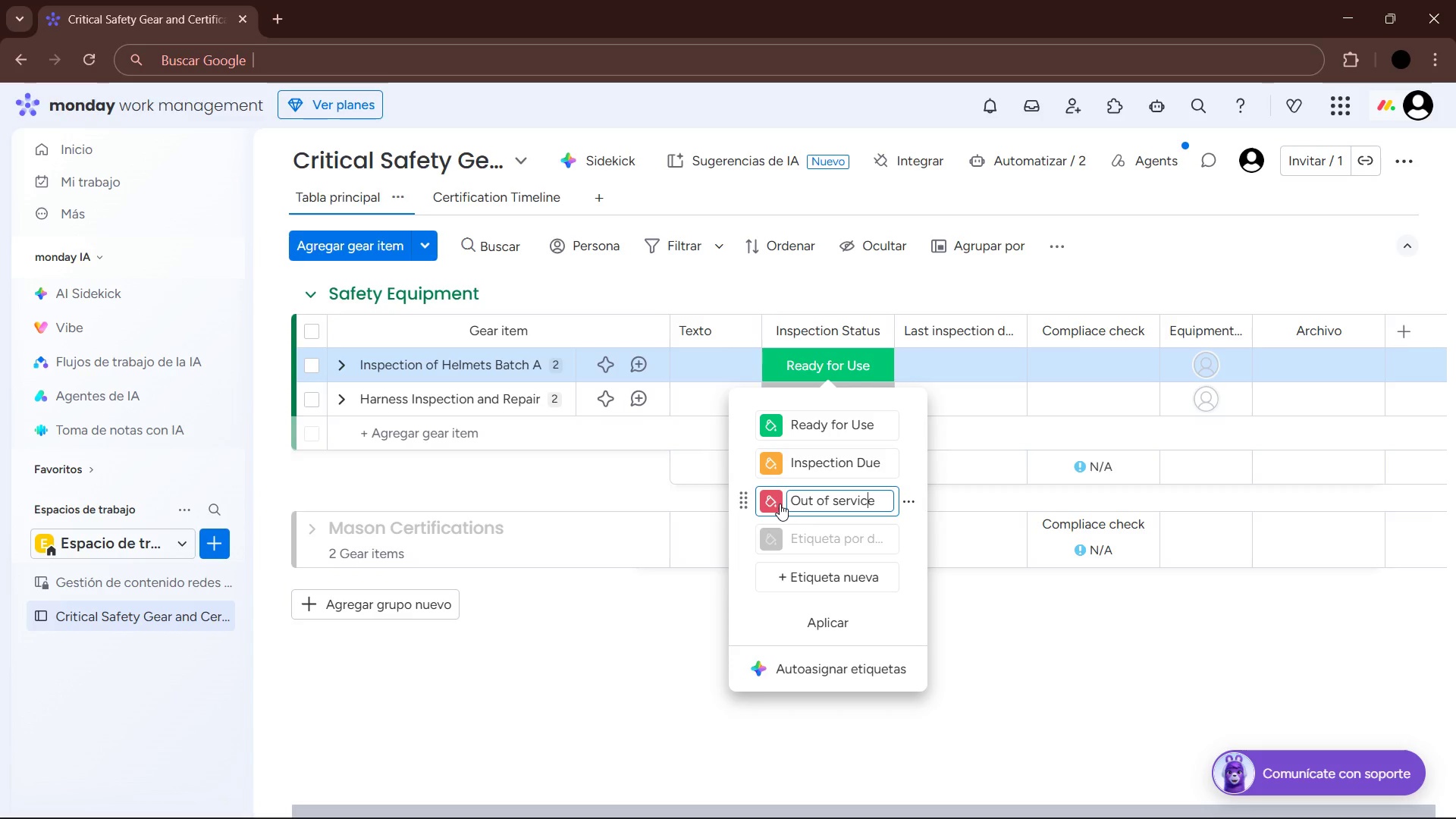 
key(ArrowLeft)
 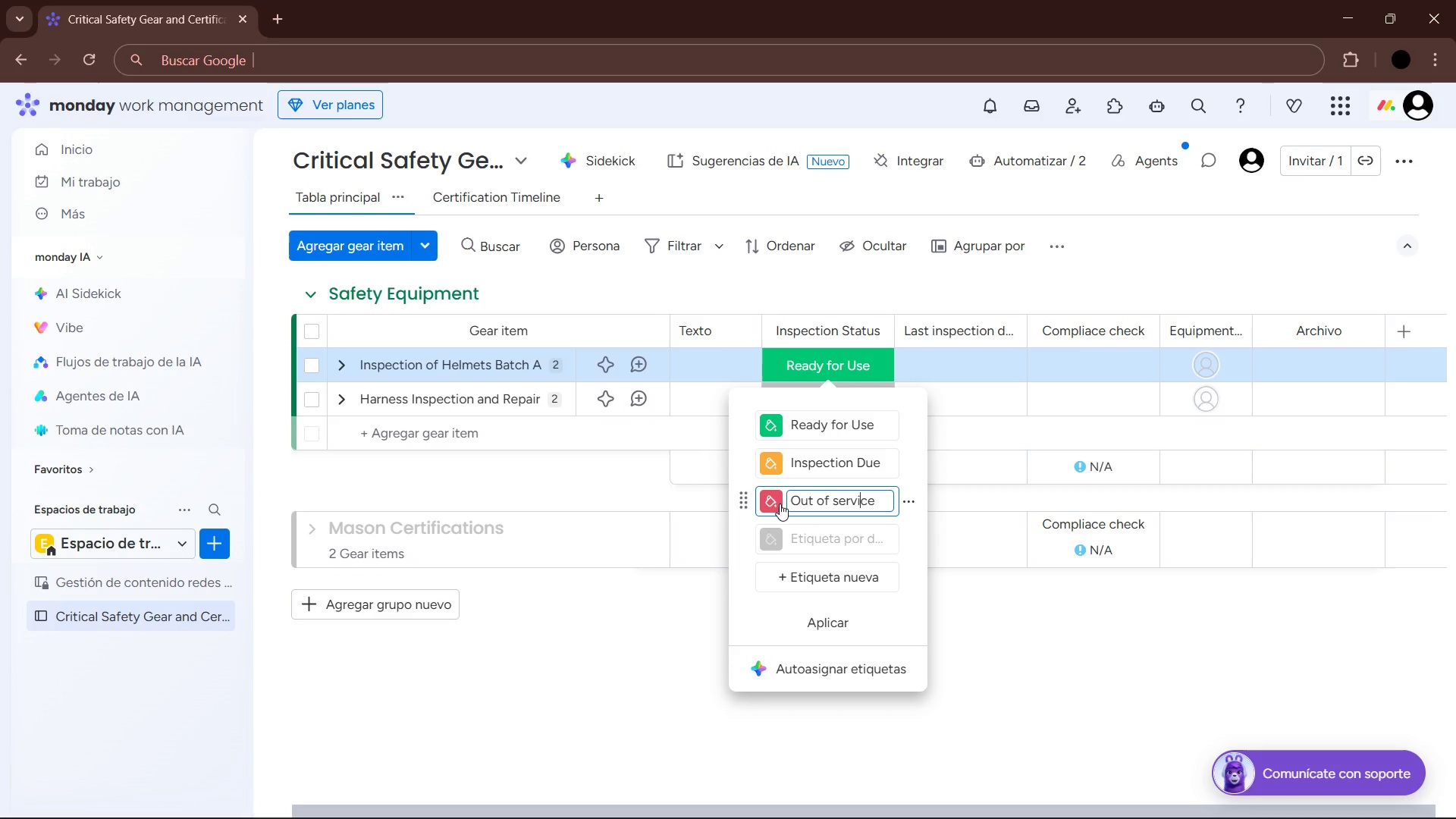 
key(ArrowLeft)
 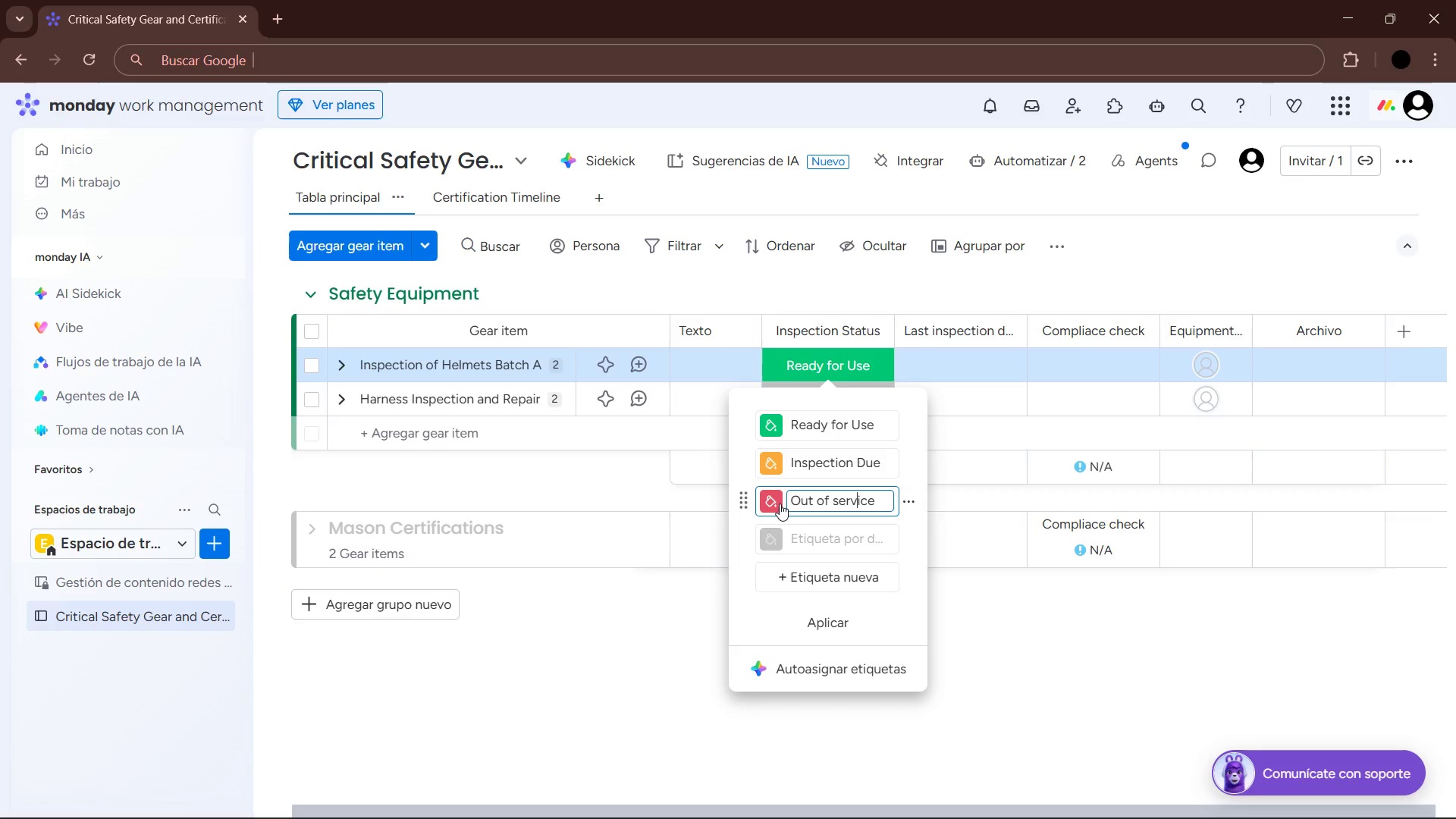 
key(ArrowLeft)
 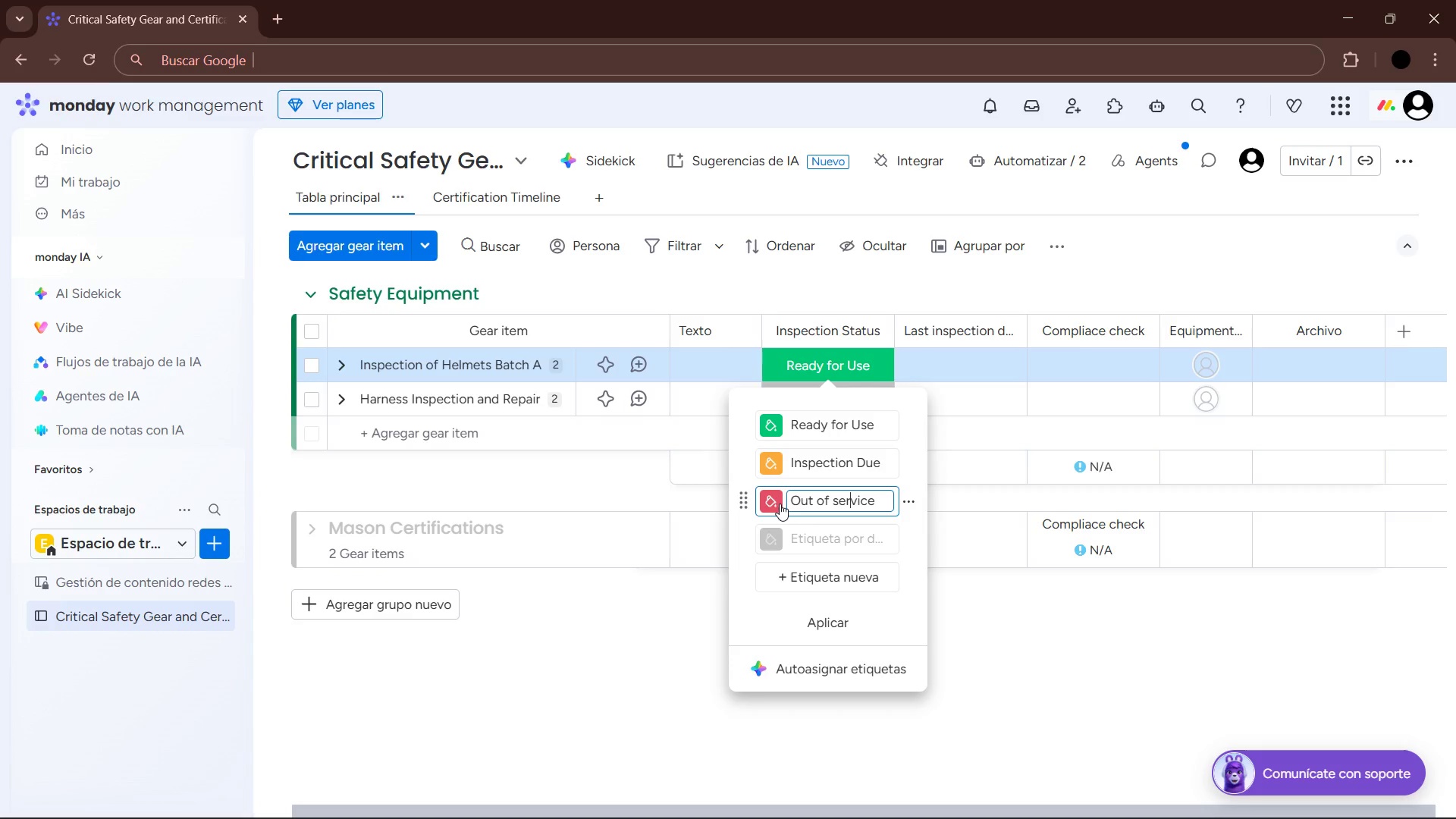 
key(ArrowLeft)
 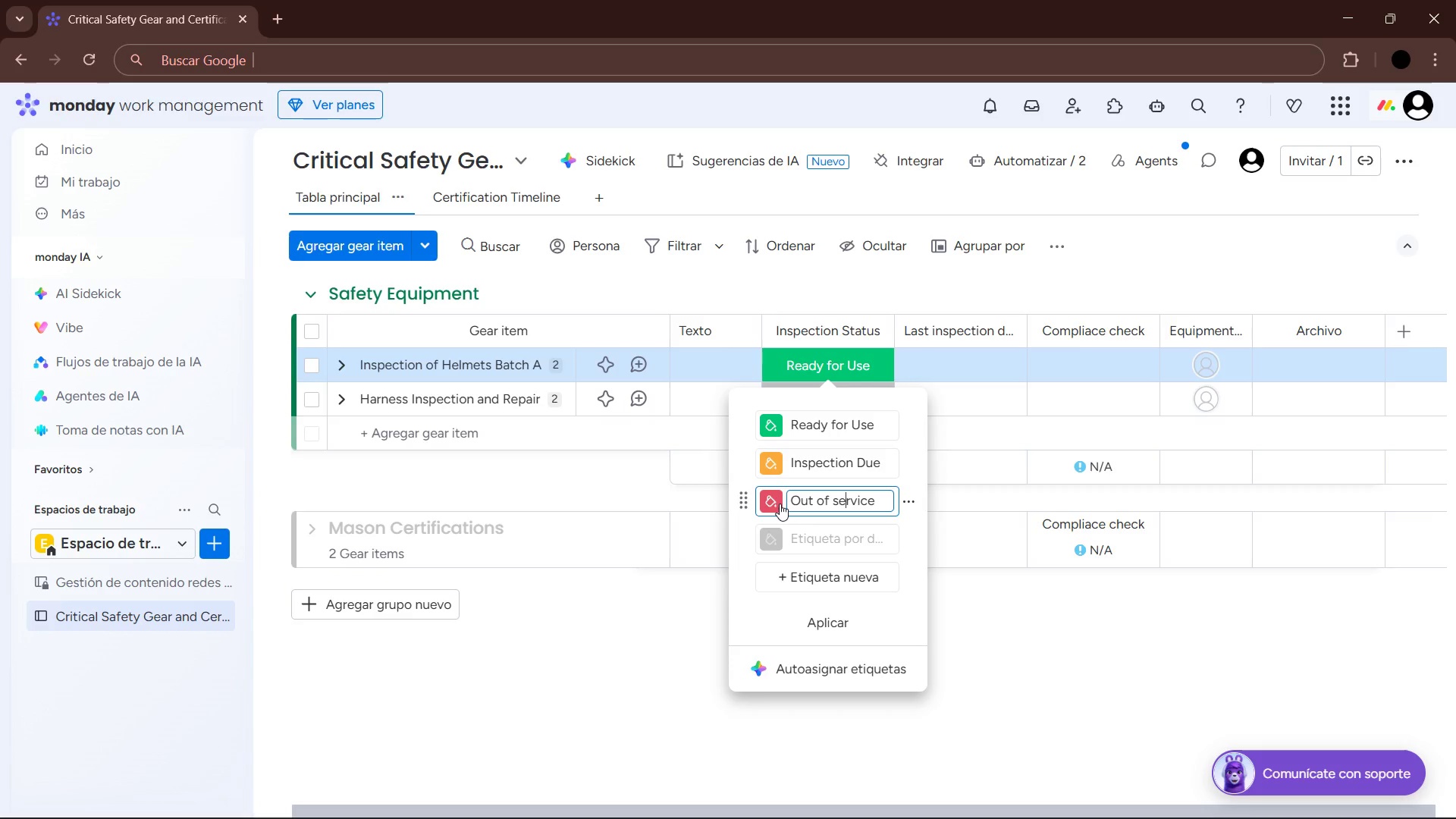 
key(ArrowLeft)
 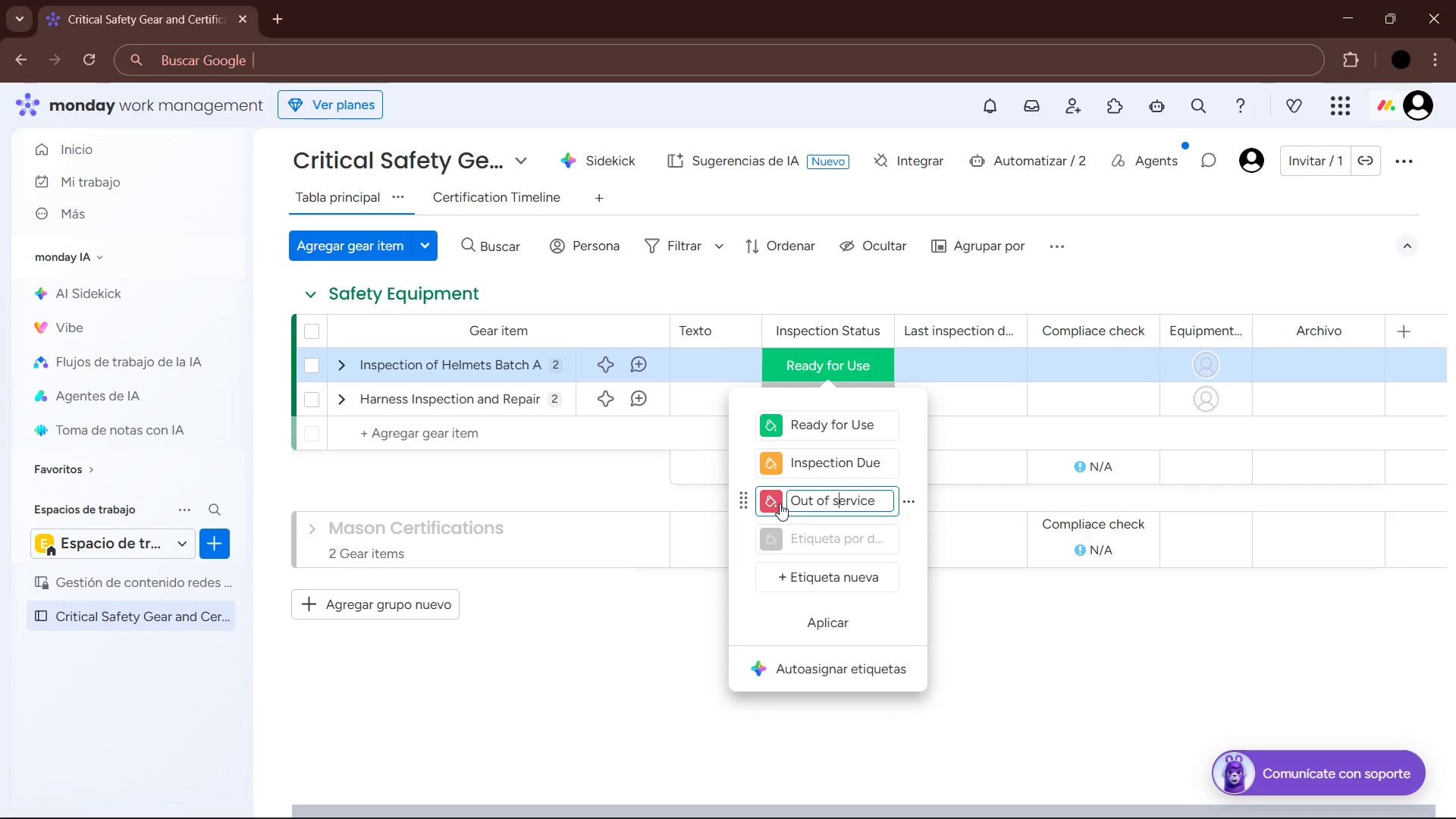 
key(Backspace)
 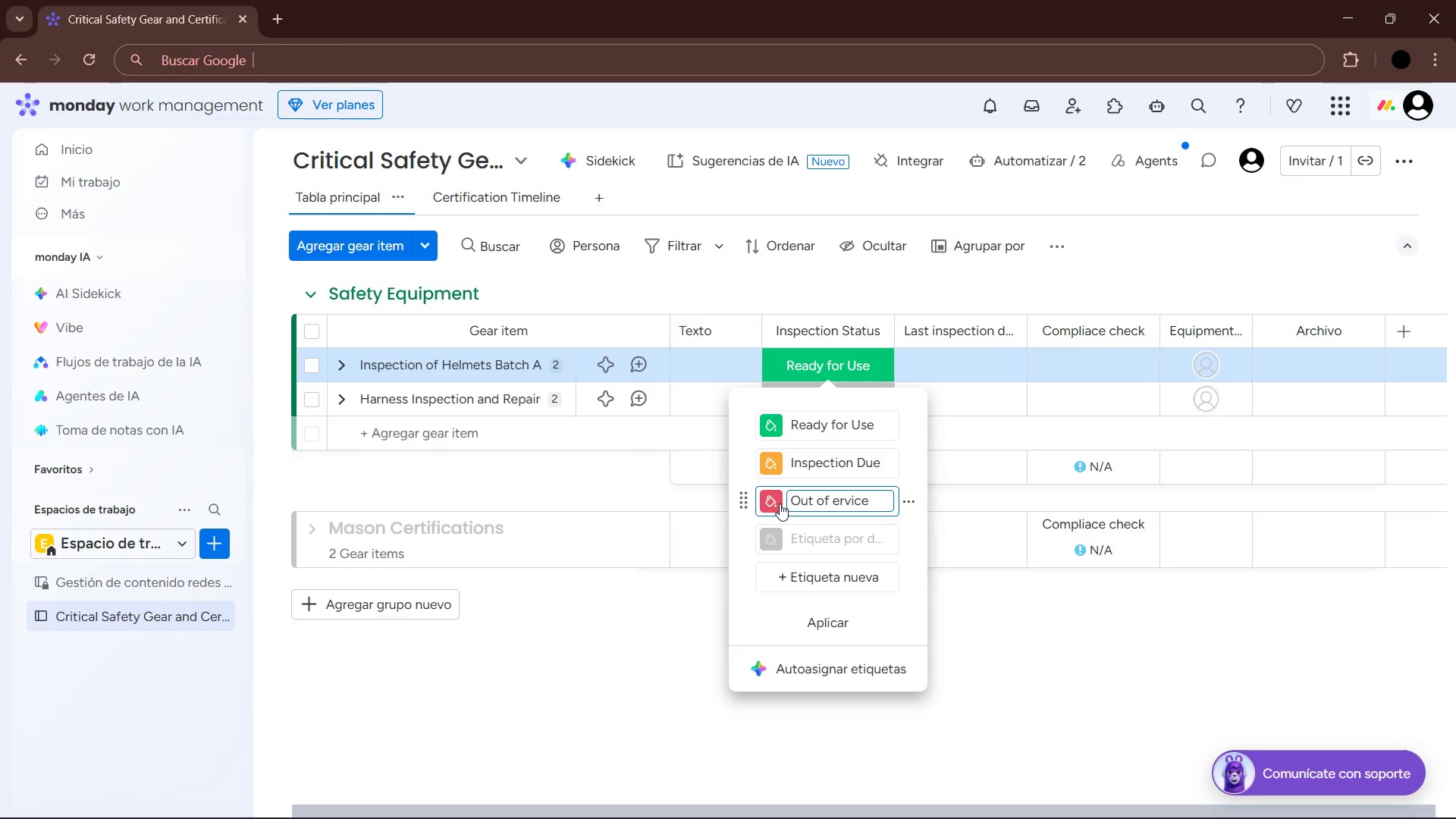 
key(CapsLock)
 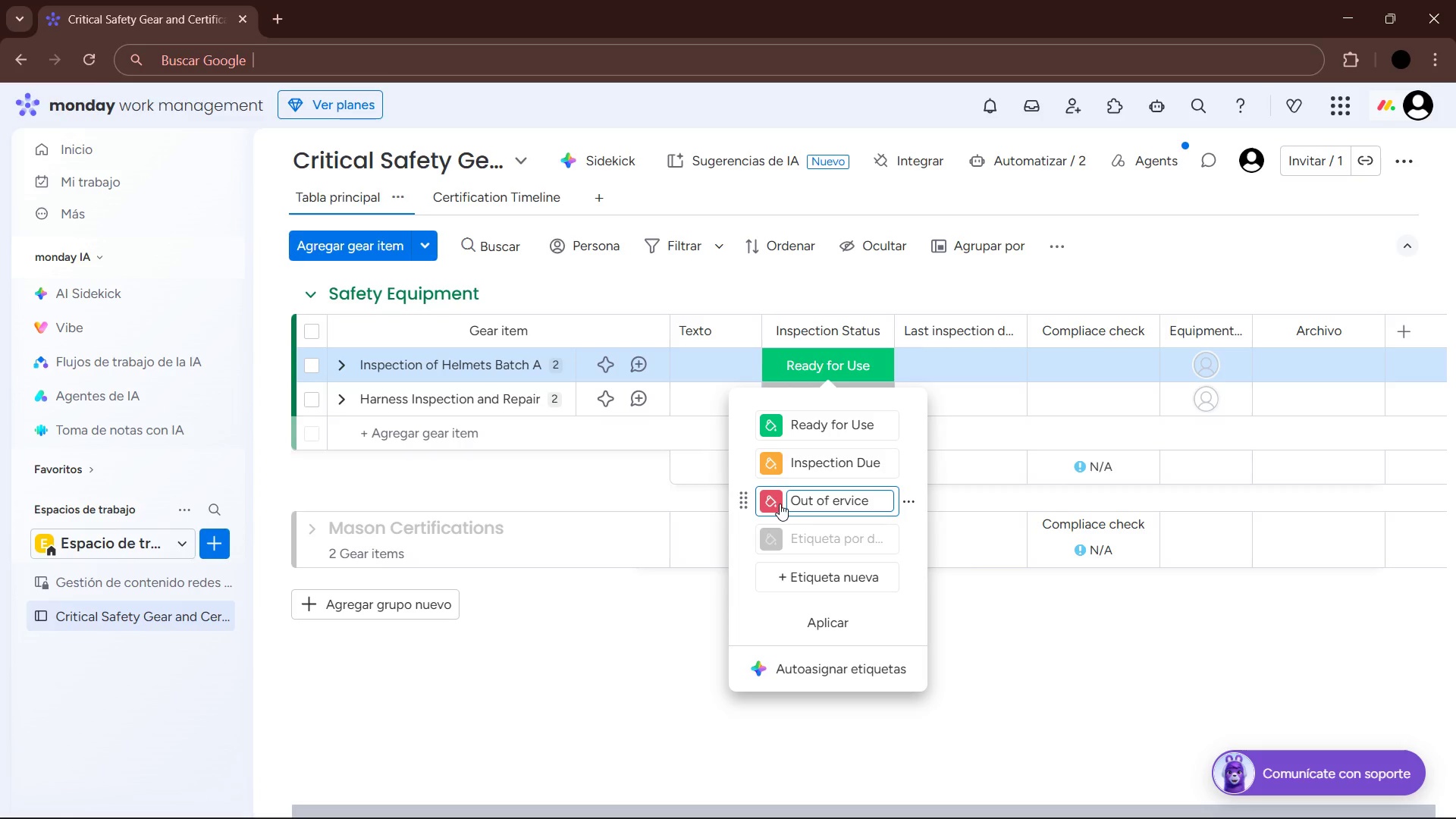 
key(S)
 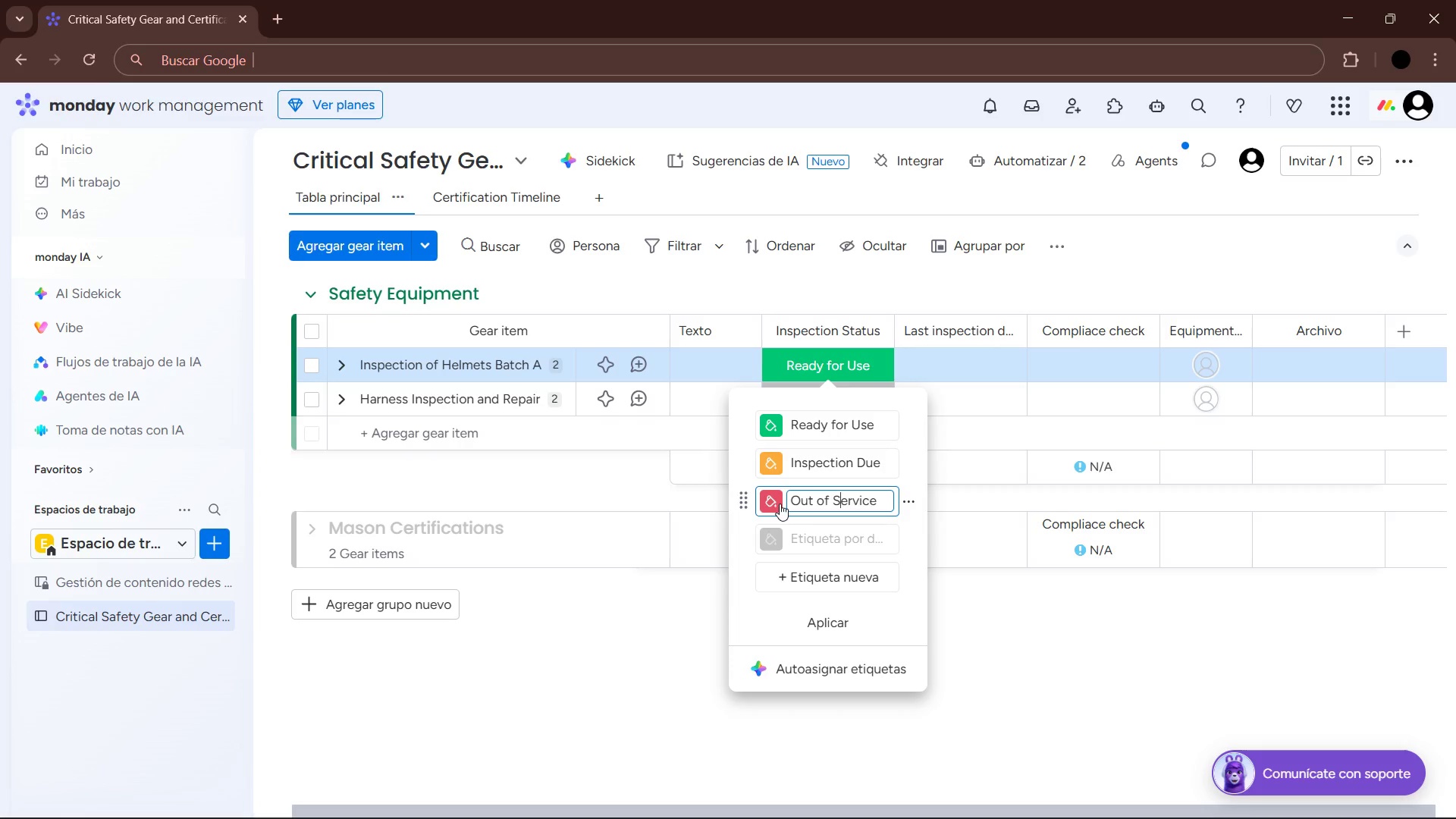 
key(CapsLock)
 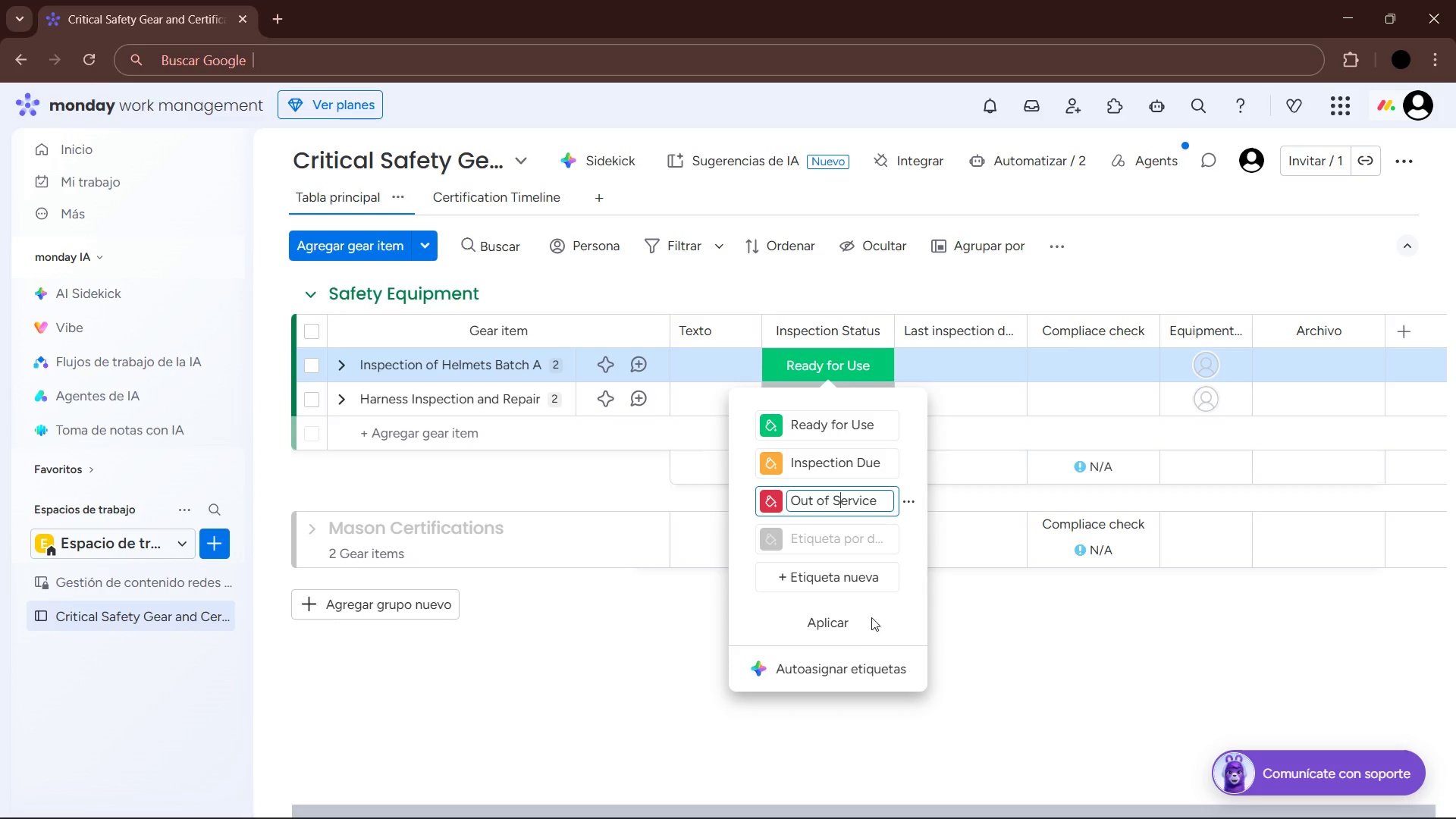 
left_click([843, 624])
 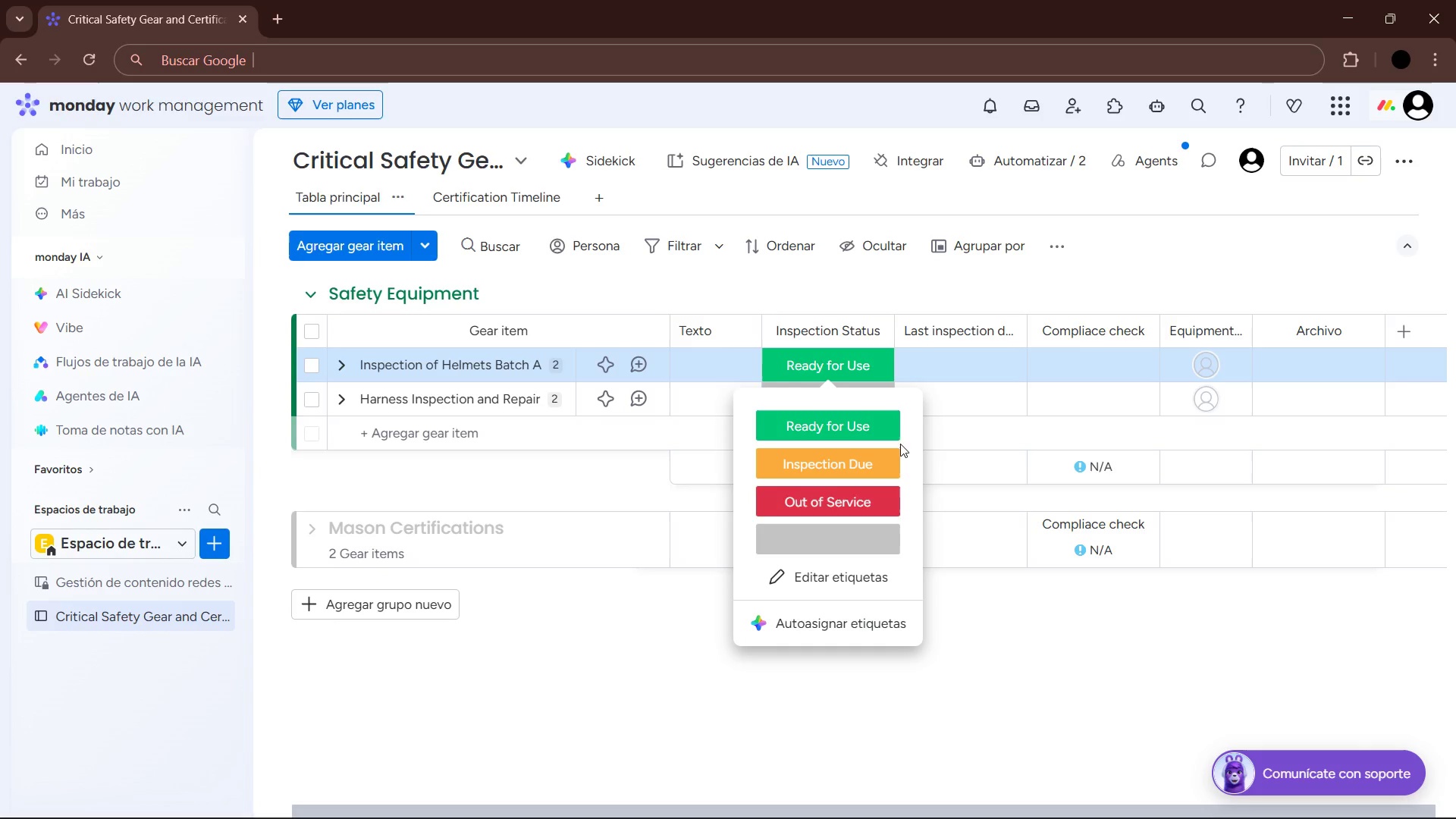 
left_click([879, 541])
 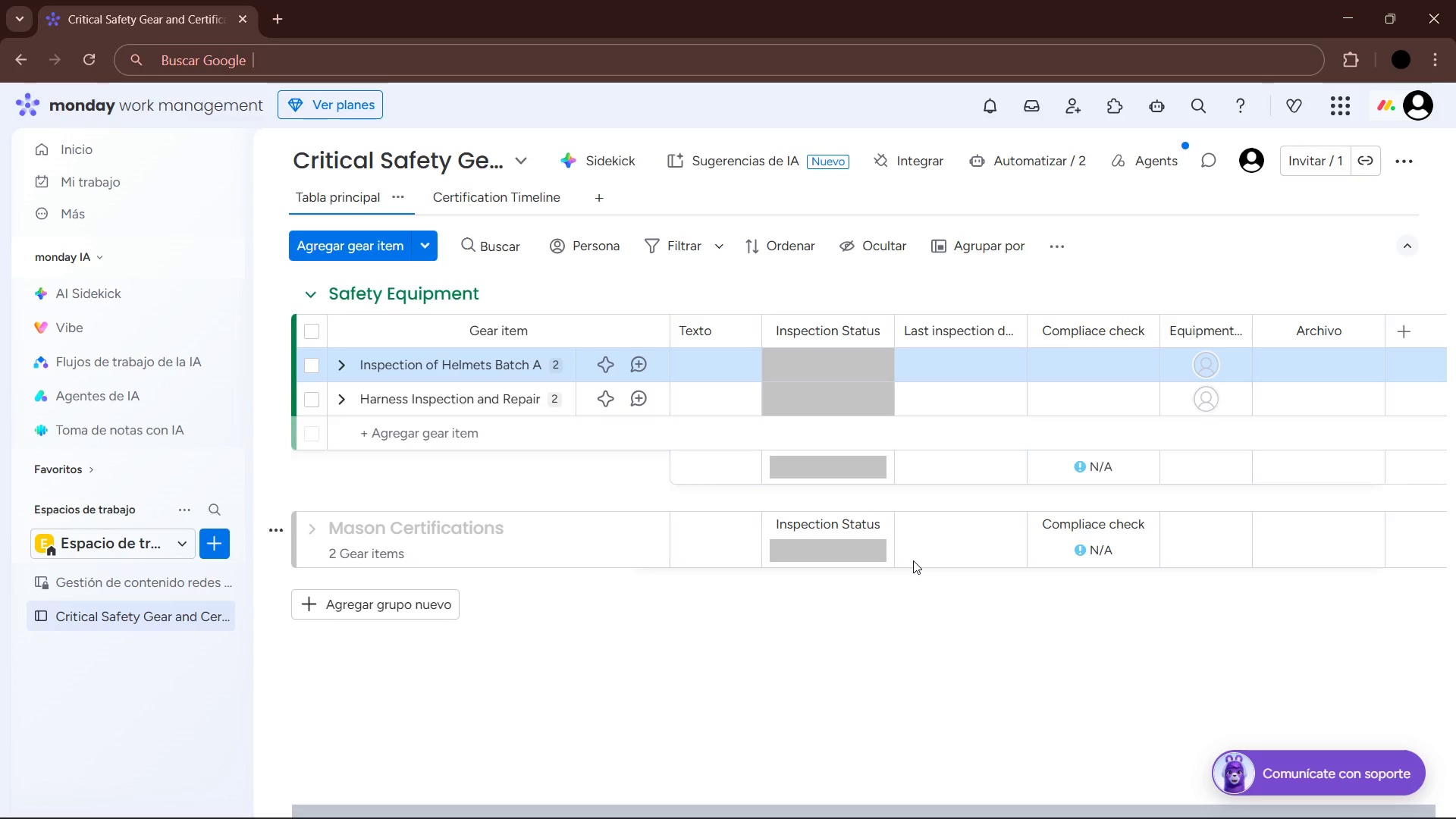 
wait(13.05)
 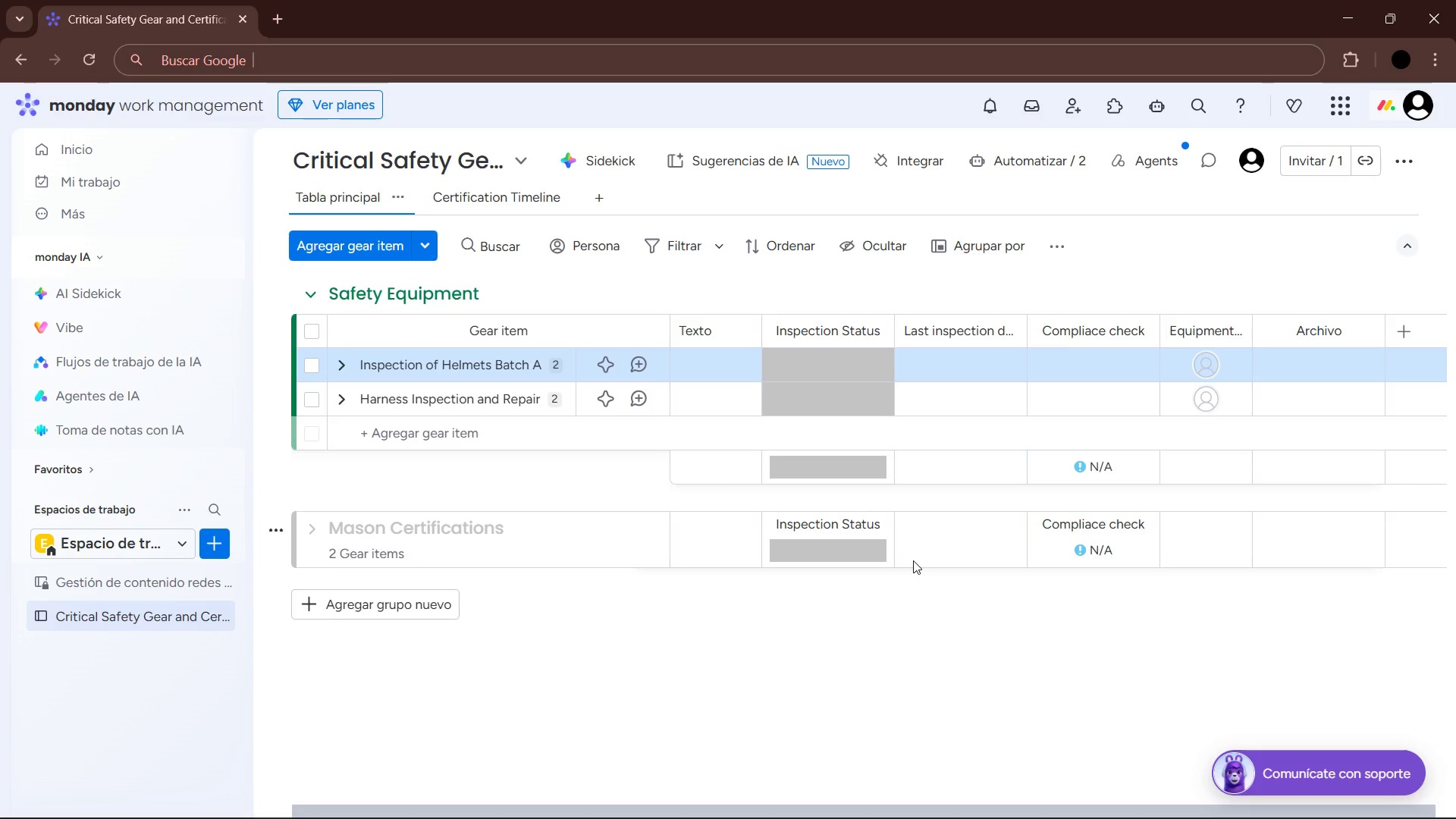 
mouse_move([1308, 354])
 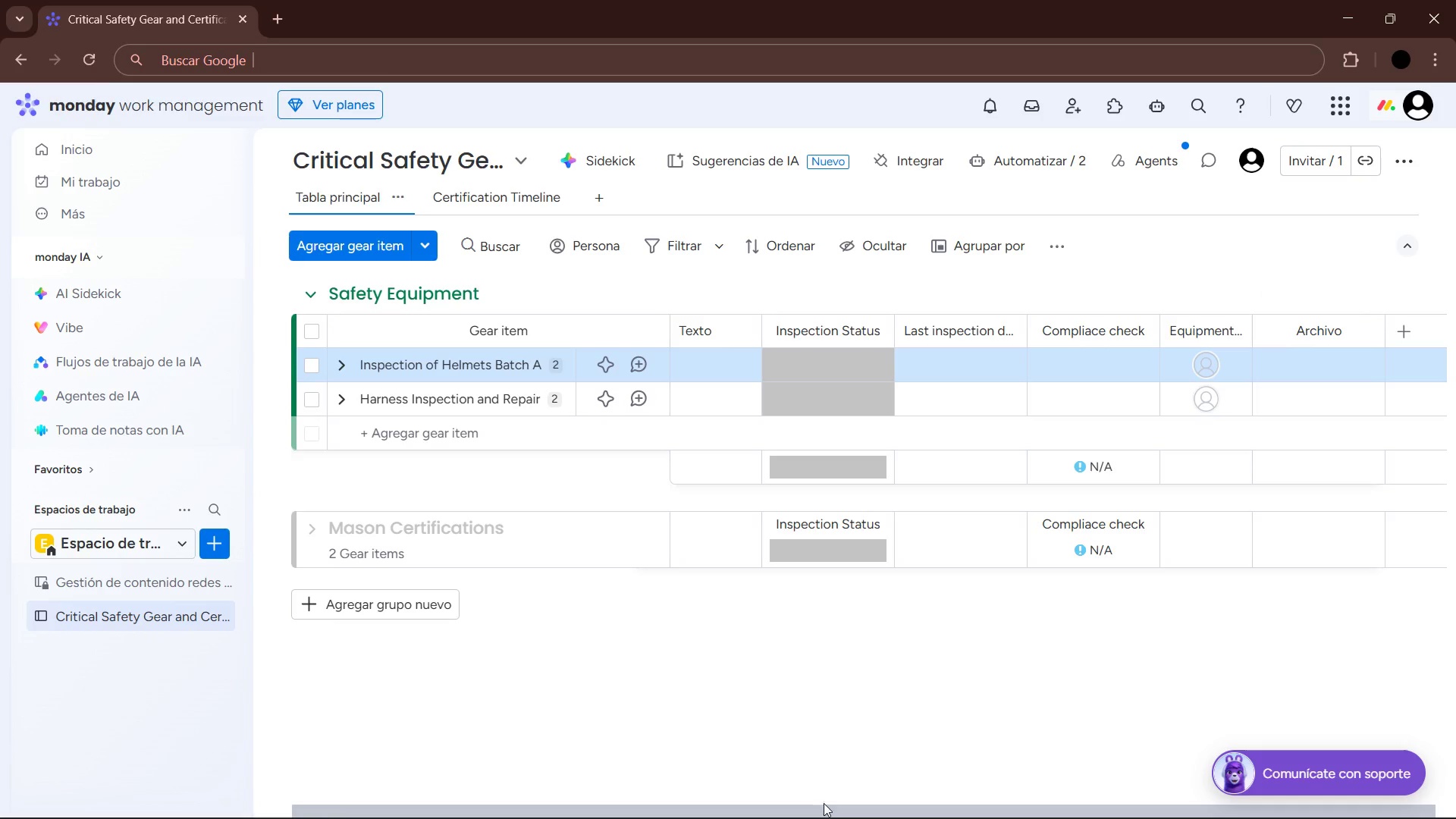 
left_click_drag(start_coordinate=[830, 814], to_coordinate=[821, 814])
 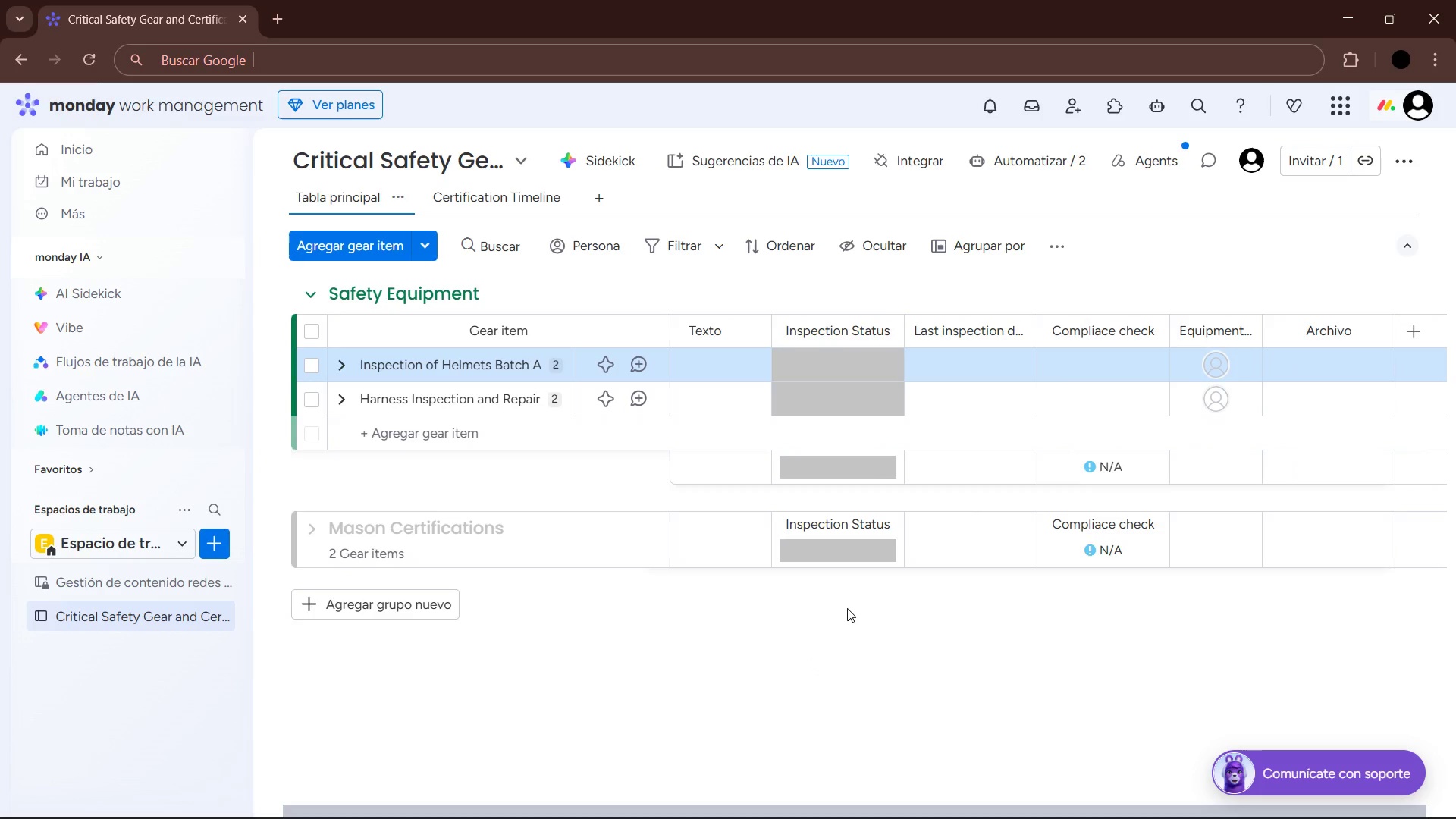 
wait(6.25)
 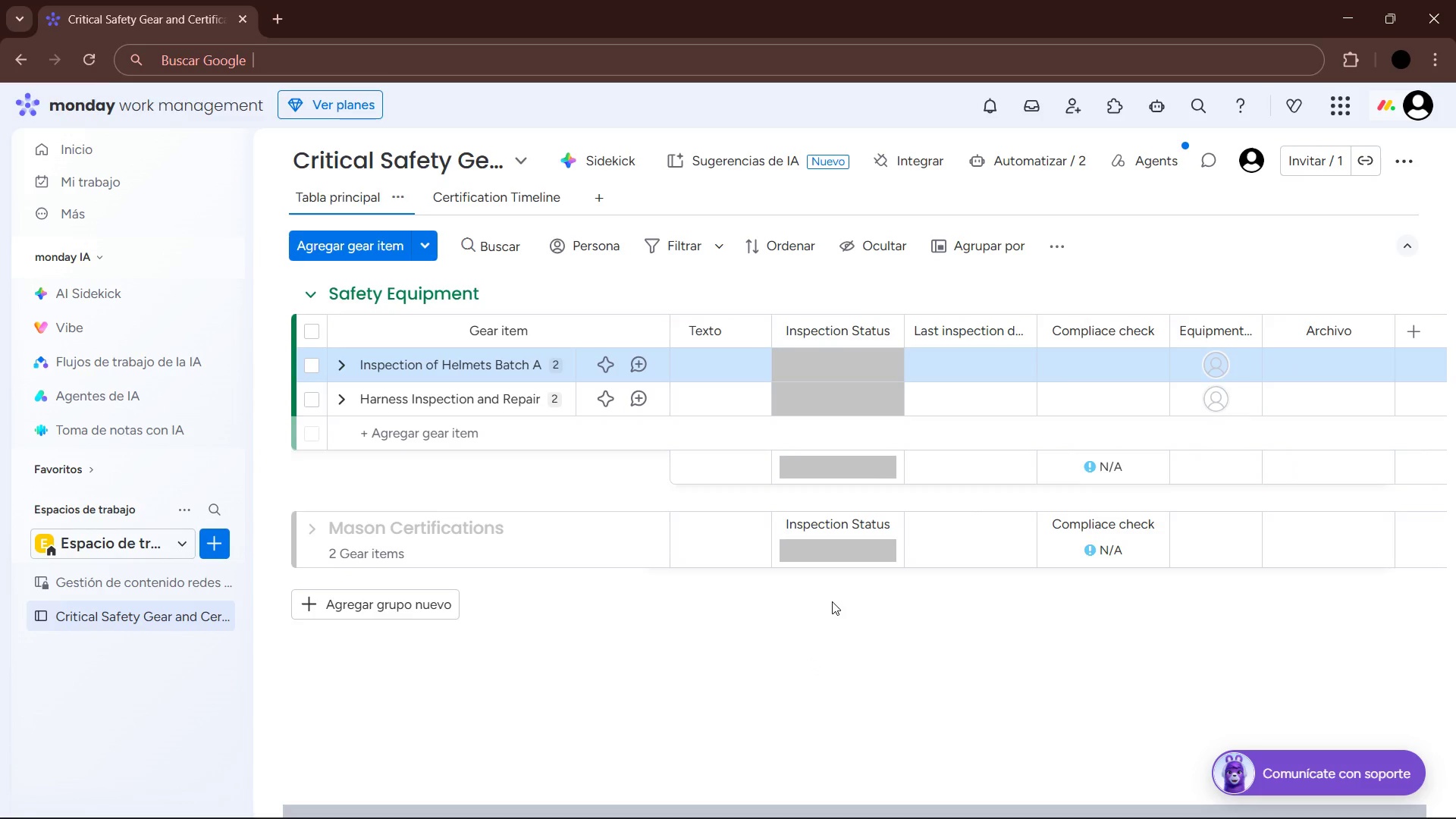 
left_click([1107, 361])
 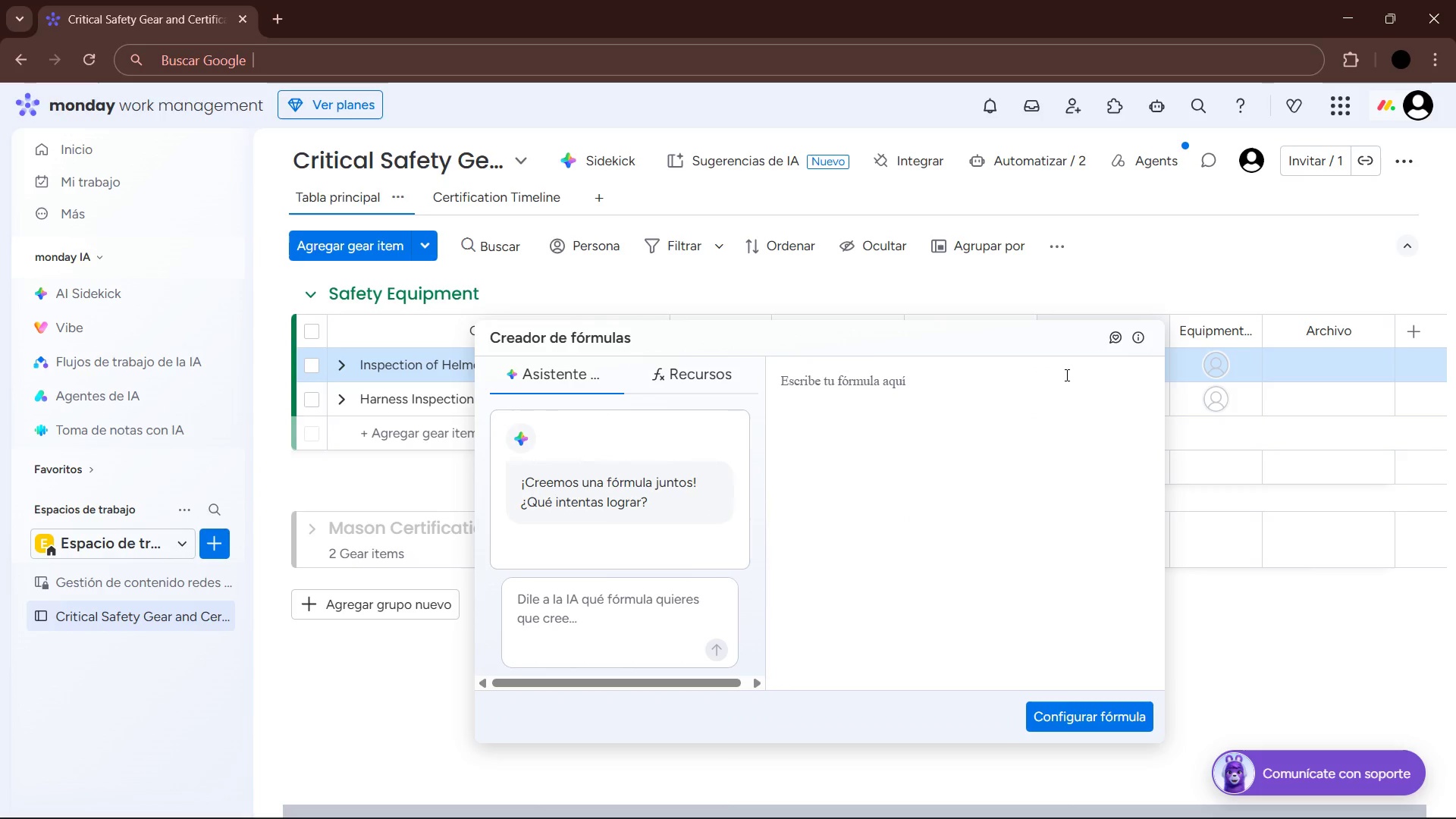 
type(ID*)
key(Backspace)
key(Backspace)
type(F)
 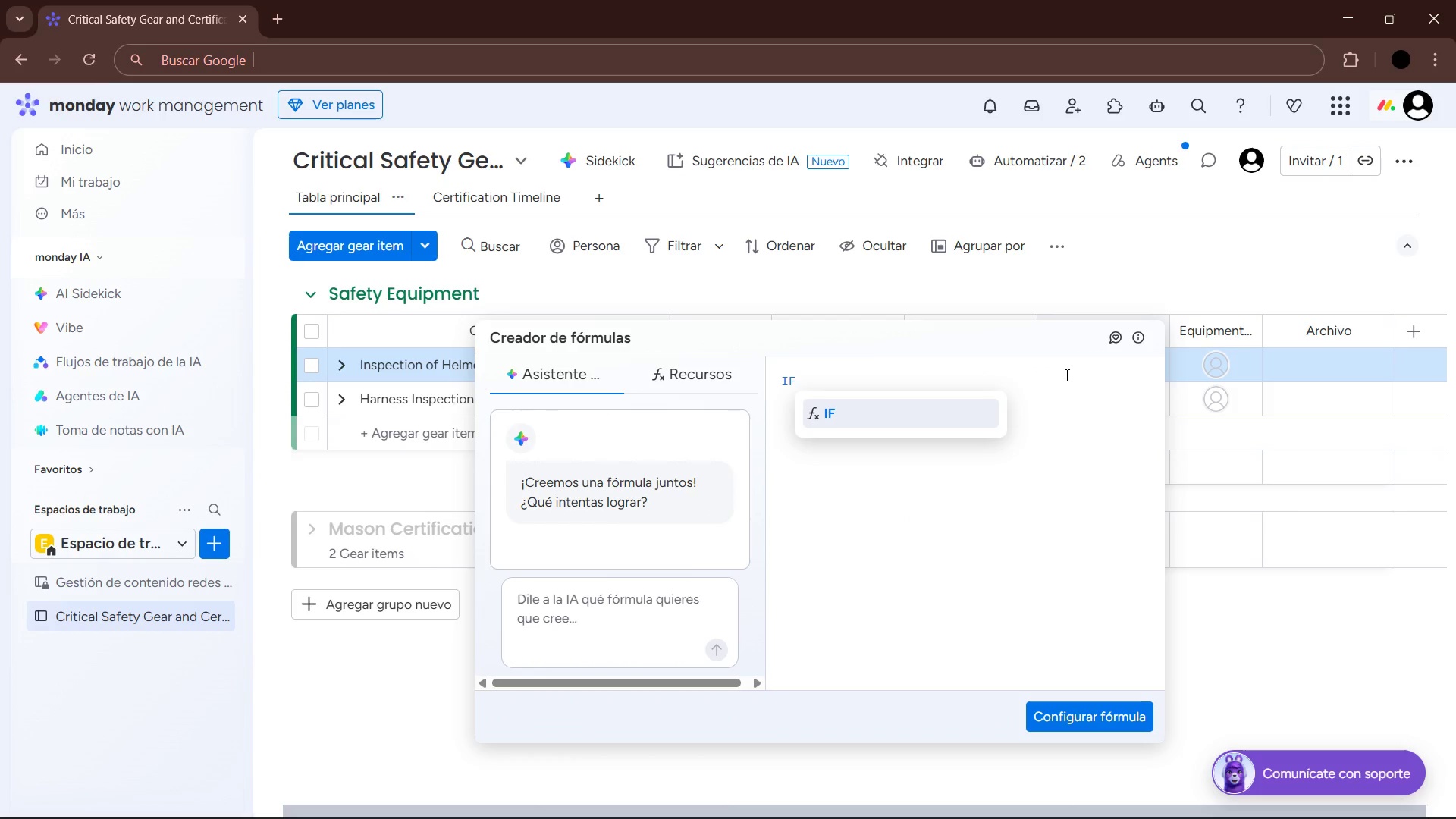 
key(Enter)
 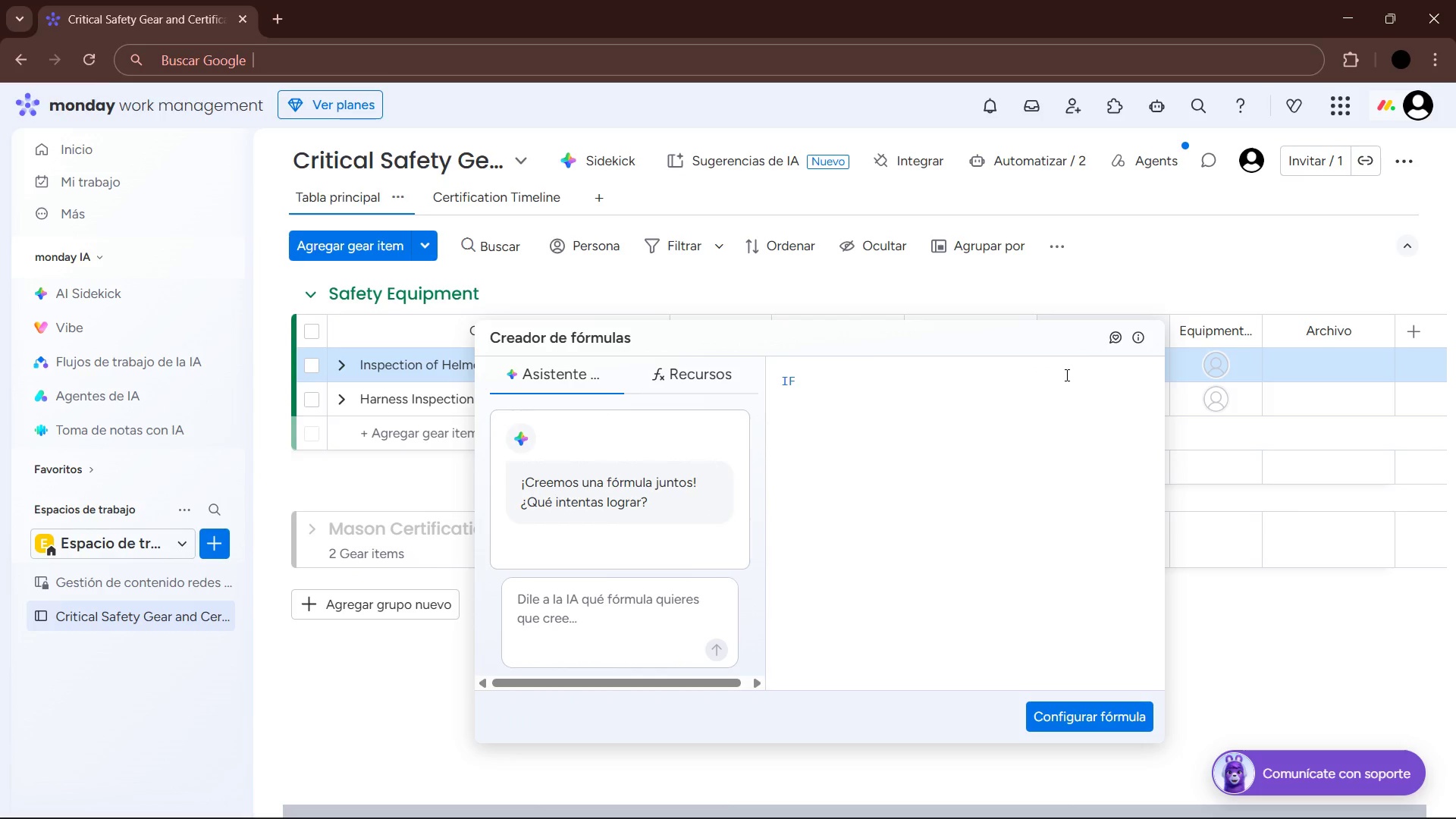 
key(Shift+ShiftRight)
 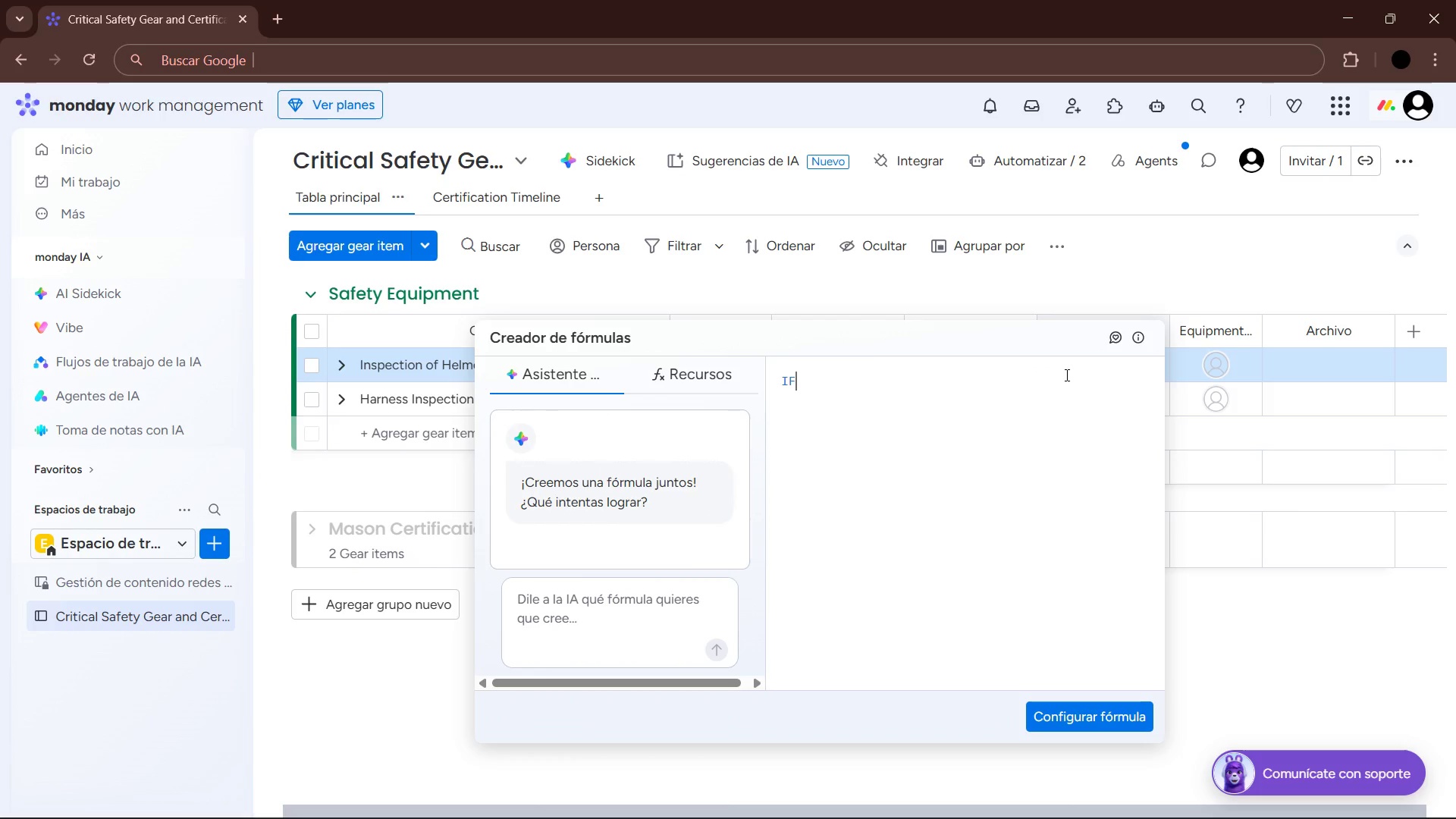 
key(Shift+8)
 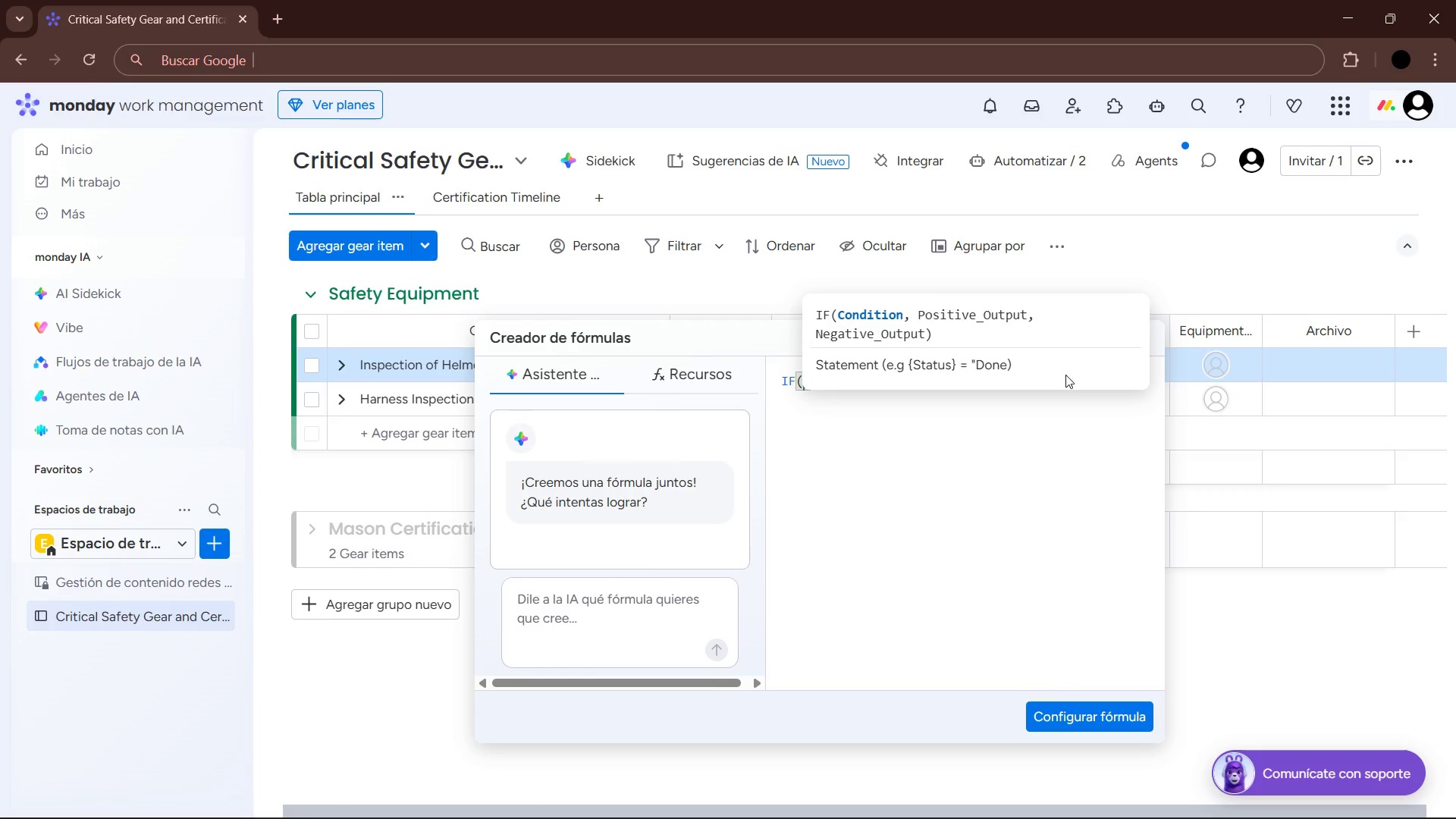 
type(DAU)
key(Backspace)
type(Y)
 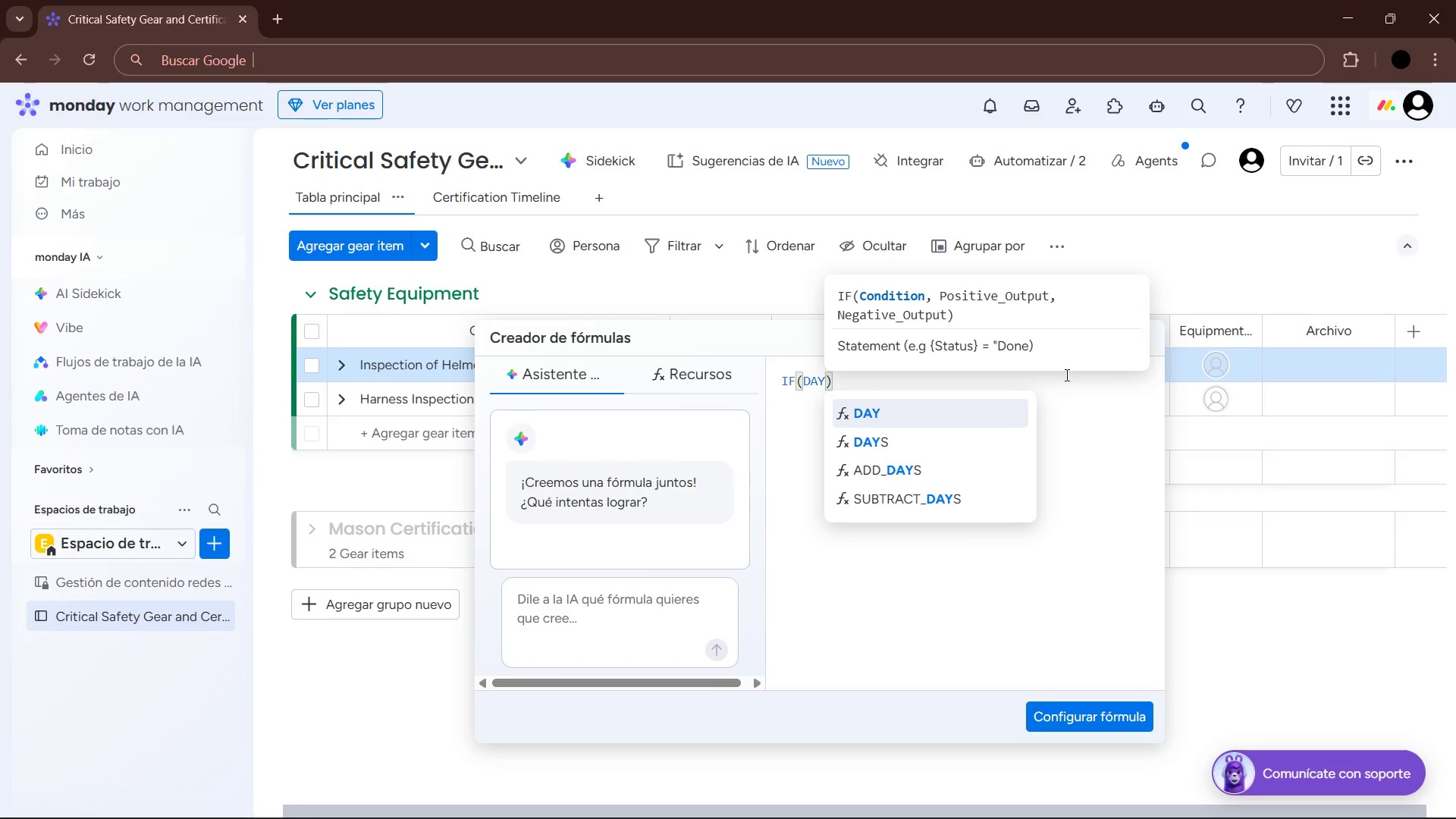 
key(ArrowDown)
 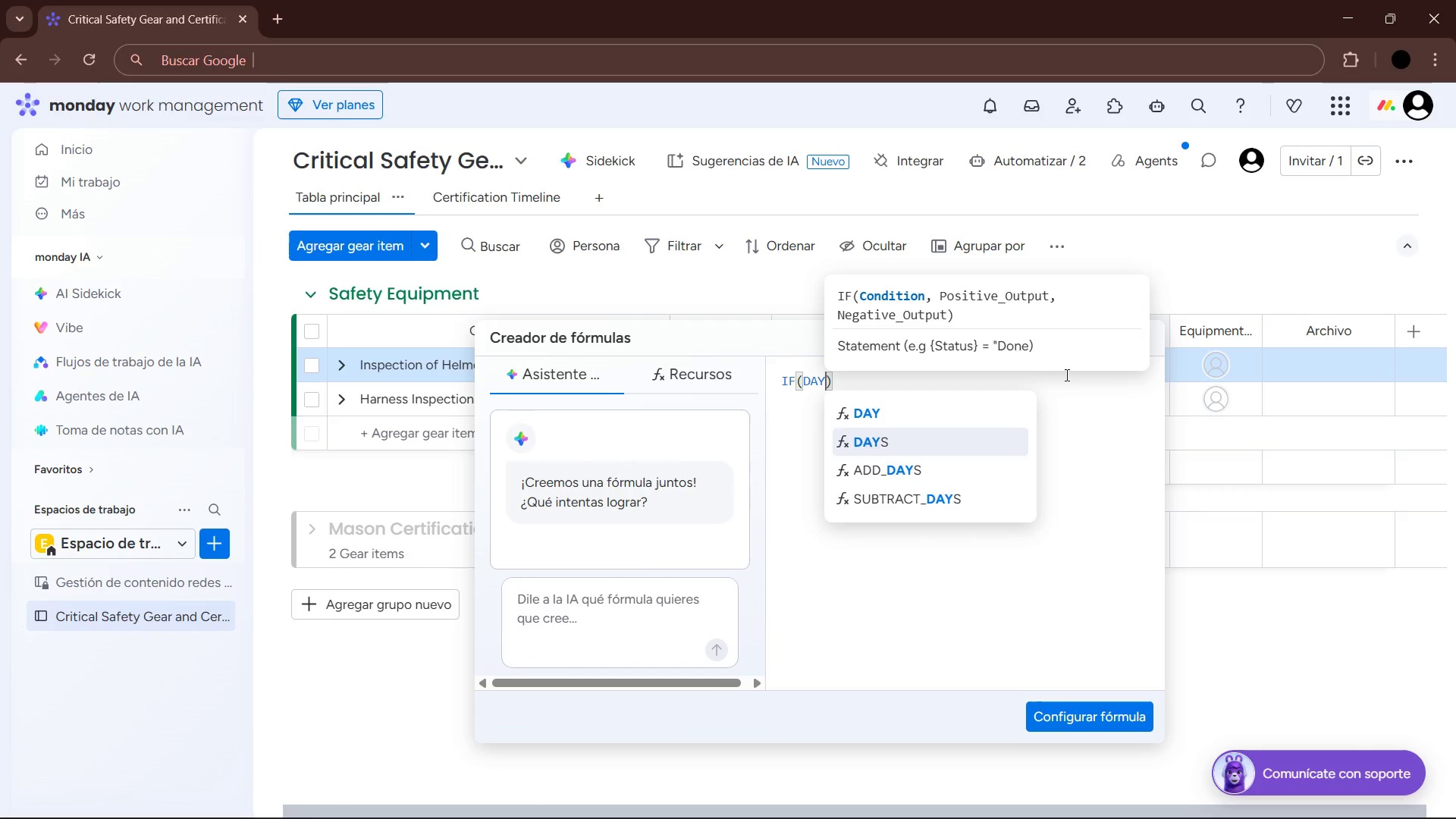 
key(Enter)
 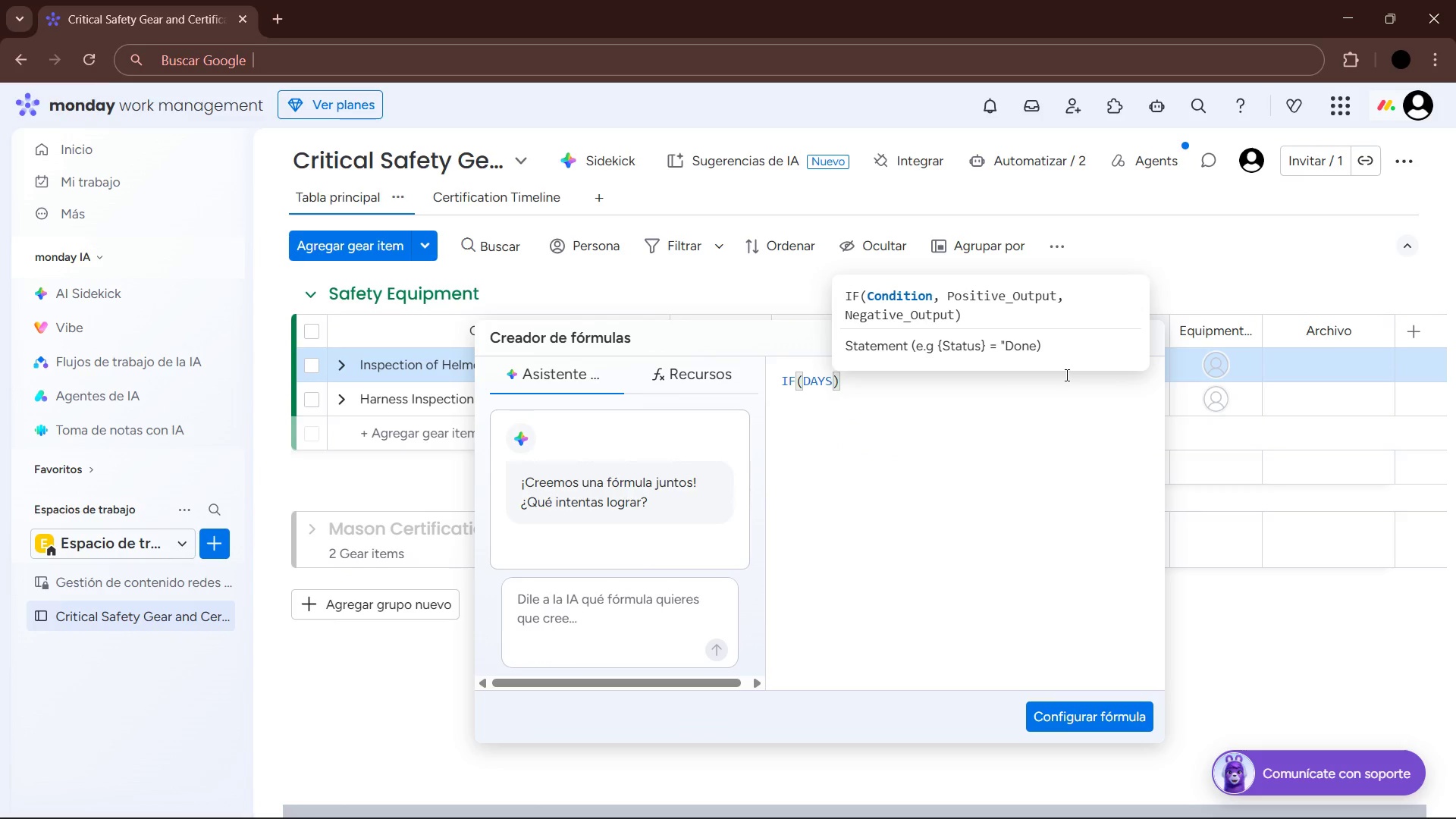 
type(*TO)
 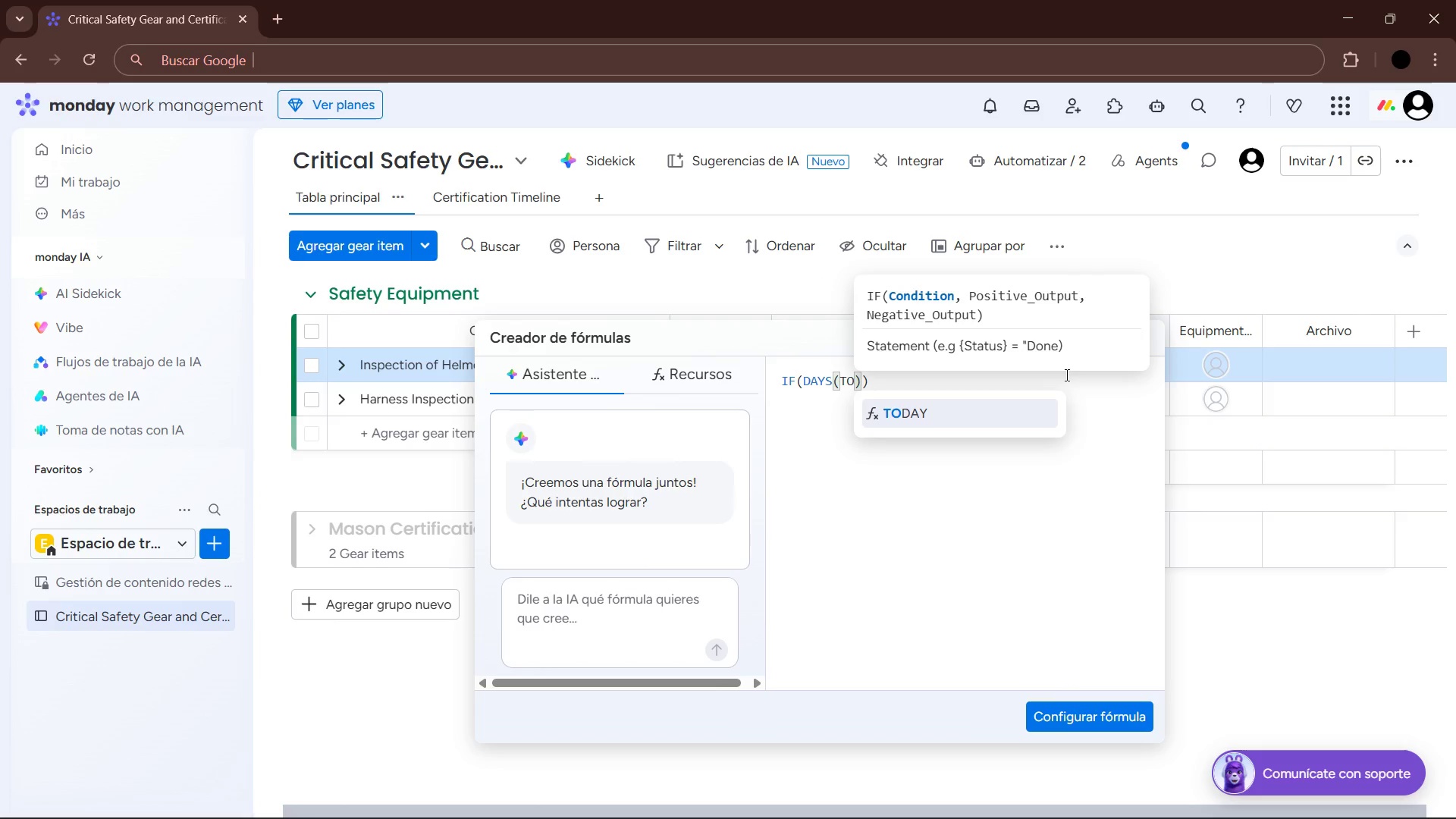 
key(Enter)
 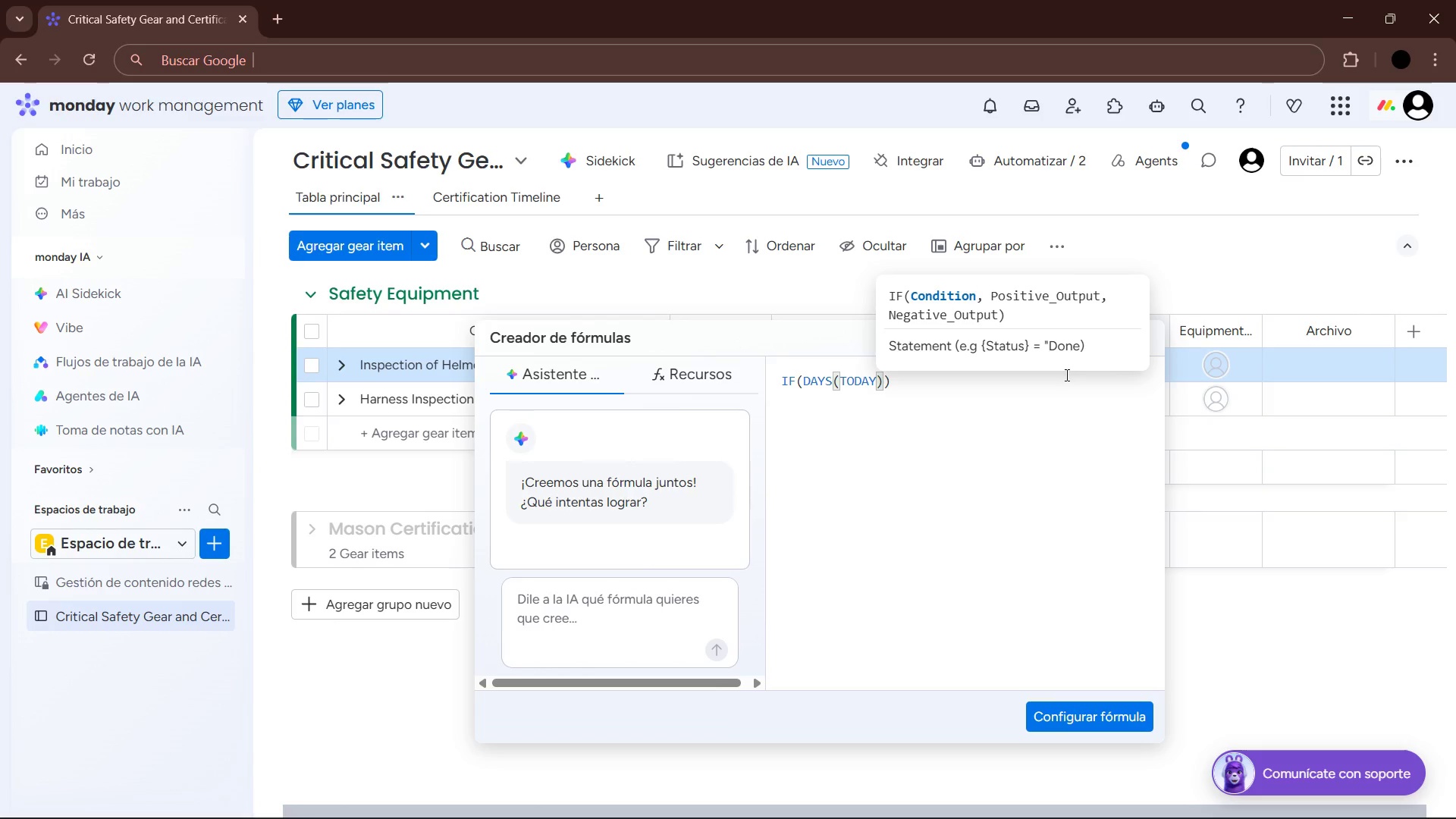 
wait(5.2)
 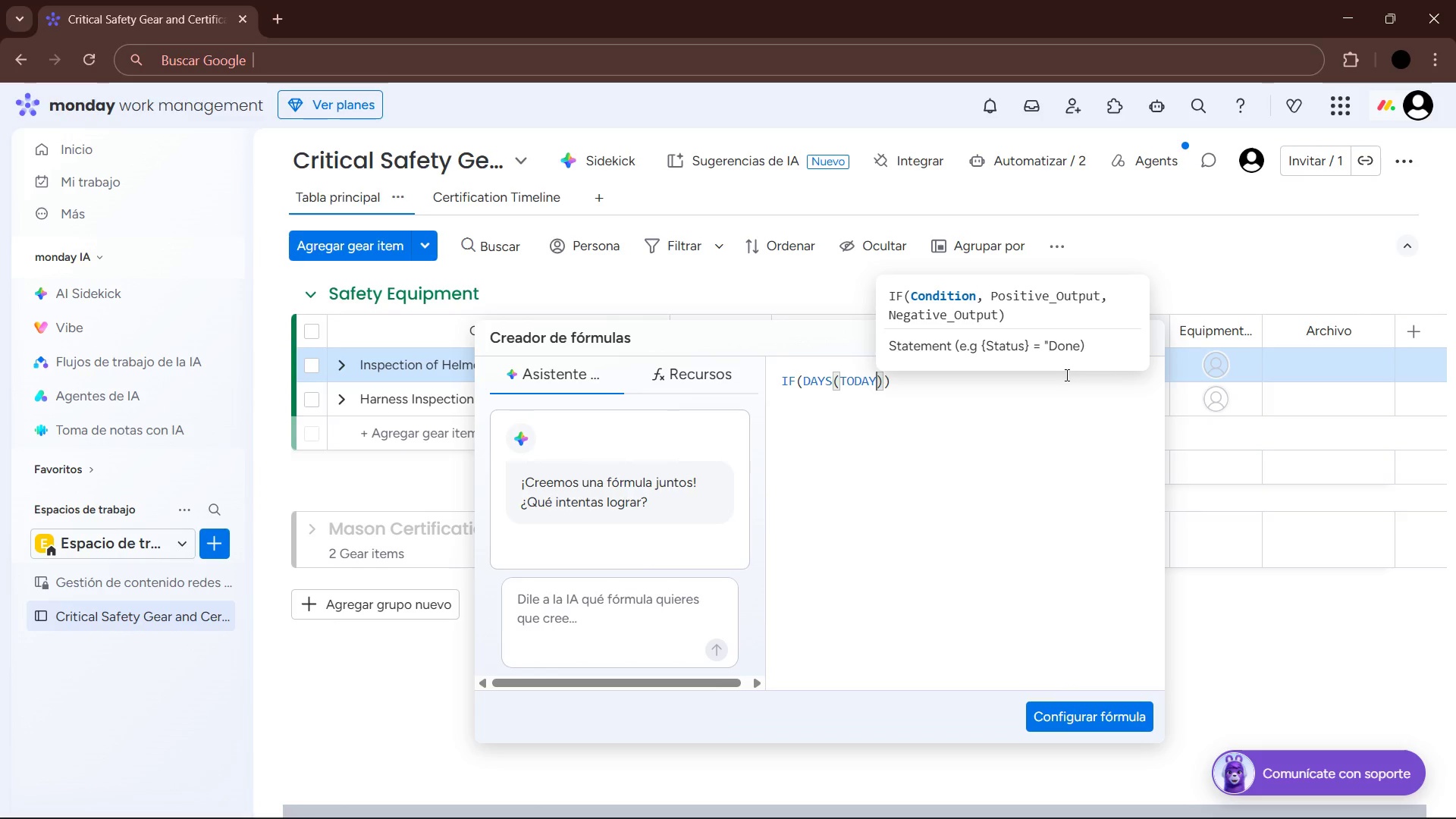 
key(Shift+ShiftRight)
 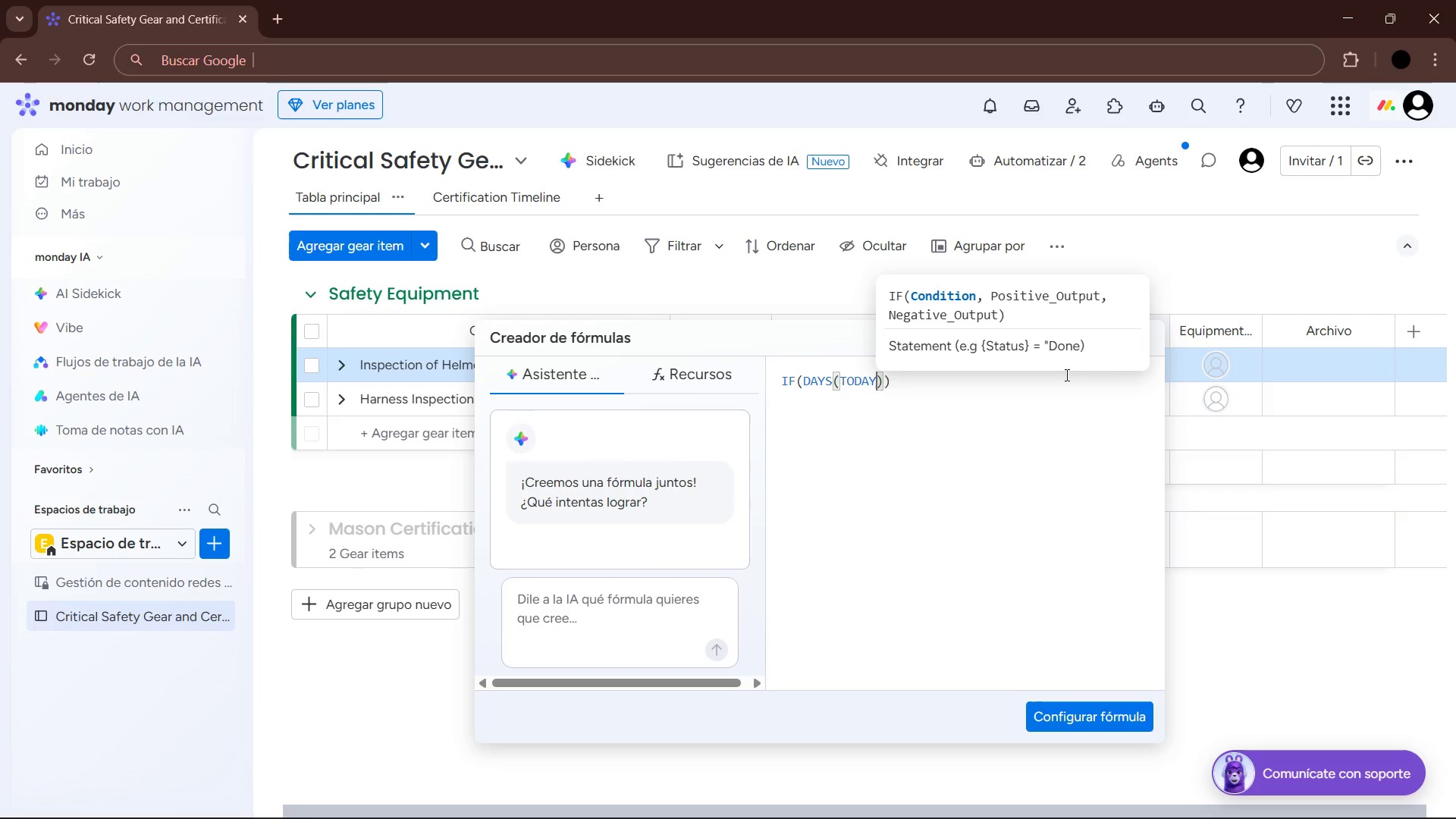 
key(Shift+8)
 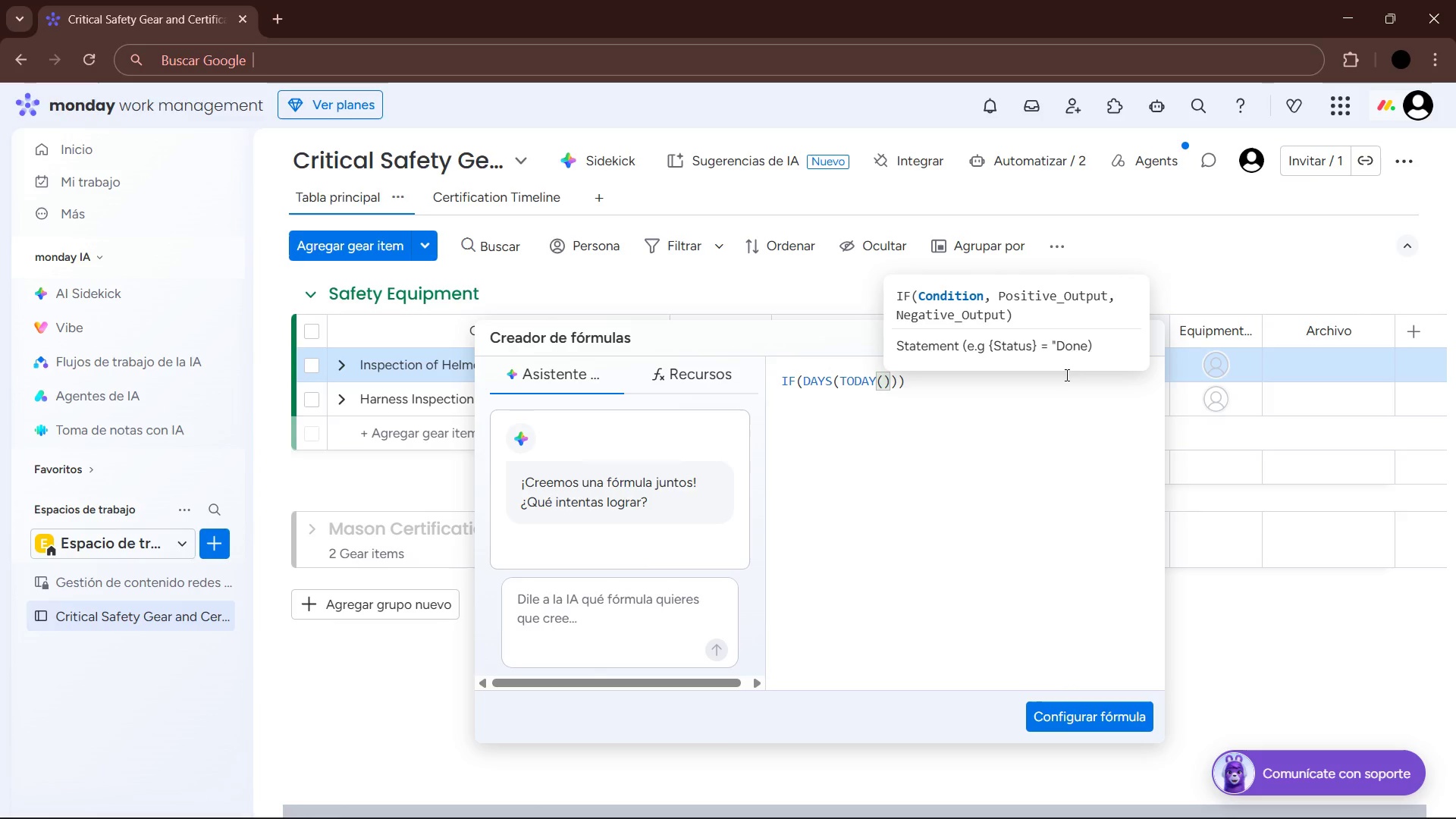 
key(ArrowRight)
 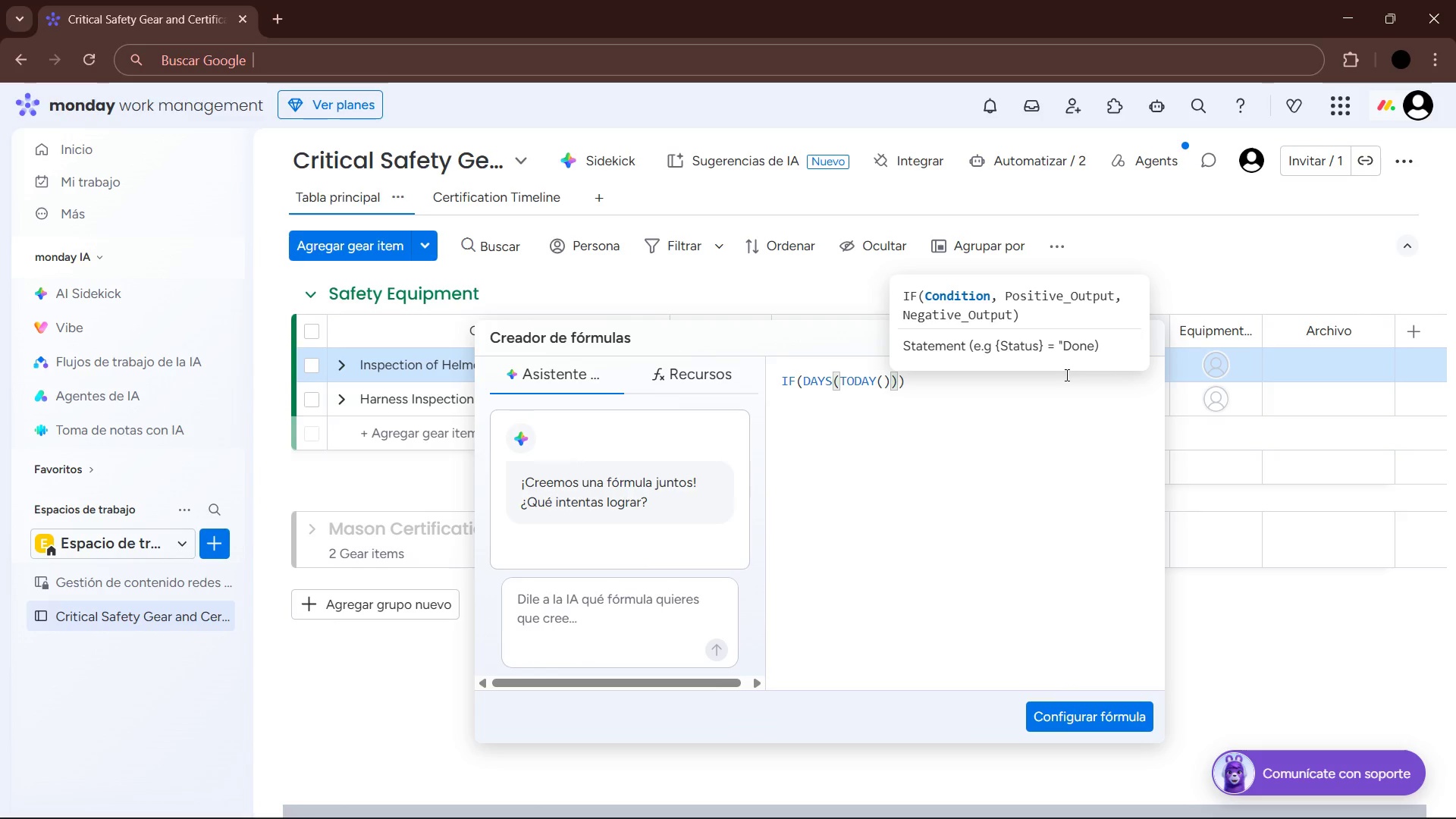 
type(,Last impre)
 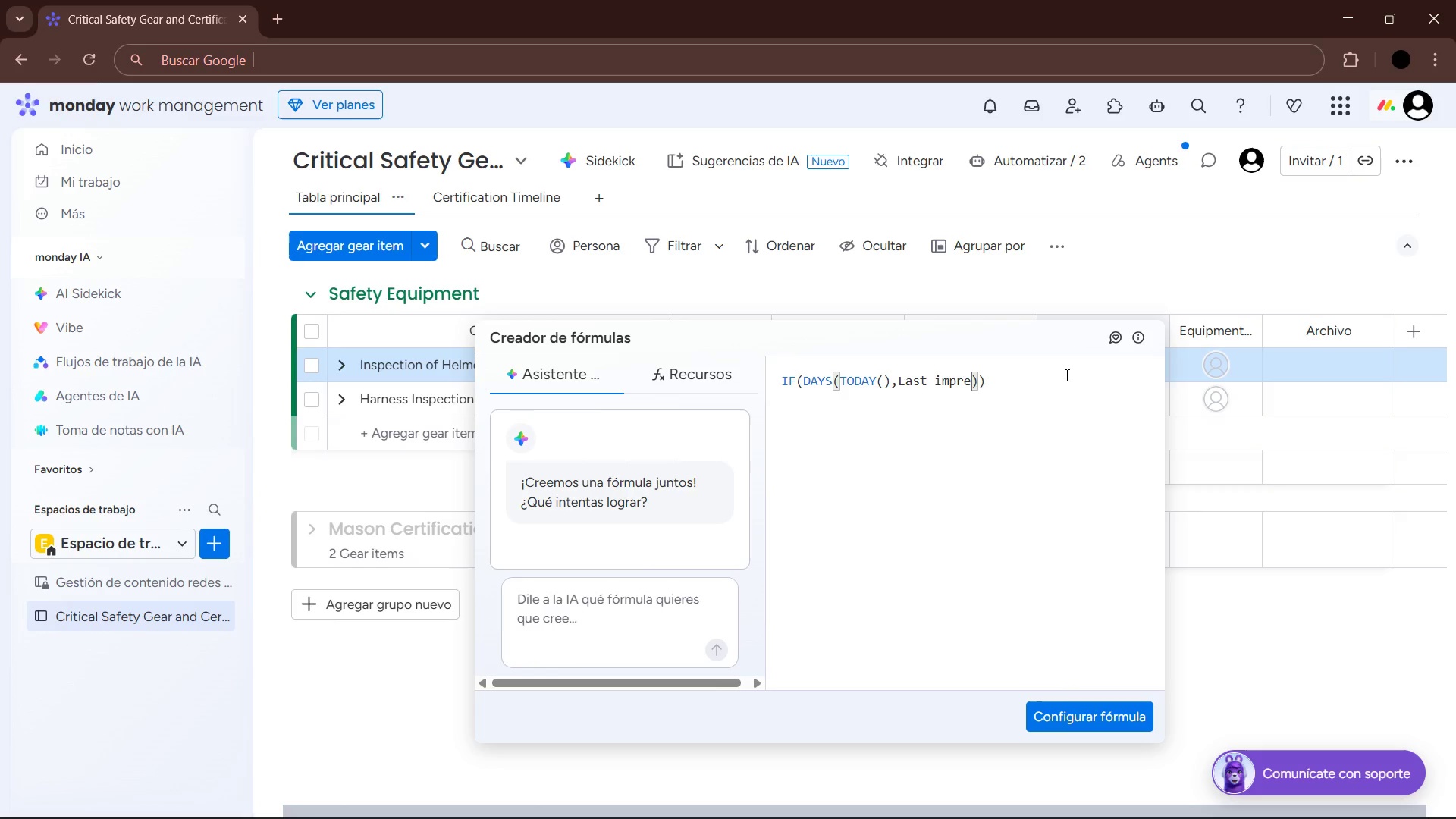 
key(Backspace)
key(Backspace)
key(Backspace)
key(Backspace)
type(nspection)
 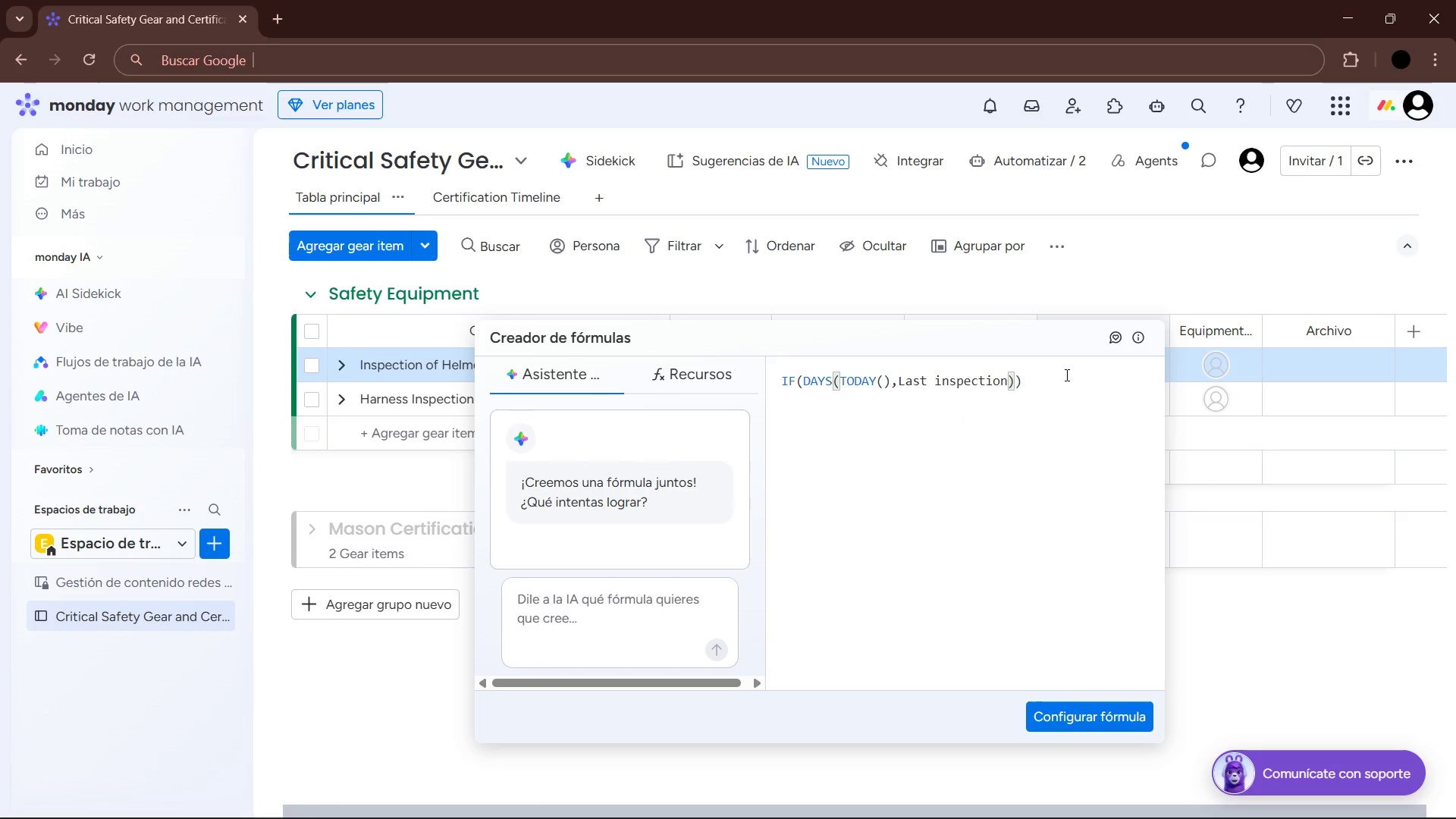 
key(ArrowLeft)
 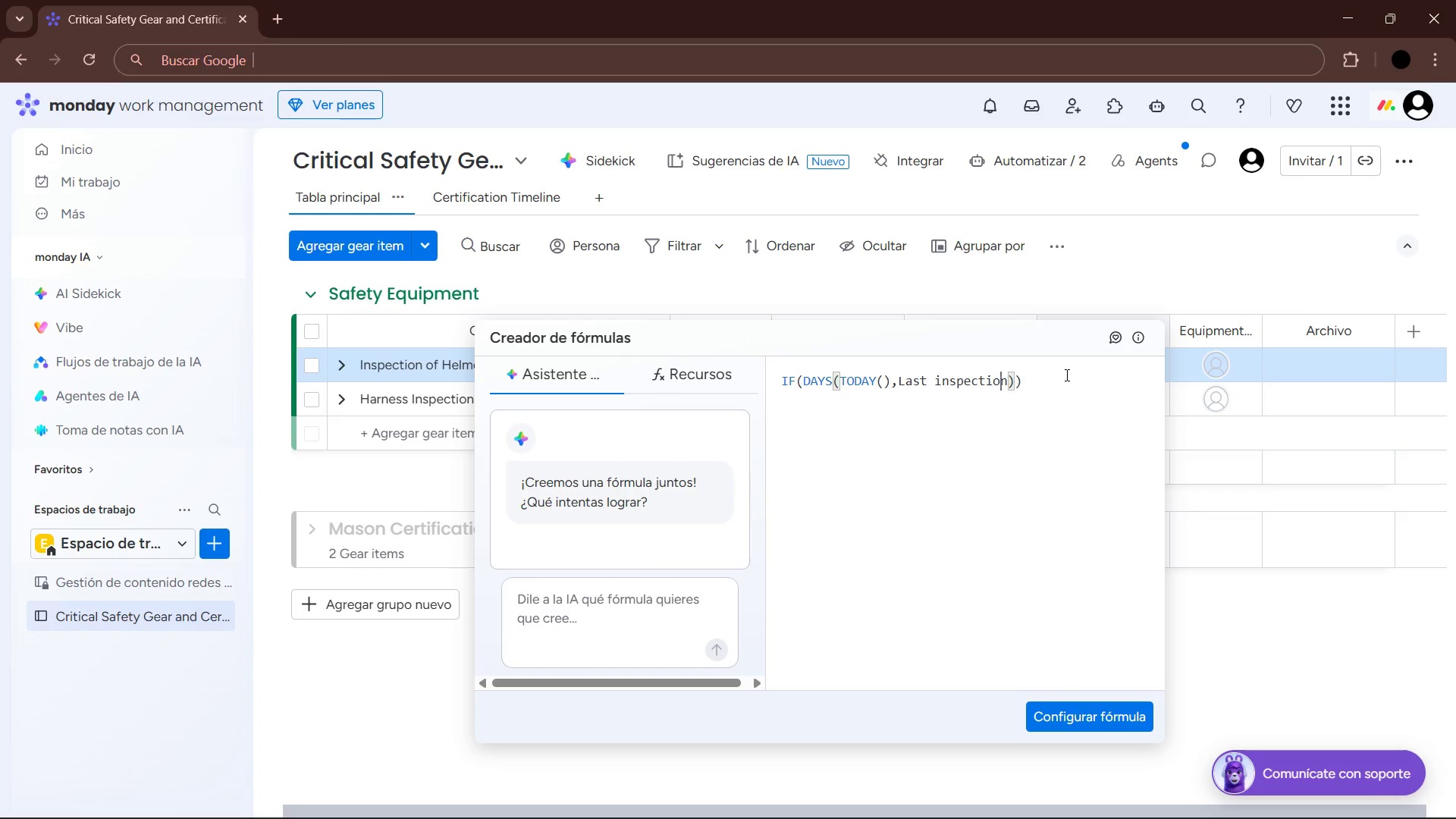 
hold_key(key=ArrowLeft, duration=0.55)
 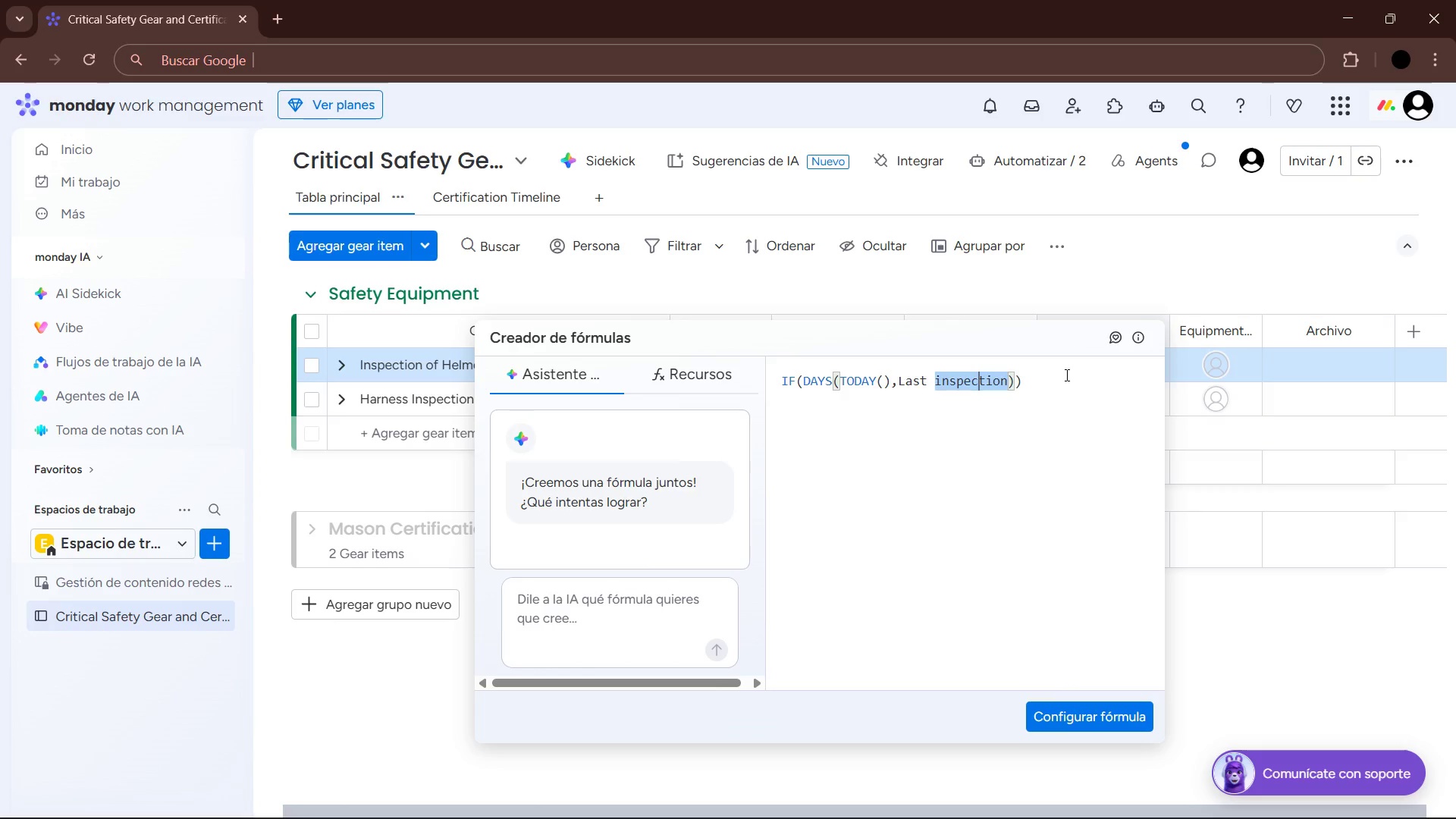 
key(ArrowLeft)
 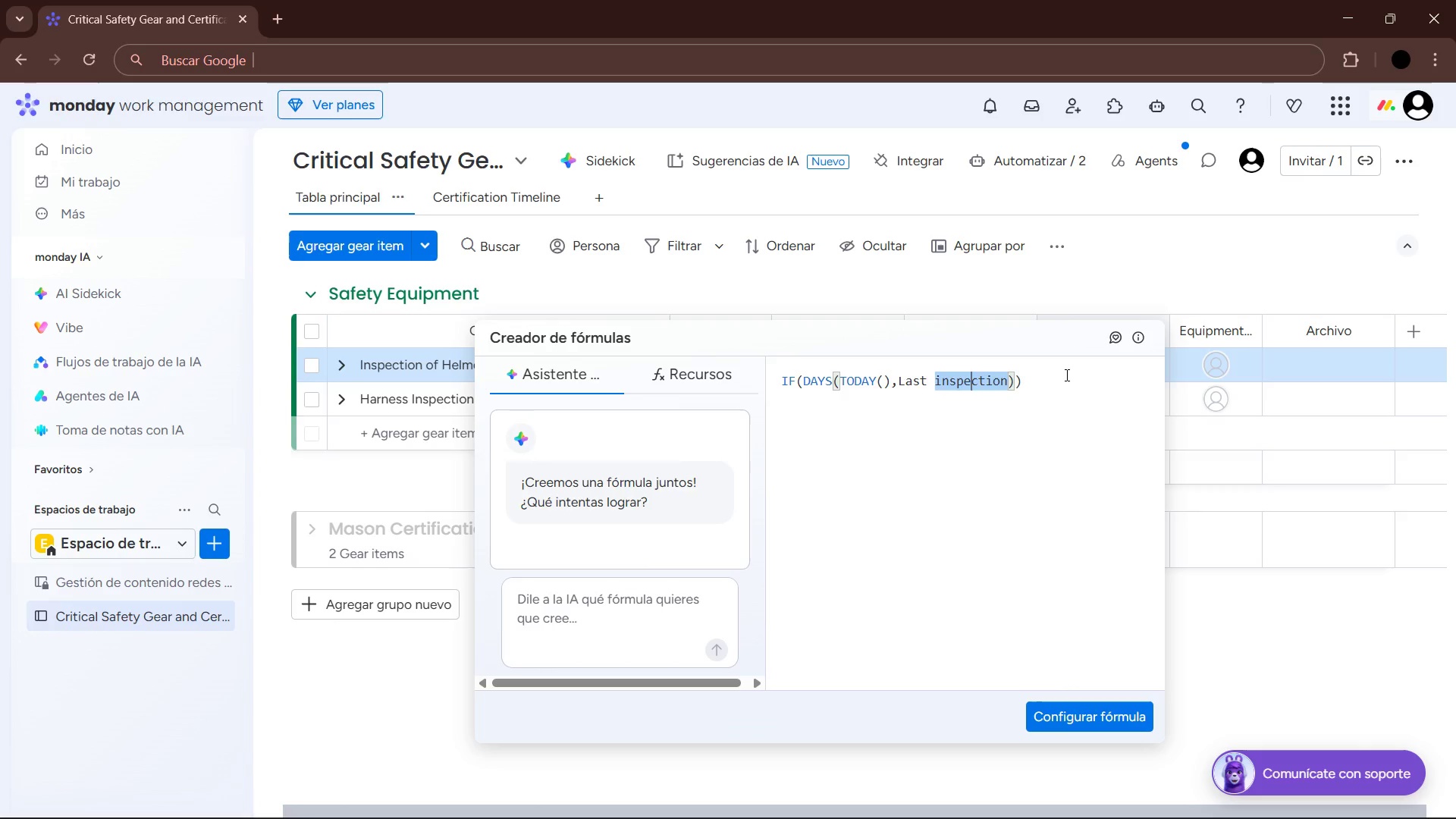 
key(ArrowLeft)
 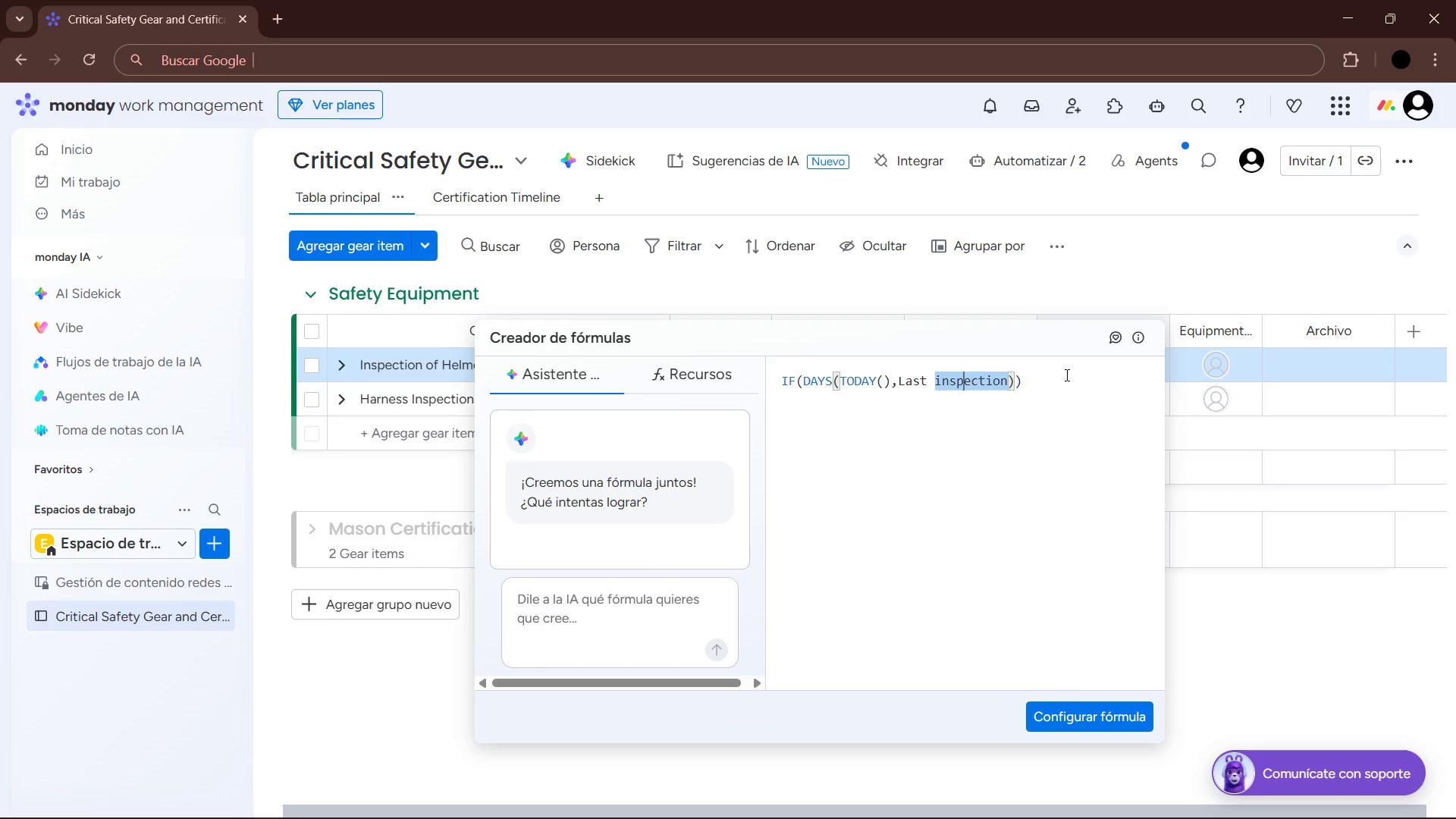 
key(ArrowLeft)
 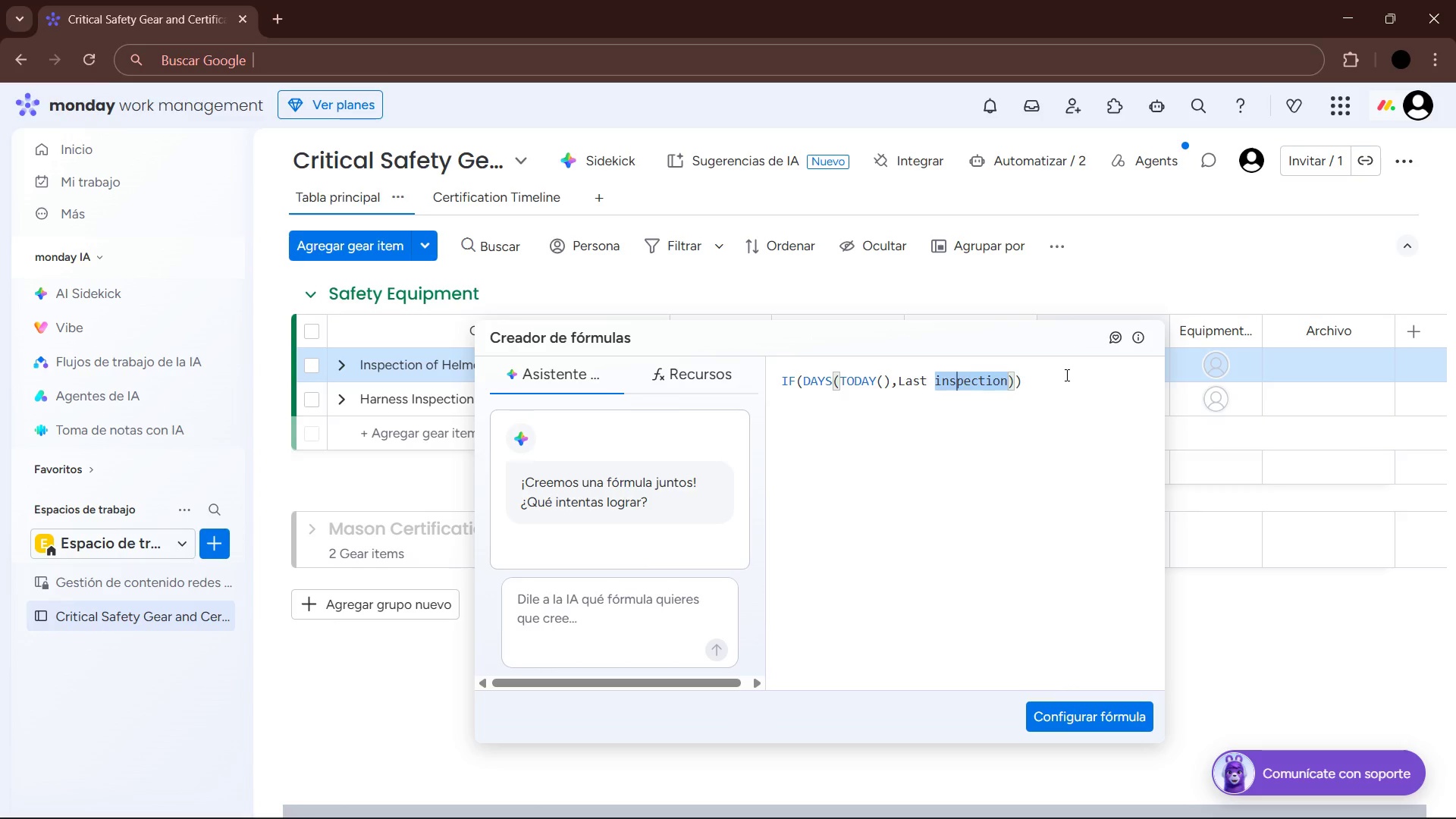 
key(ArrowLeft)
 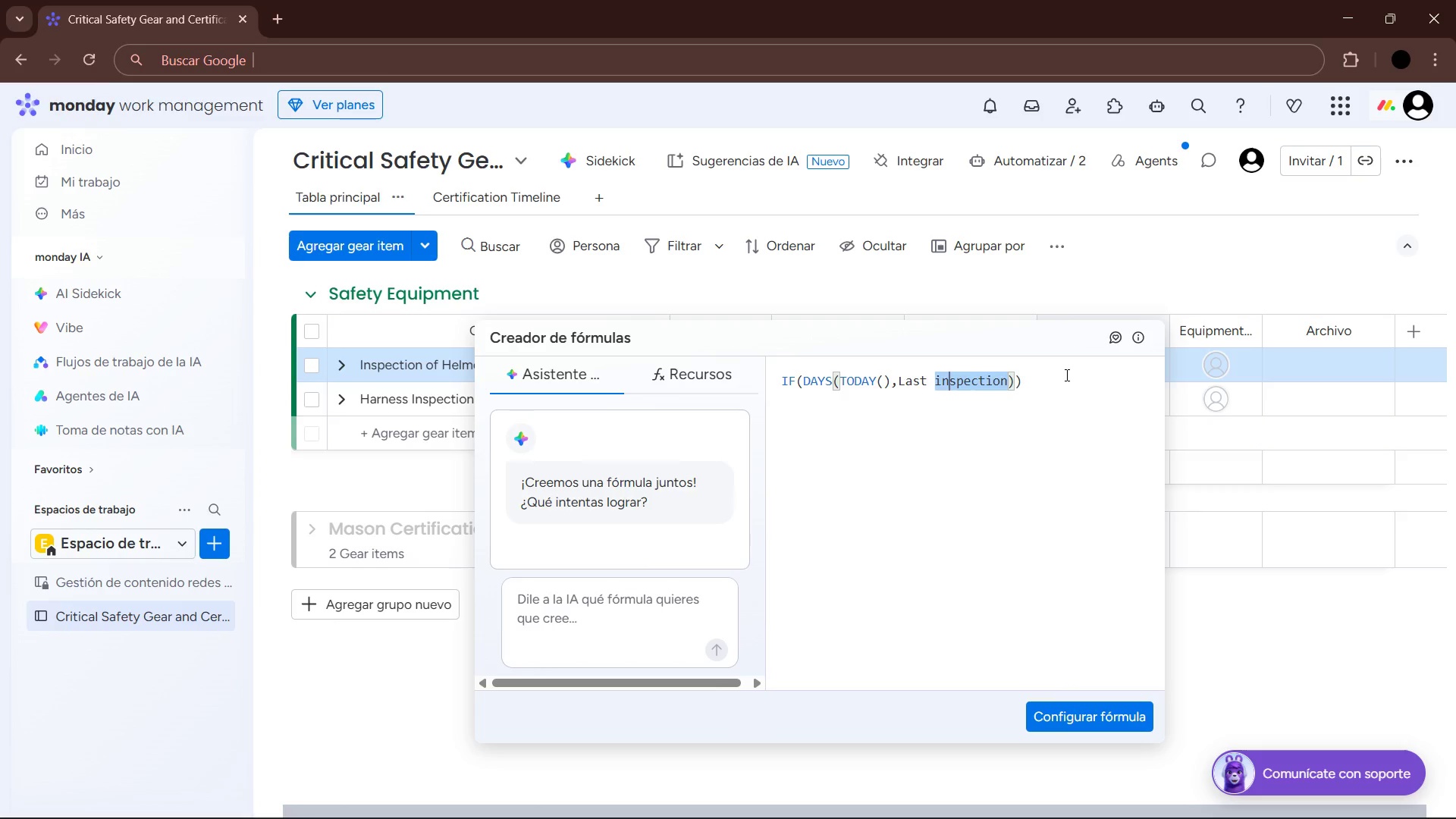 
key(ArrowLeft)
 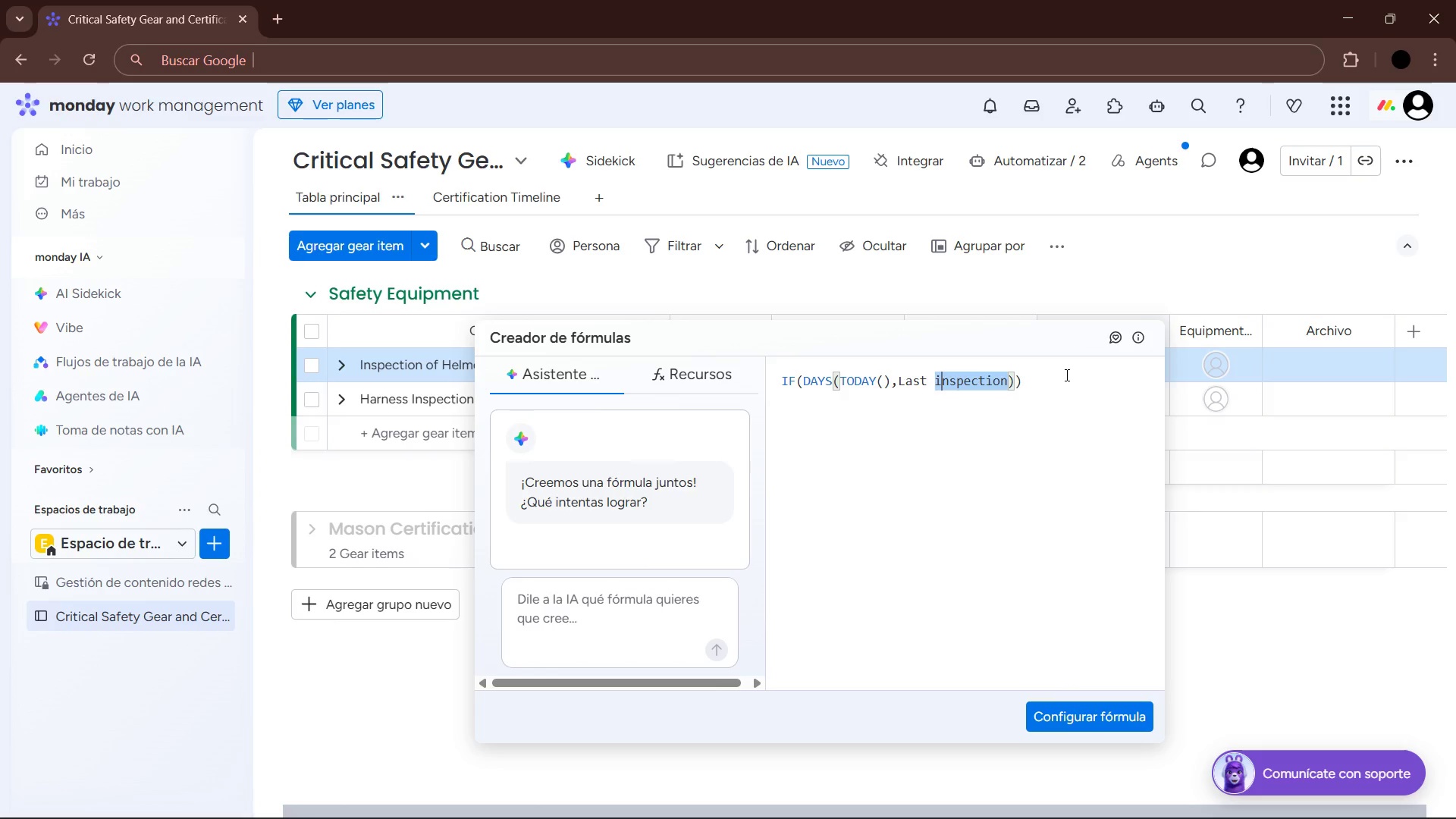 
key(Backspace)
 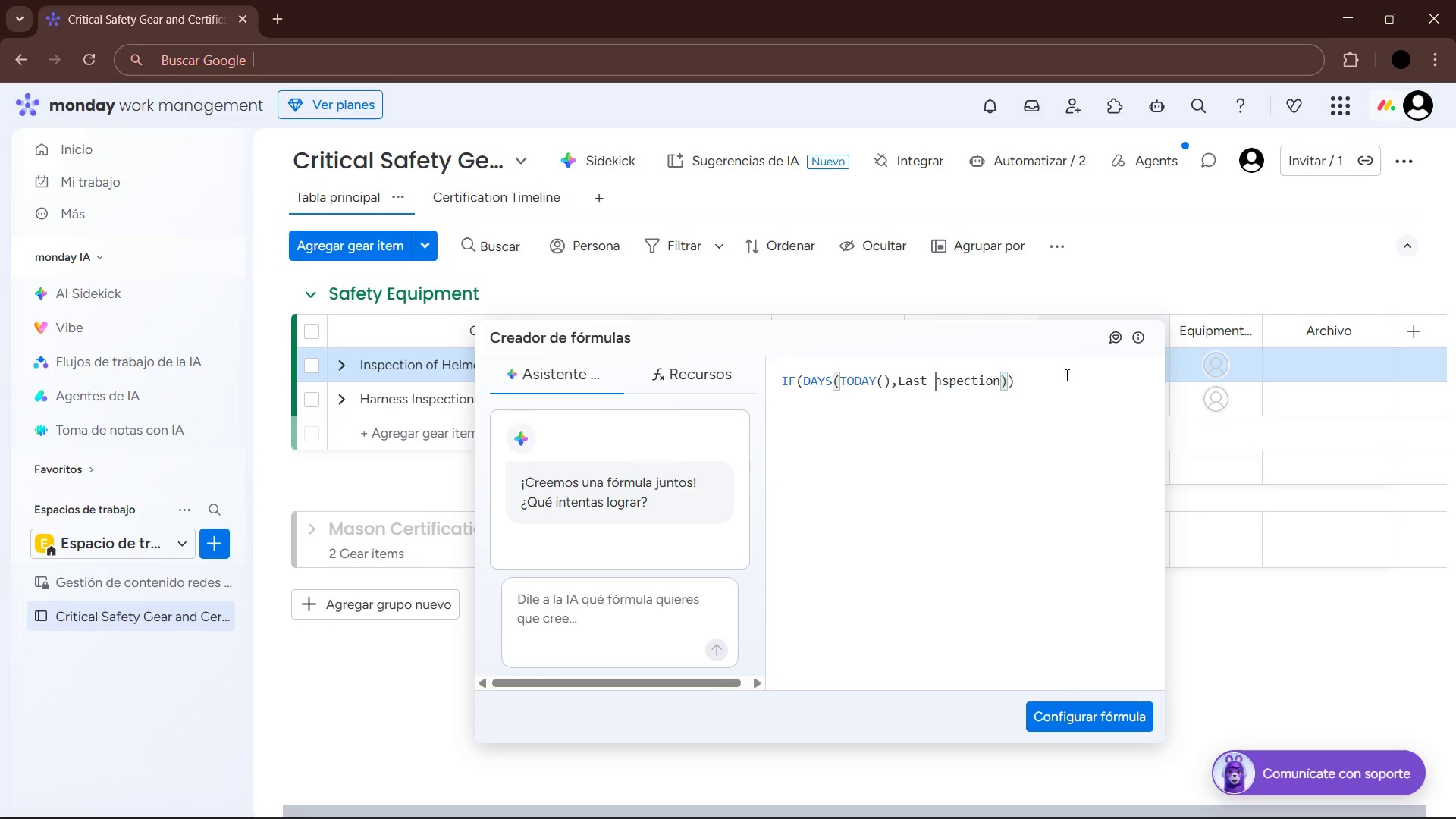 
key(Backspace)
 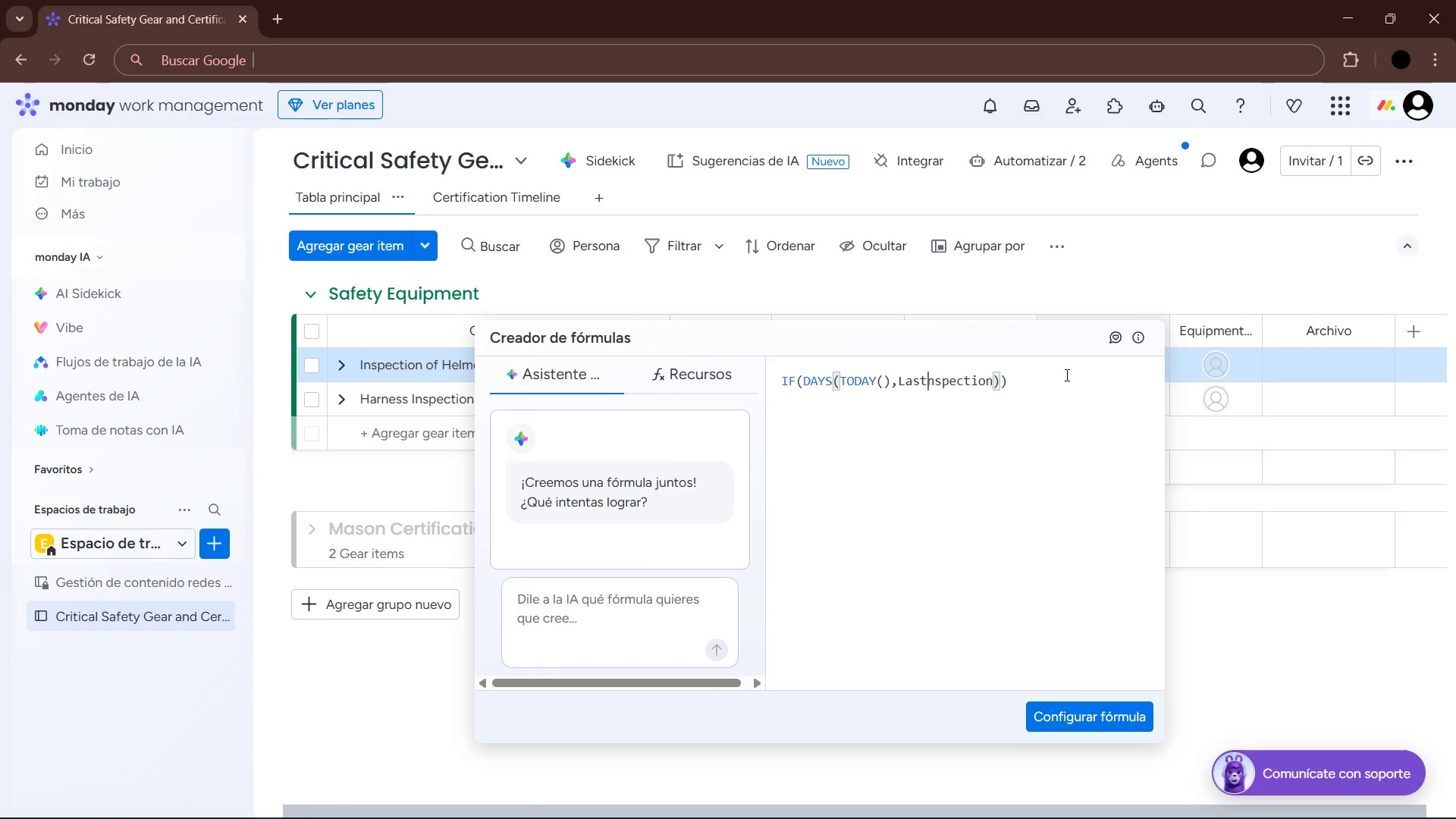 
key(CapsLock)
 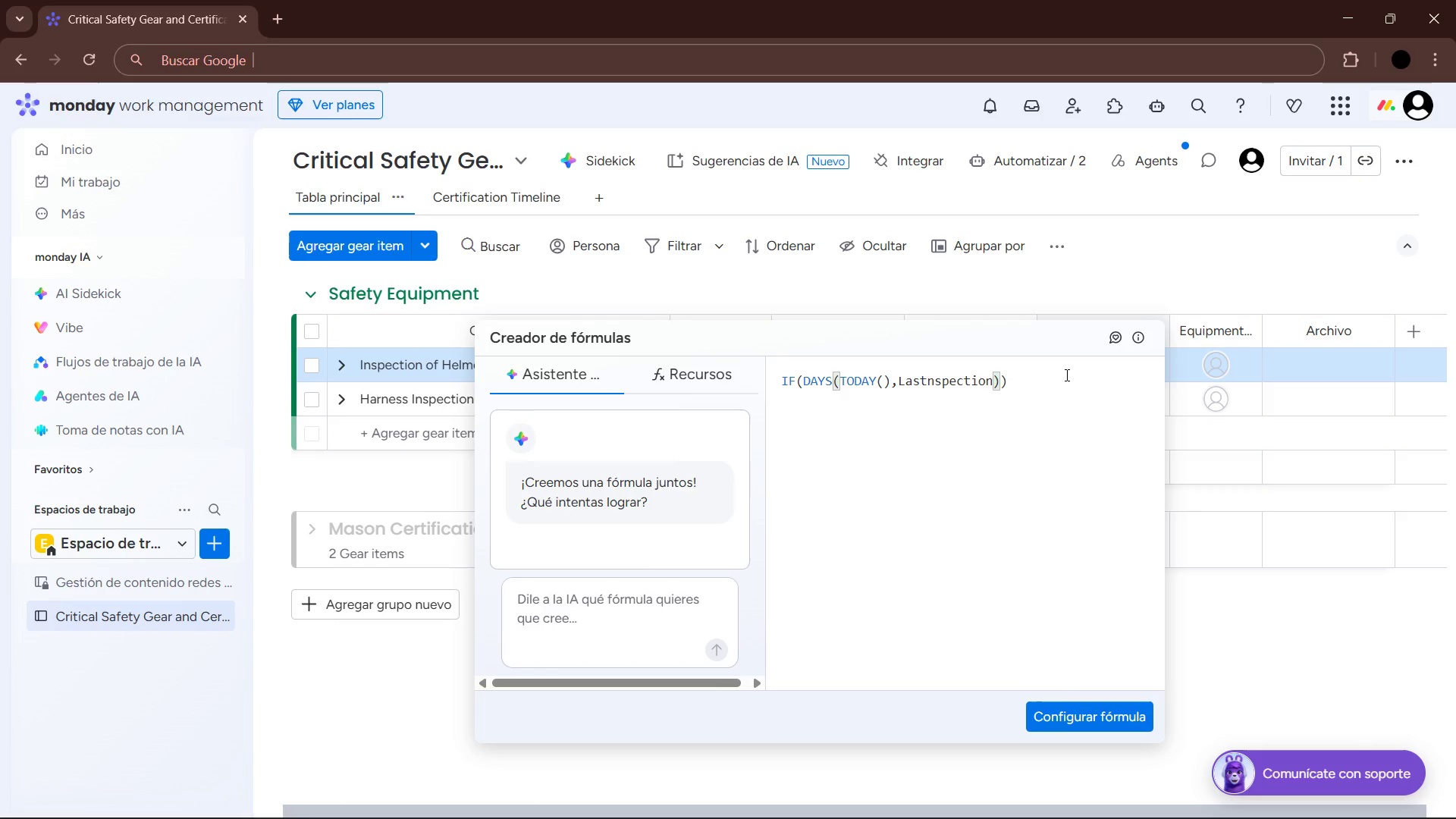 
key(I)
 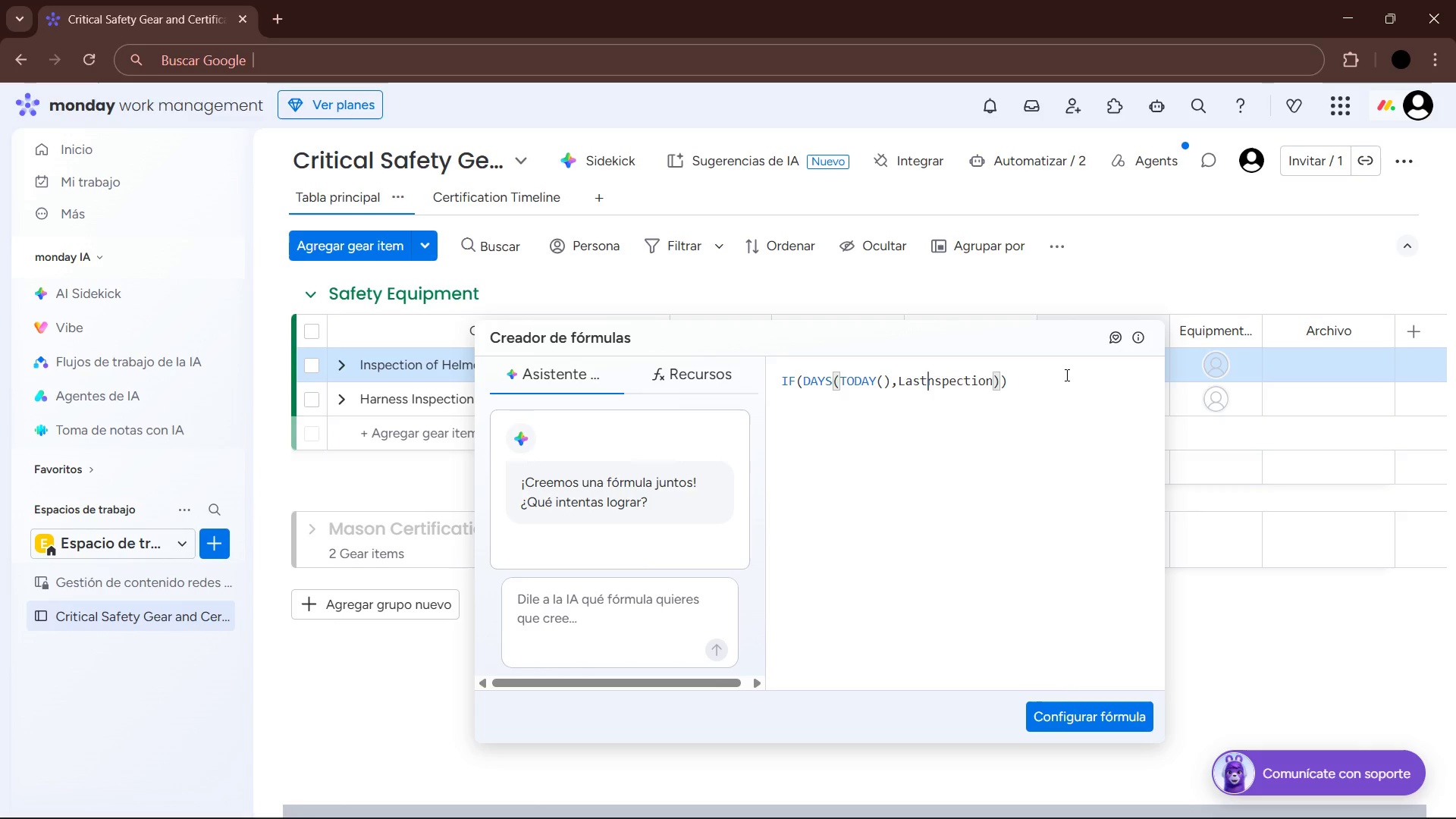 
key(CapsLock)
 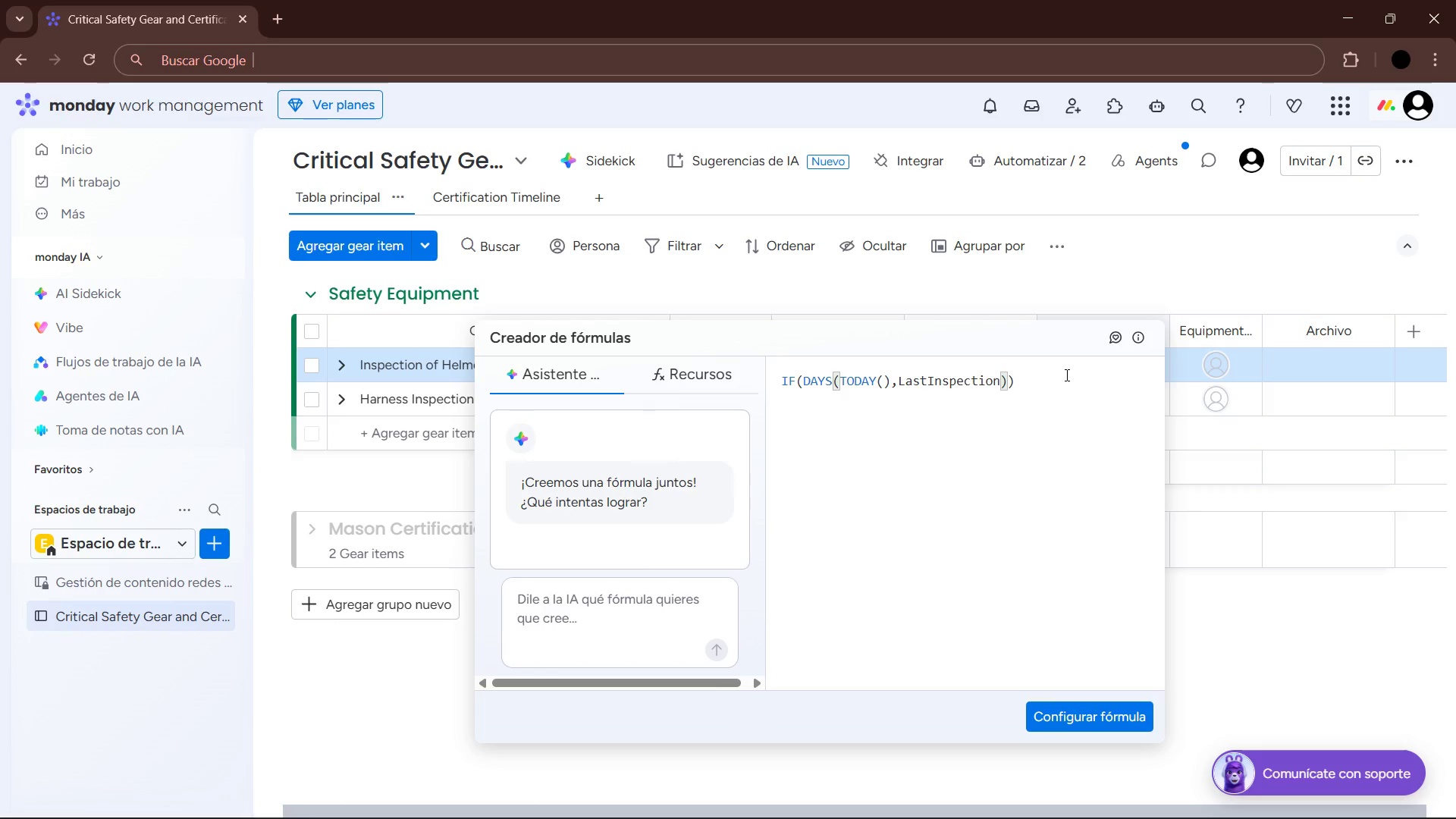 
key(ArrowRight)
 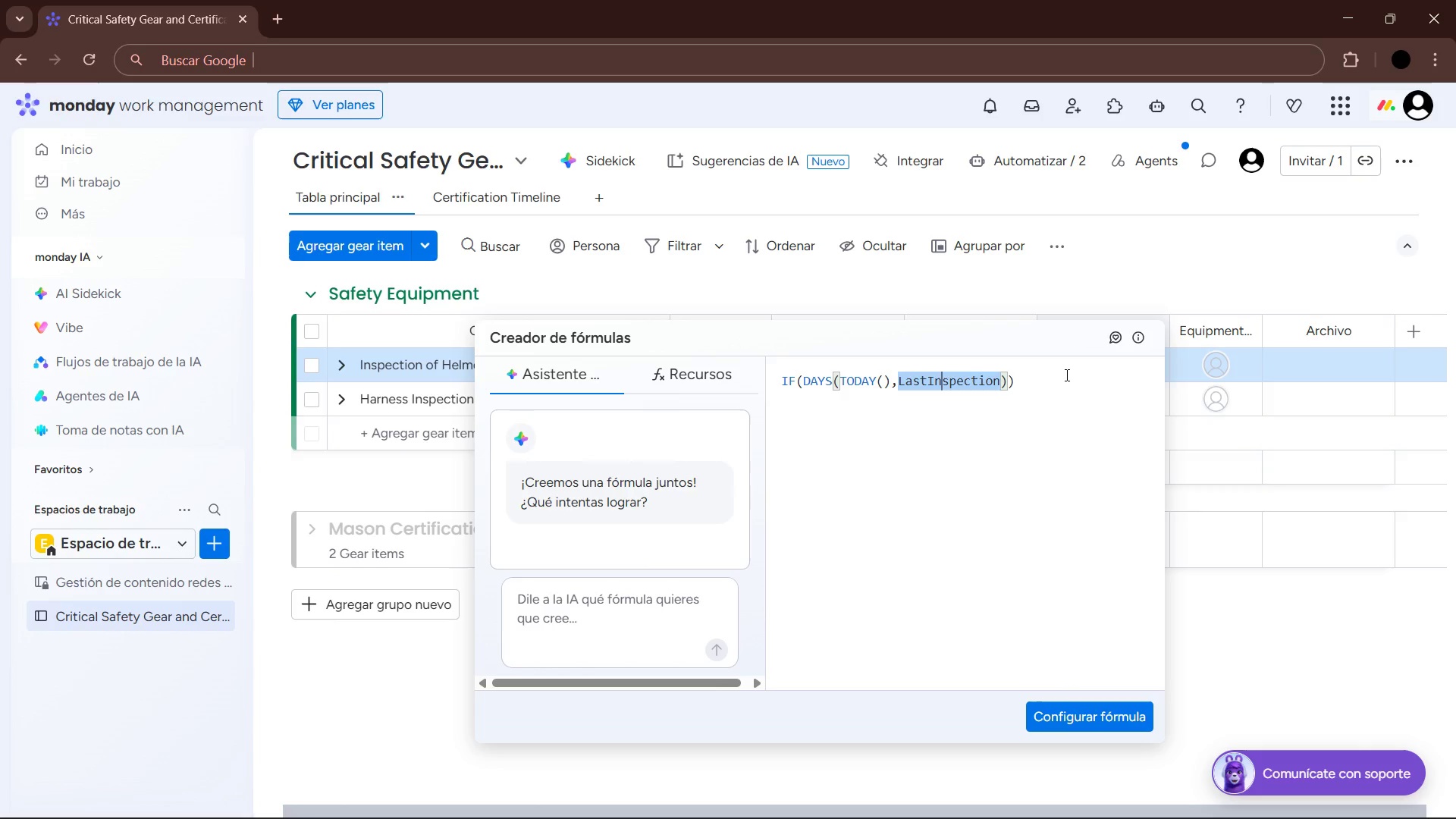 
key(ArrowRight)
 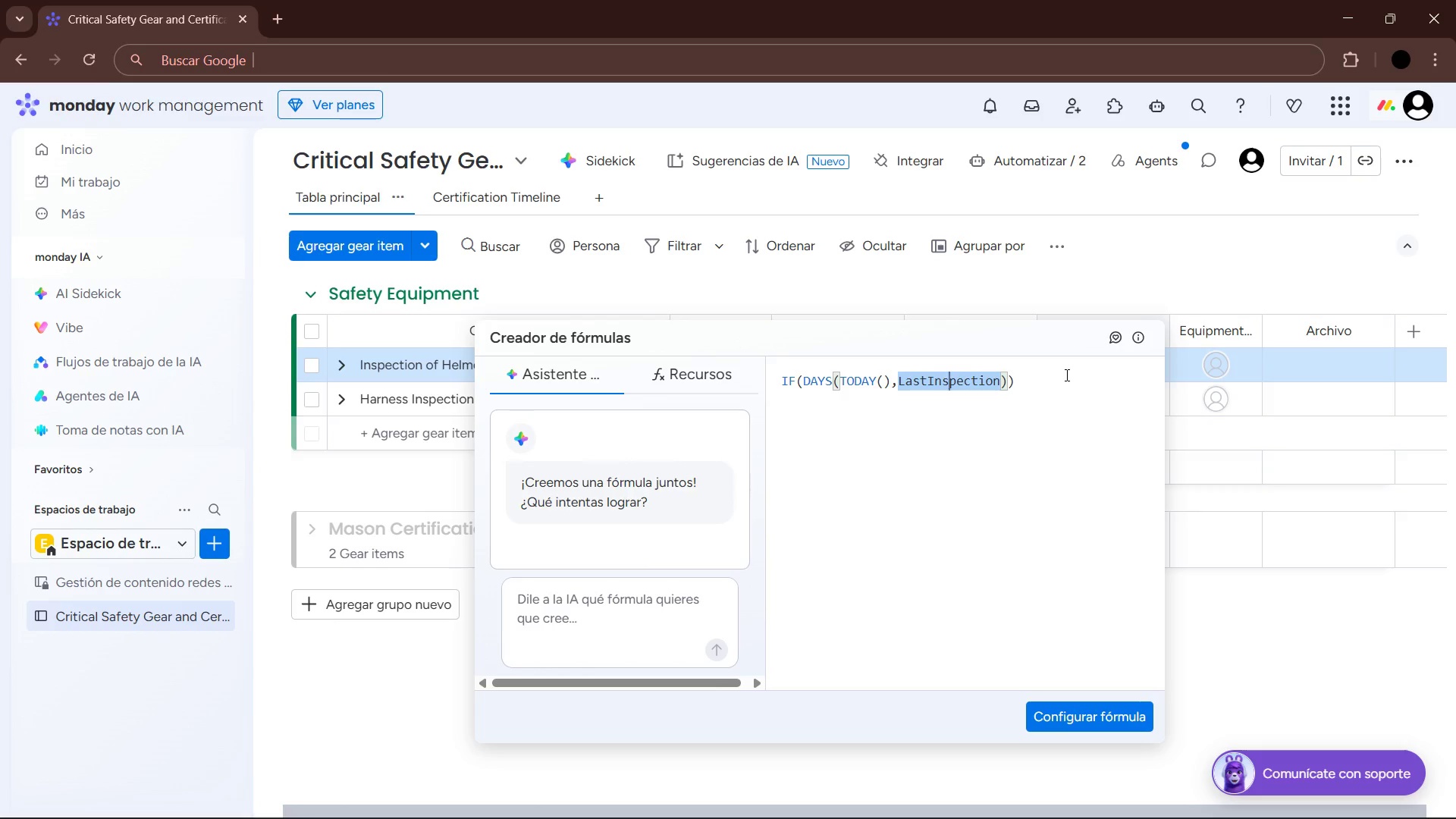 
key(ArrowRight)
 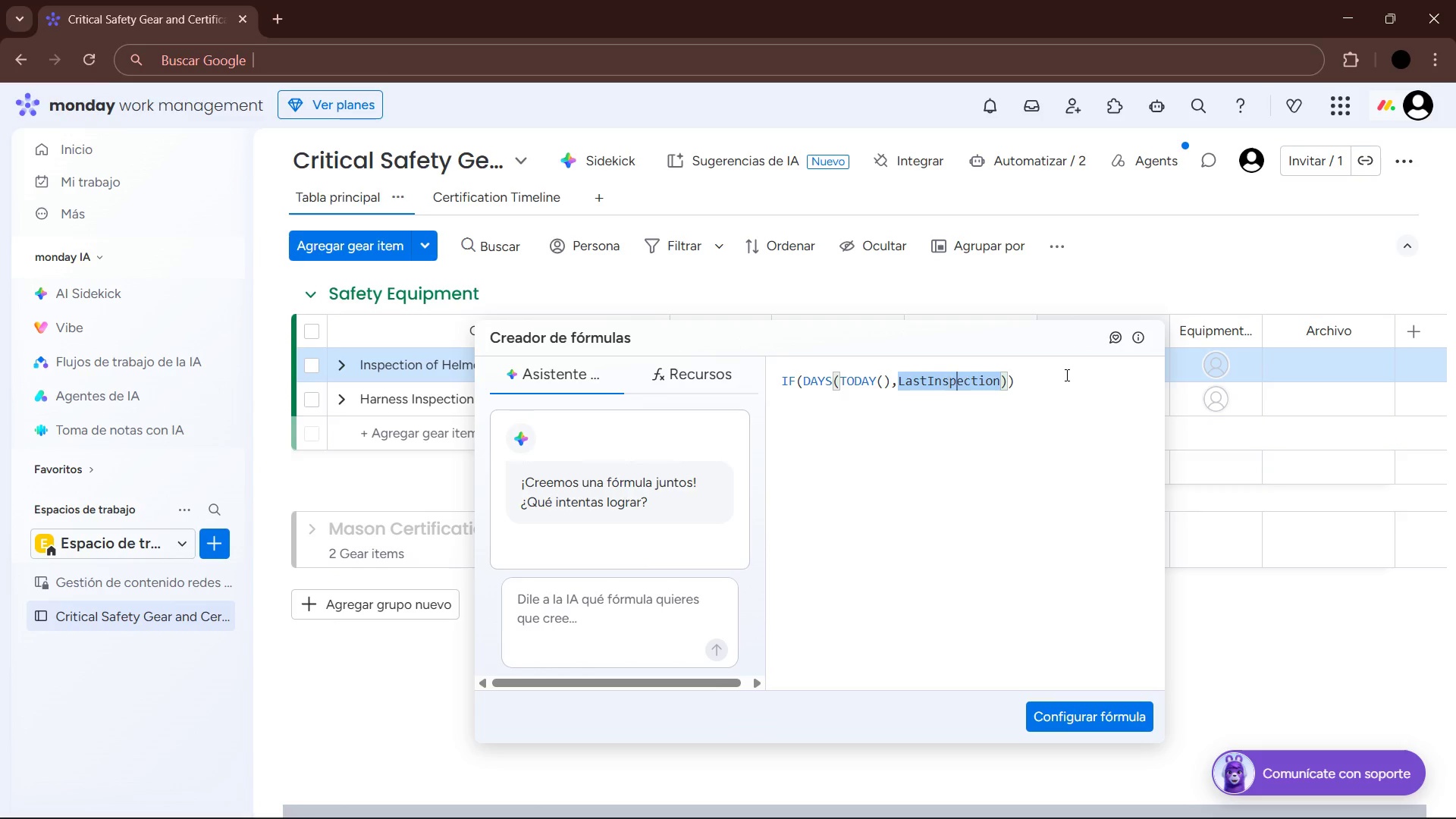 
hold_key(key=ArrowRight, duration=0.69)
 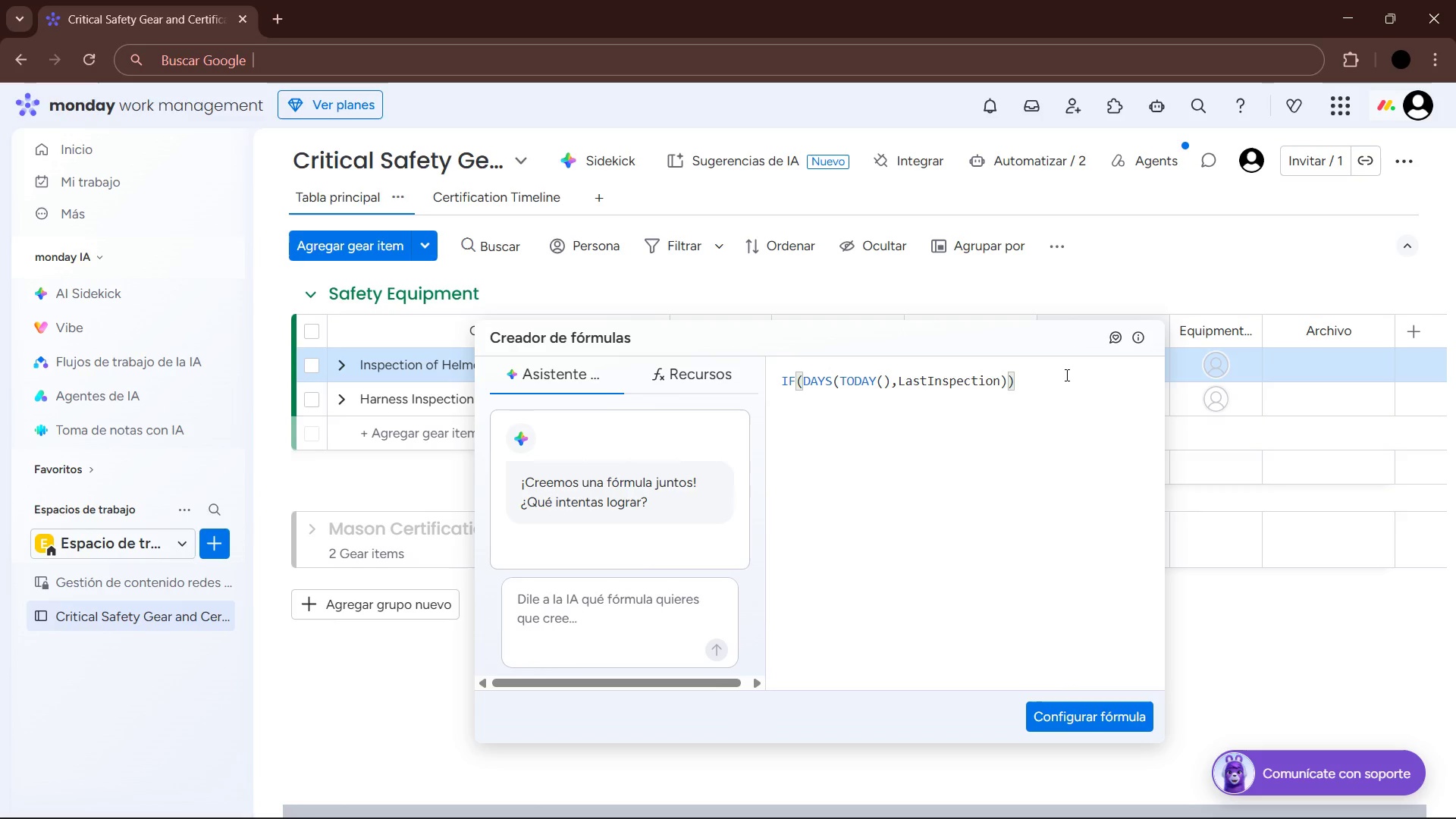 
wait(7.69)
 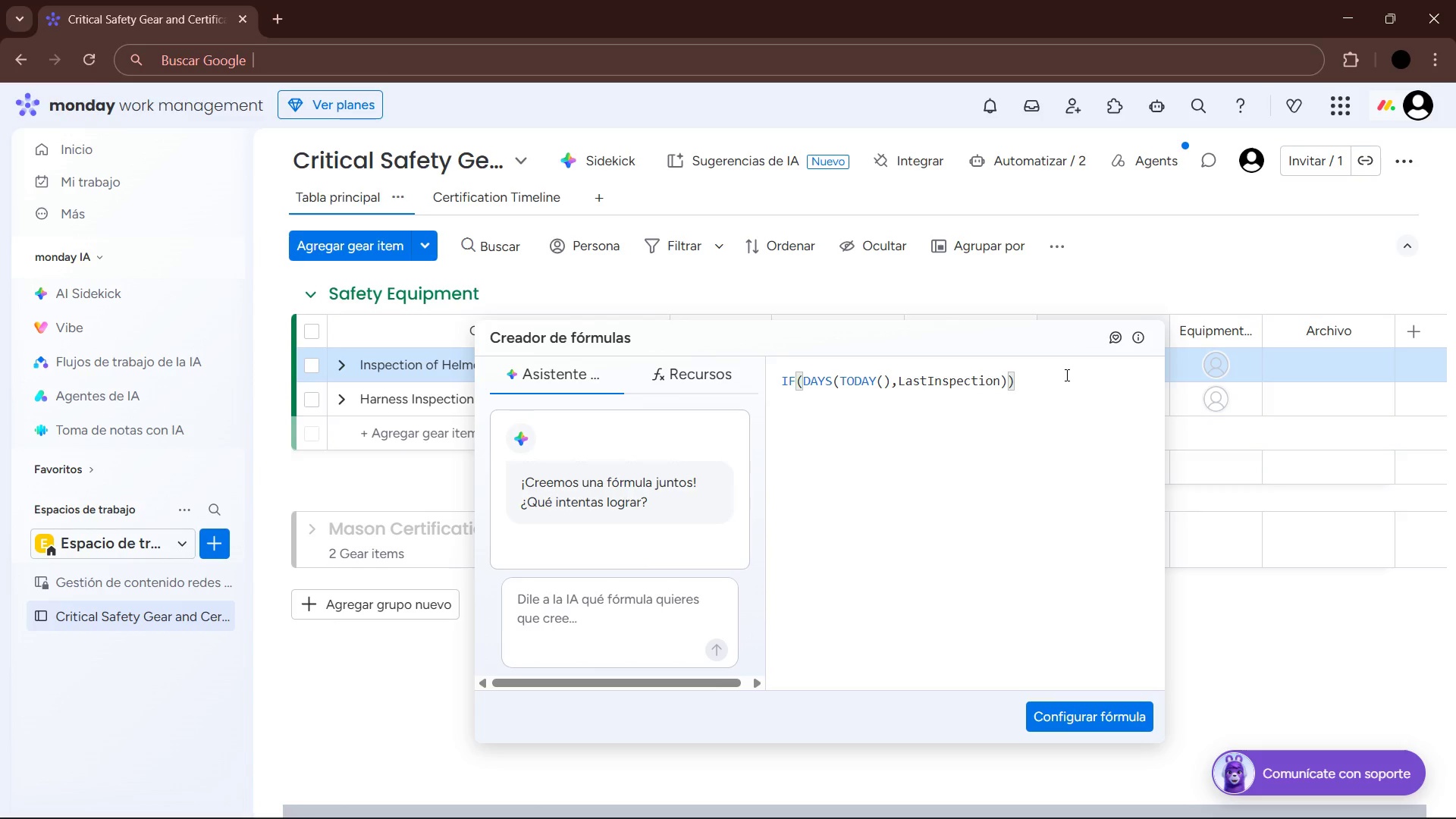 
key(ArrowLeft)
 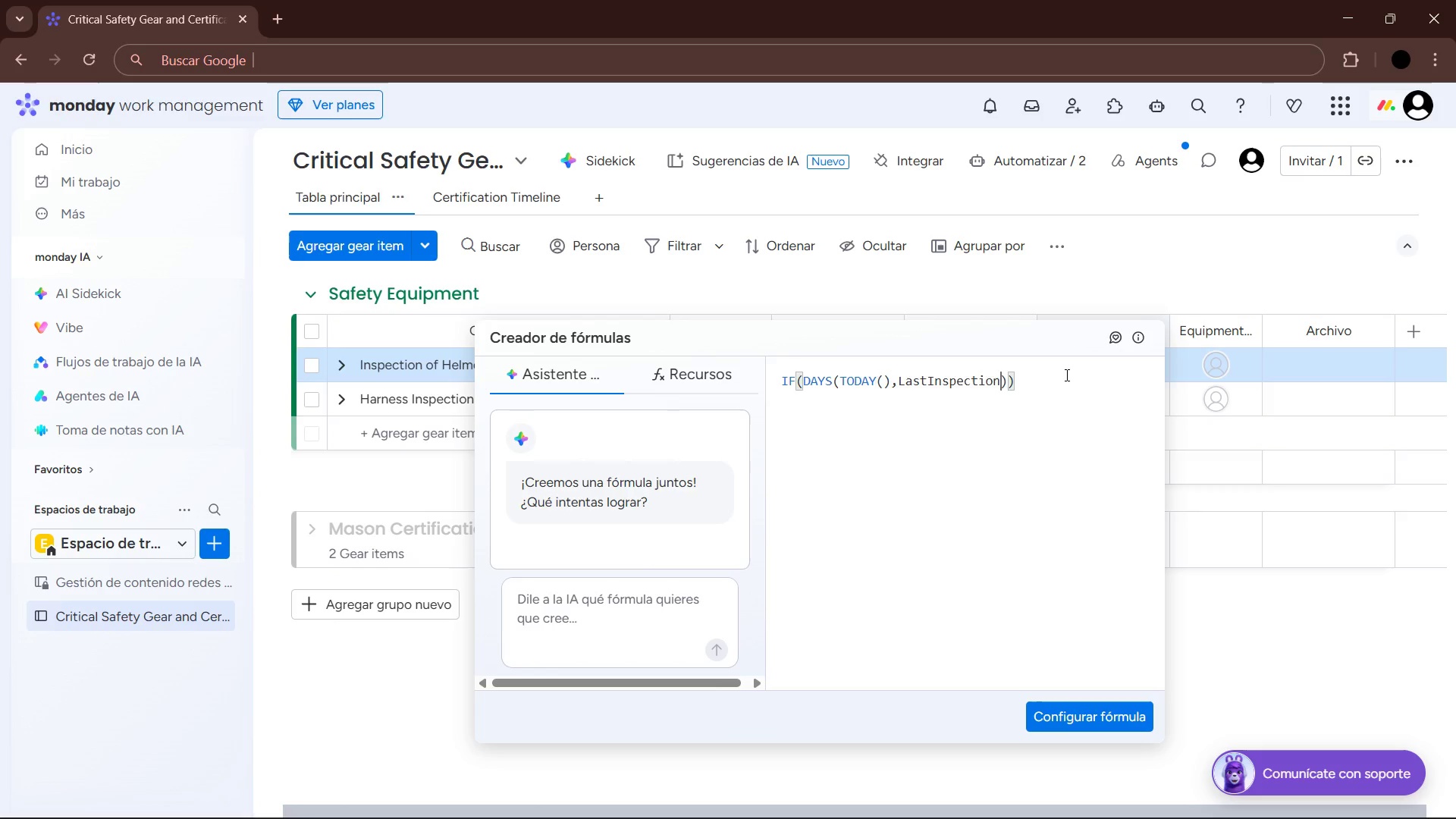 
key(ArrowLeft)
 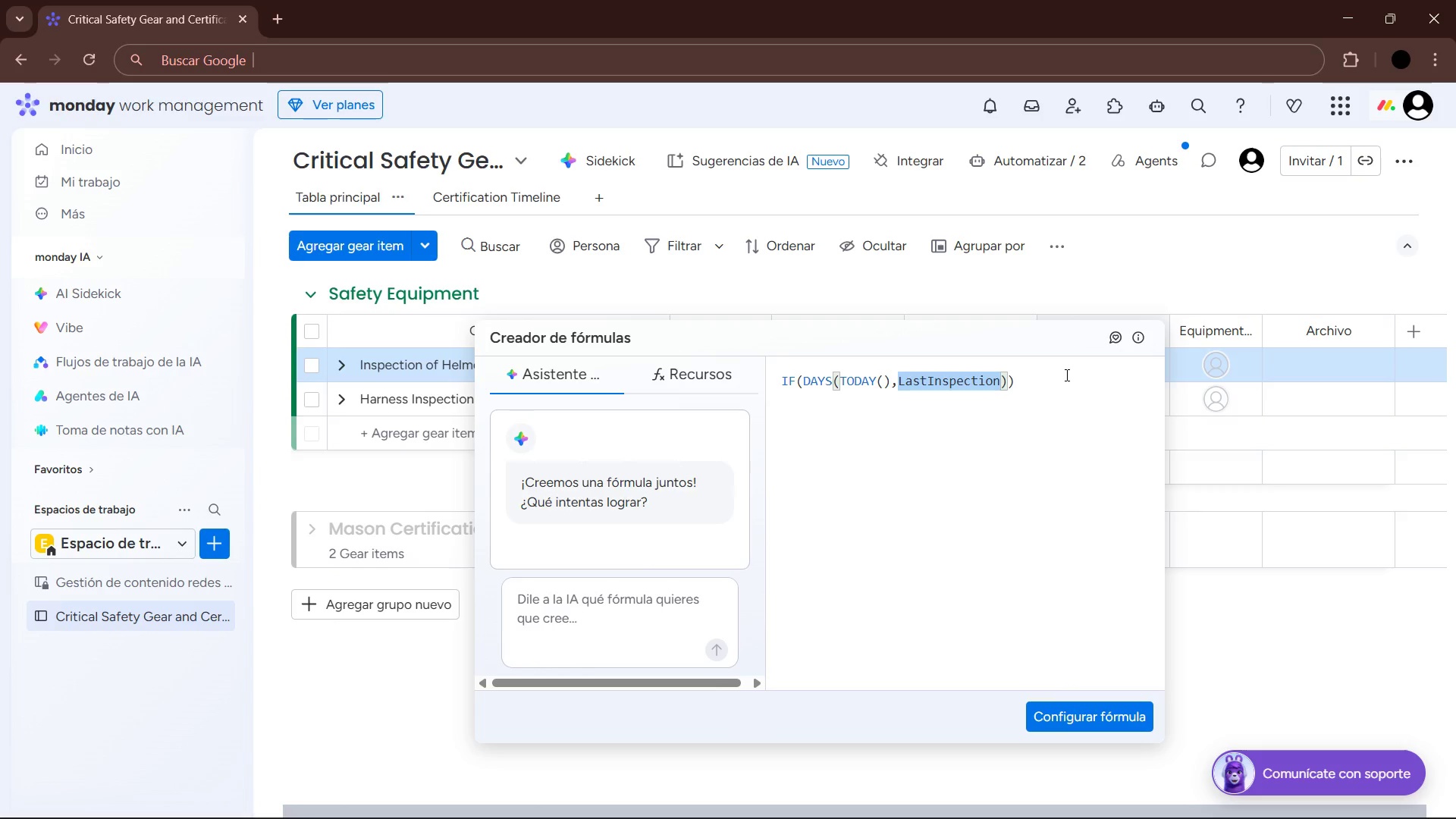 
key(ArrowRight)
 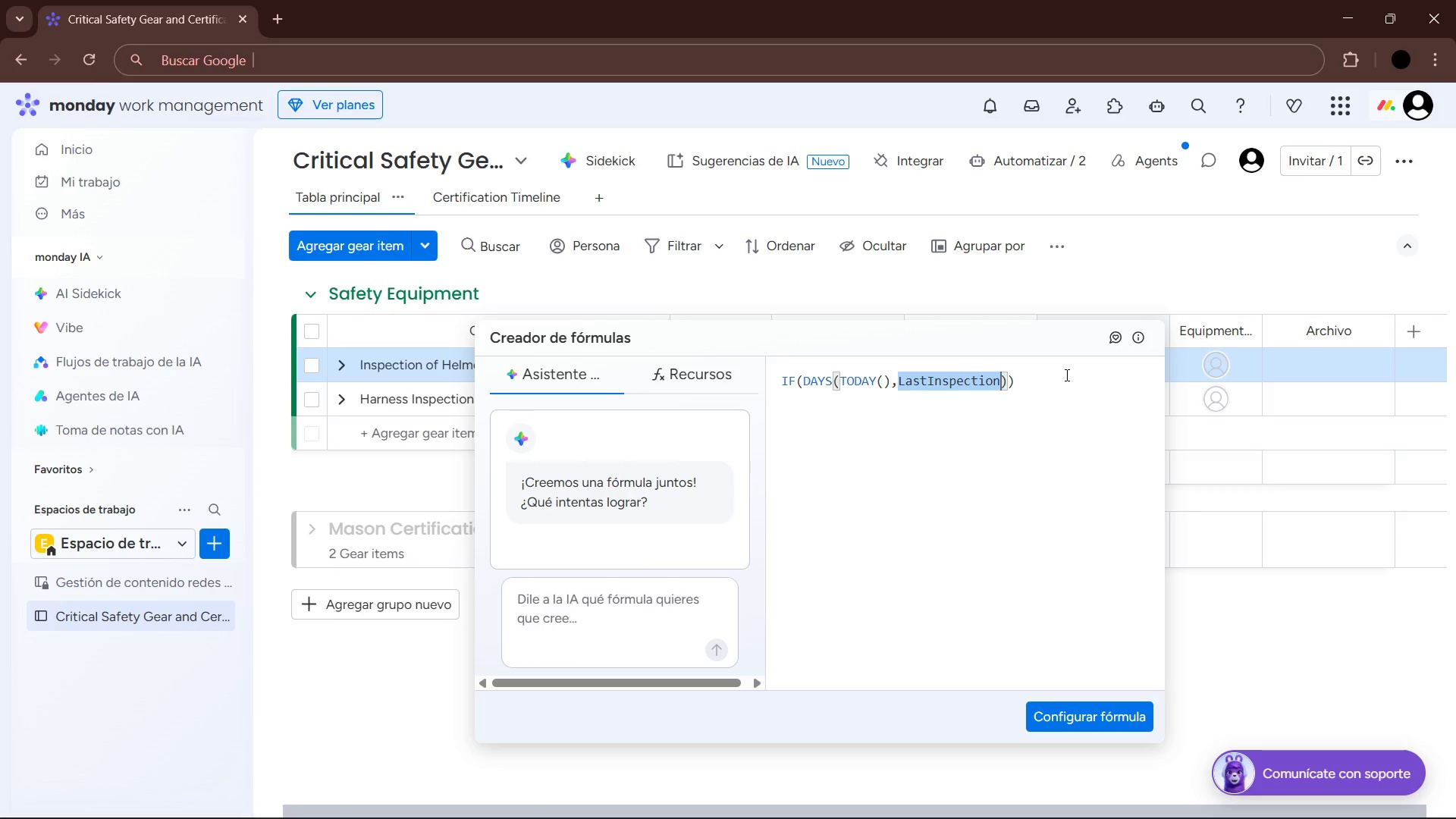 
type(Date)
 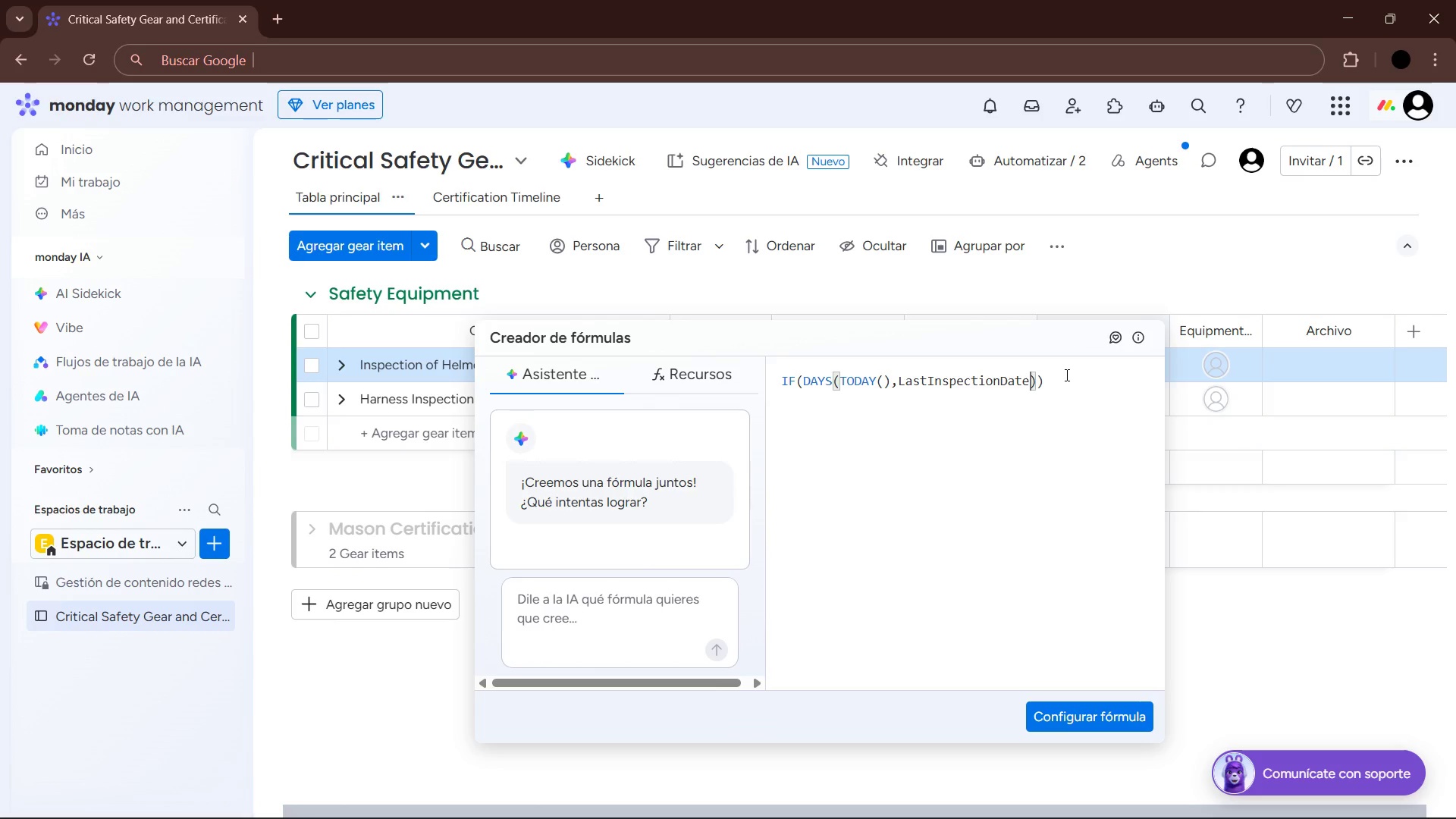 
key(ArrowRight)
 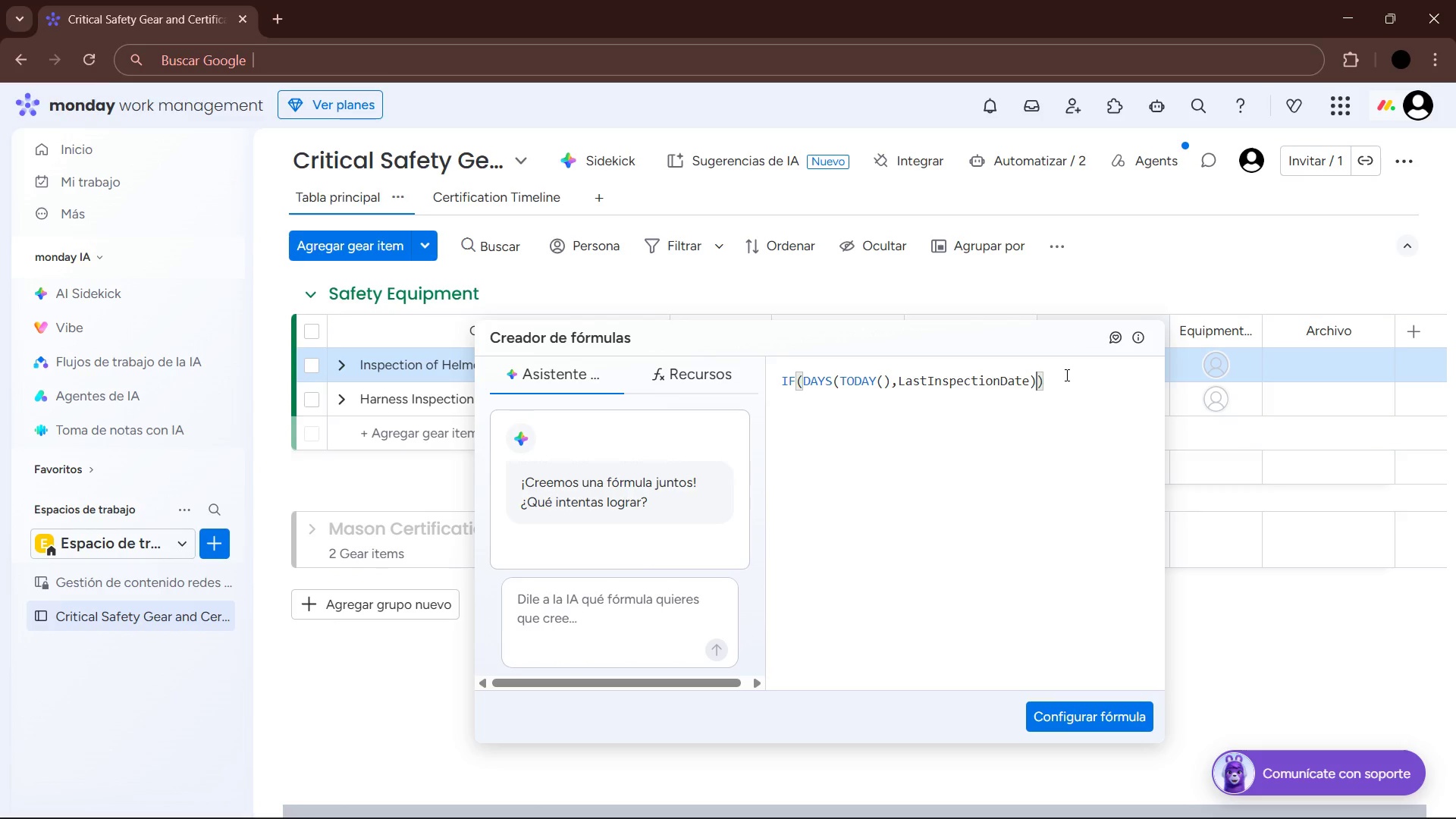 
key(Shift+Break)
 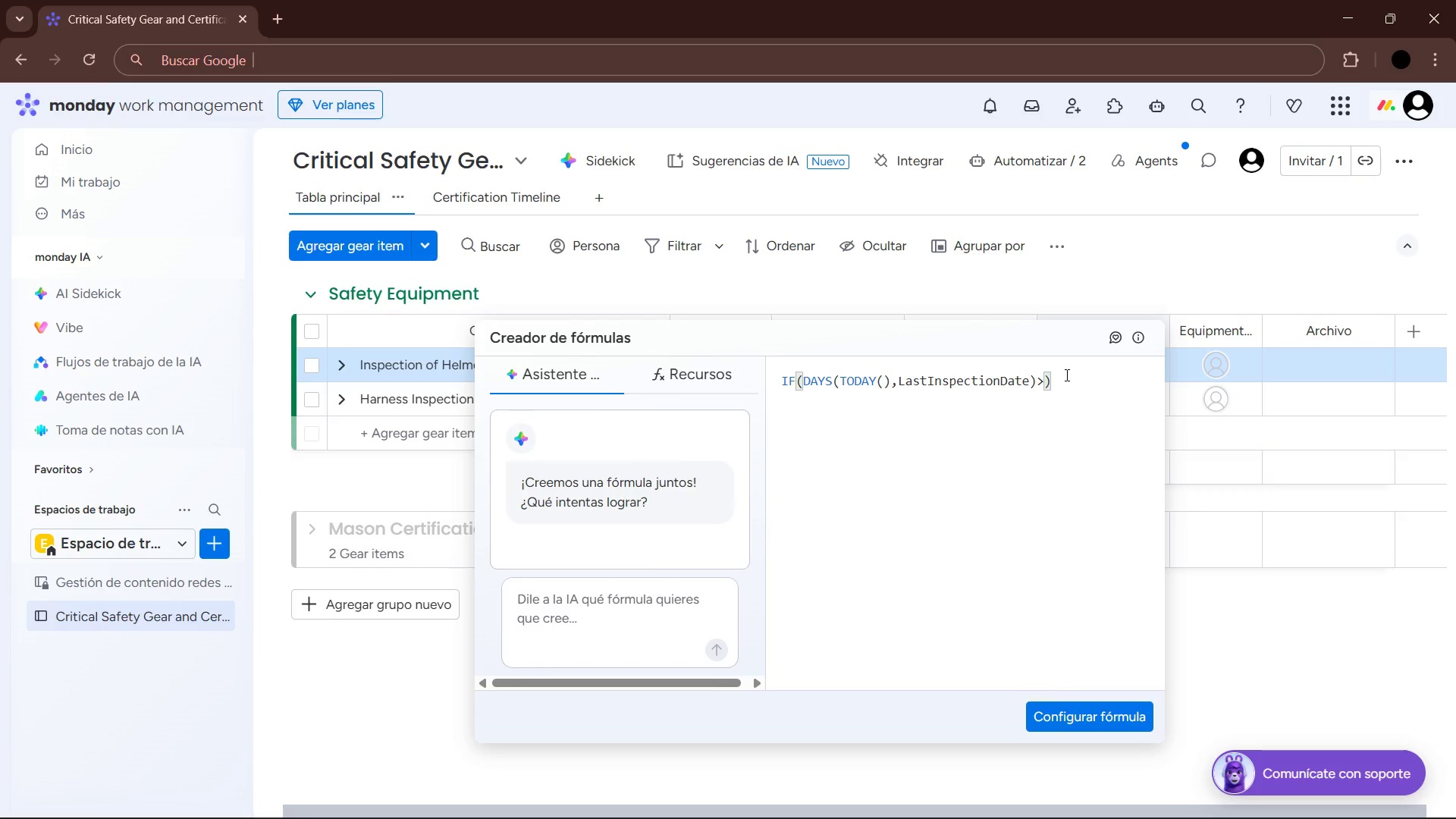 
key(Numpad1)
 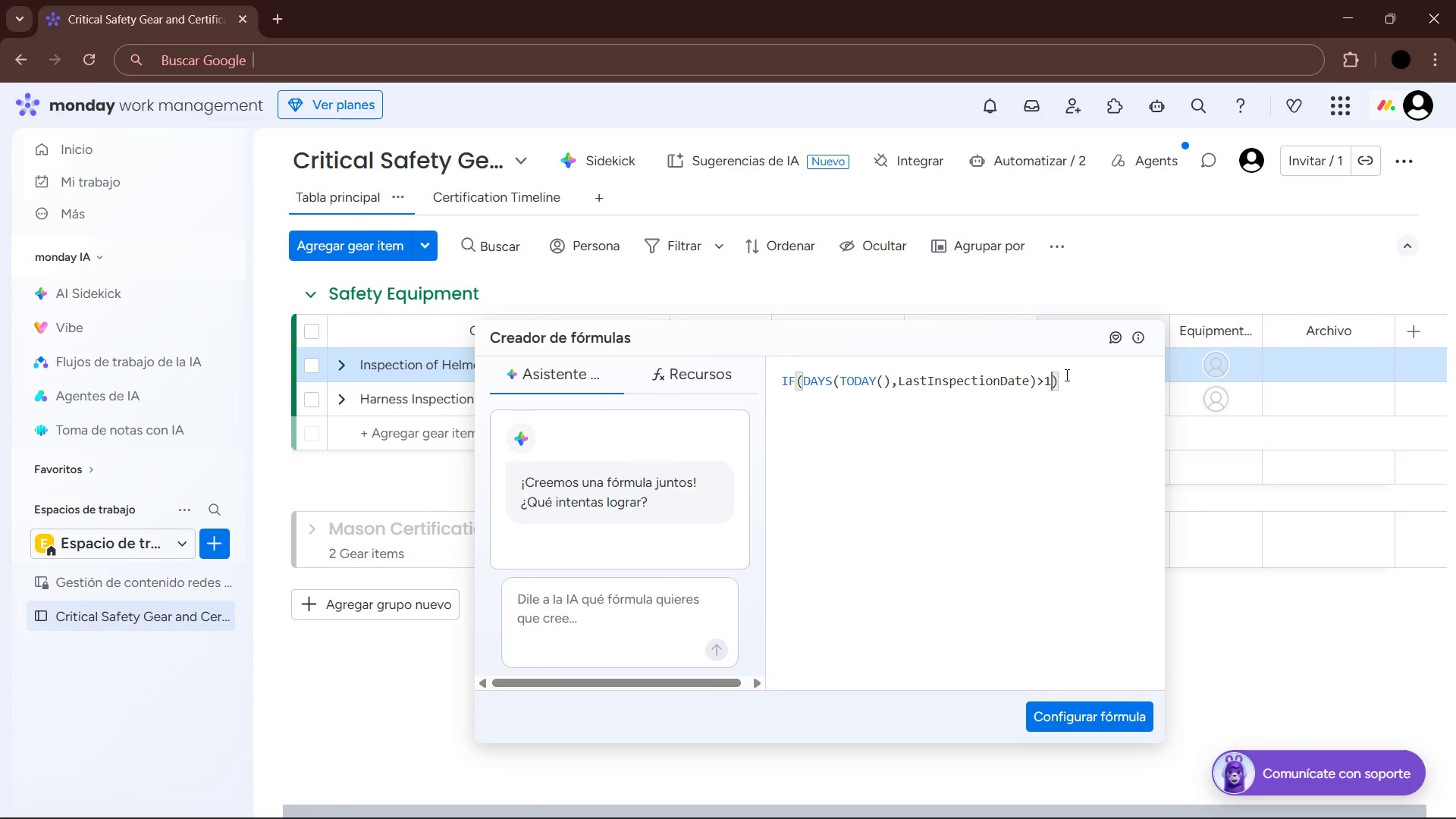 
key(Numpad8)
 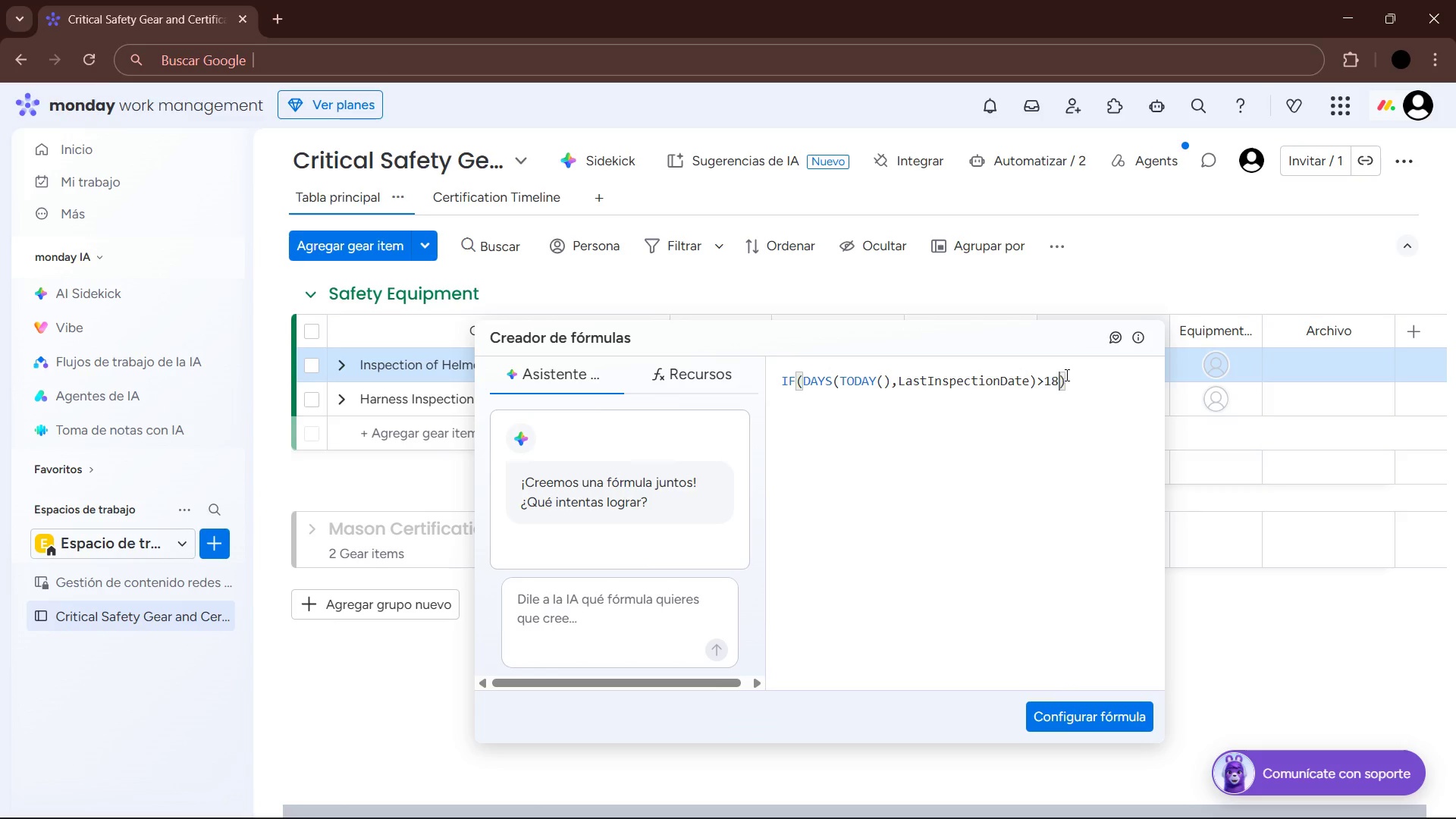 
key(Numpad0)
 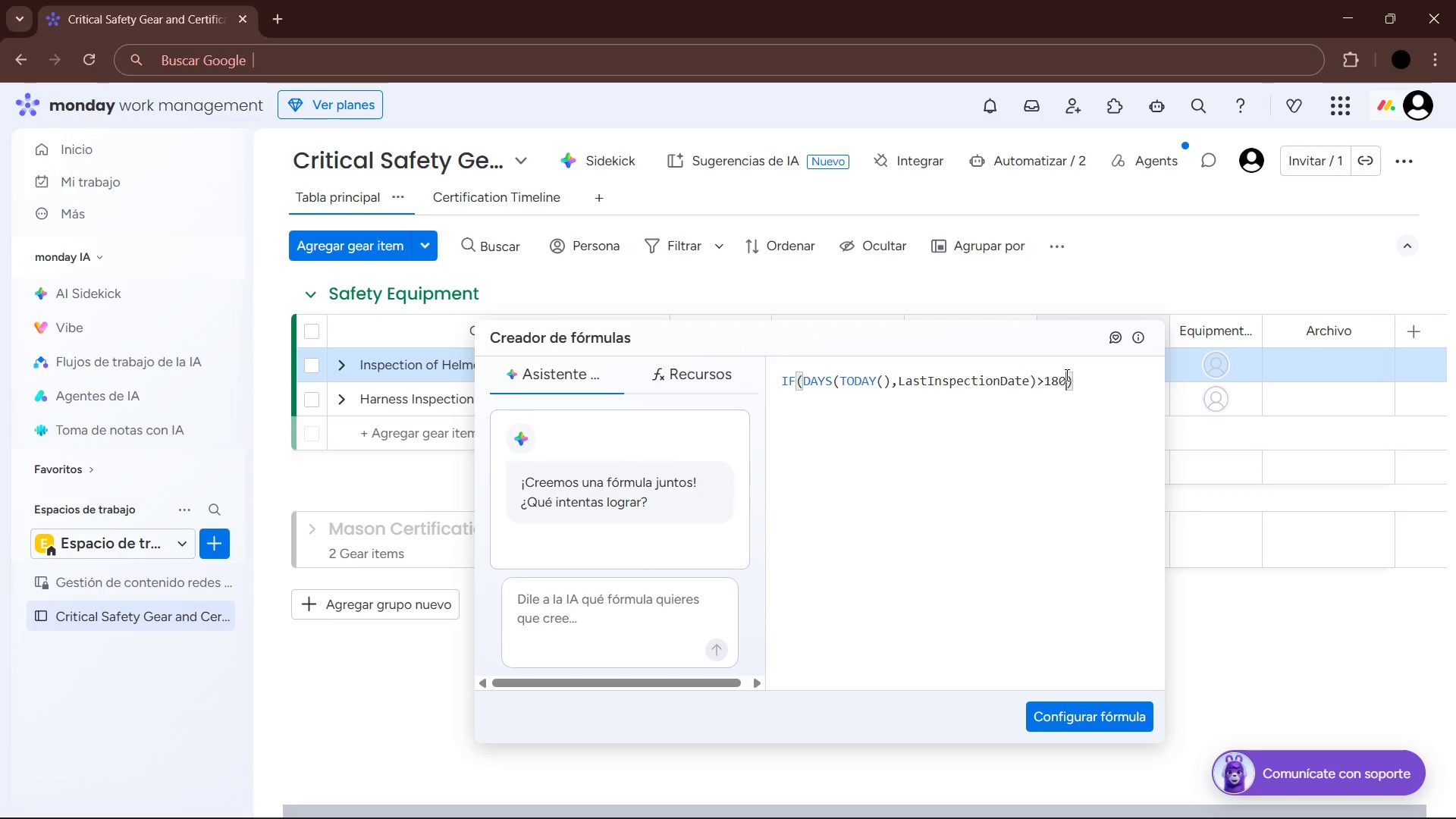 
wait(5.98)
 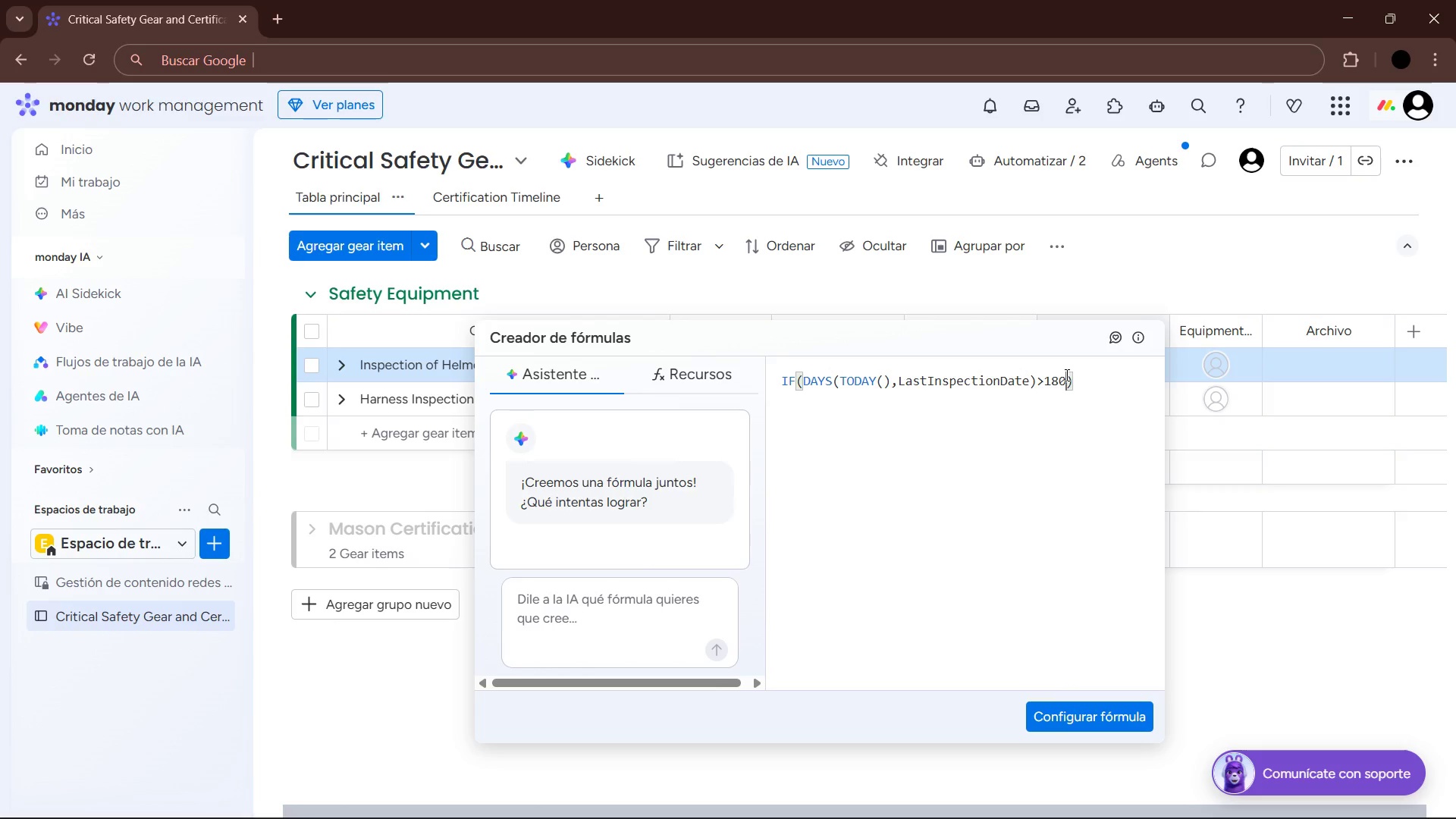 
key(Comma)
 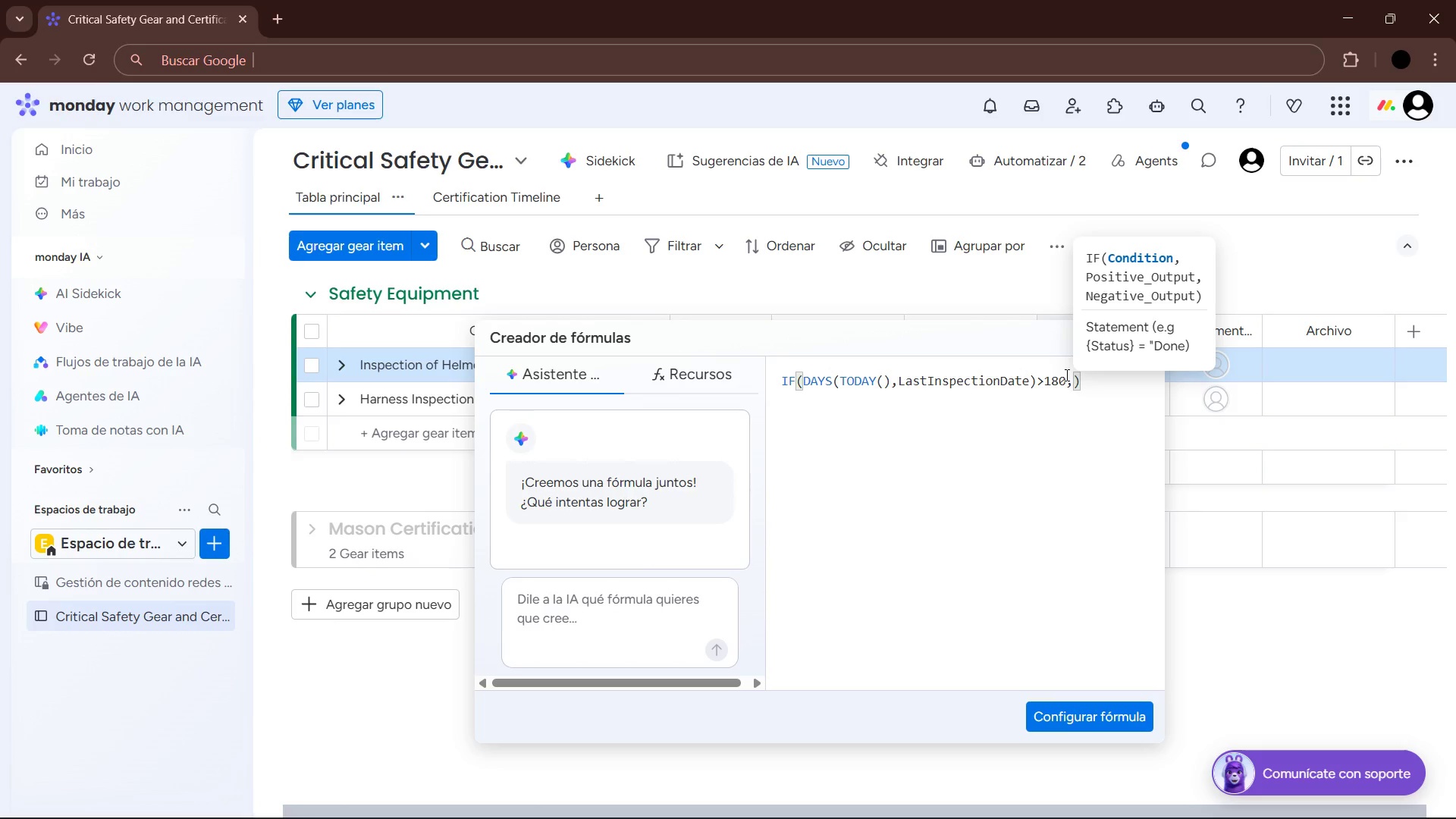 
key(Shift+ShiftRight)
 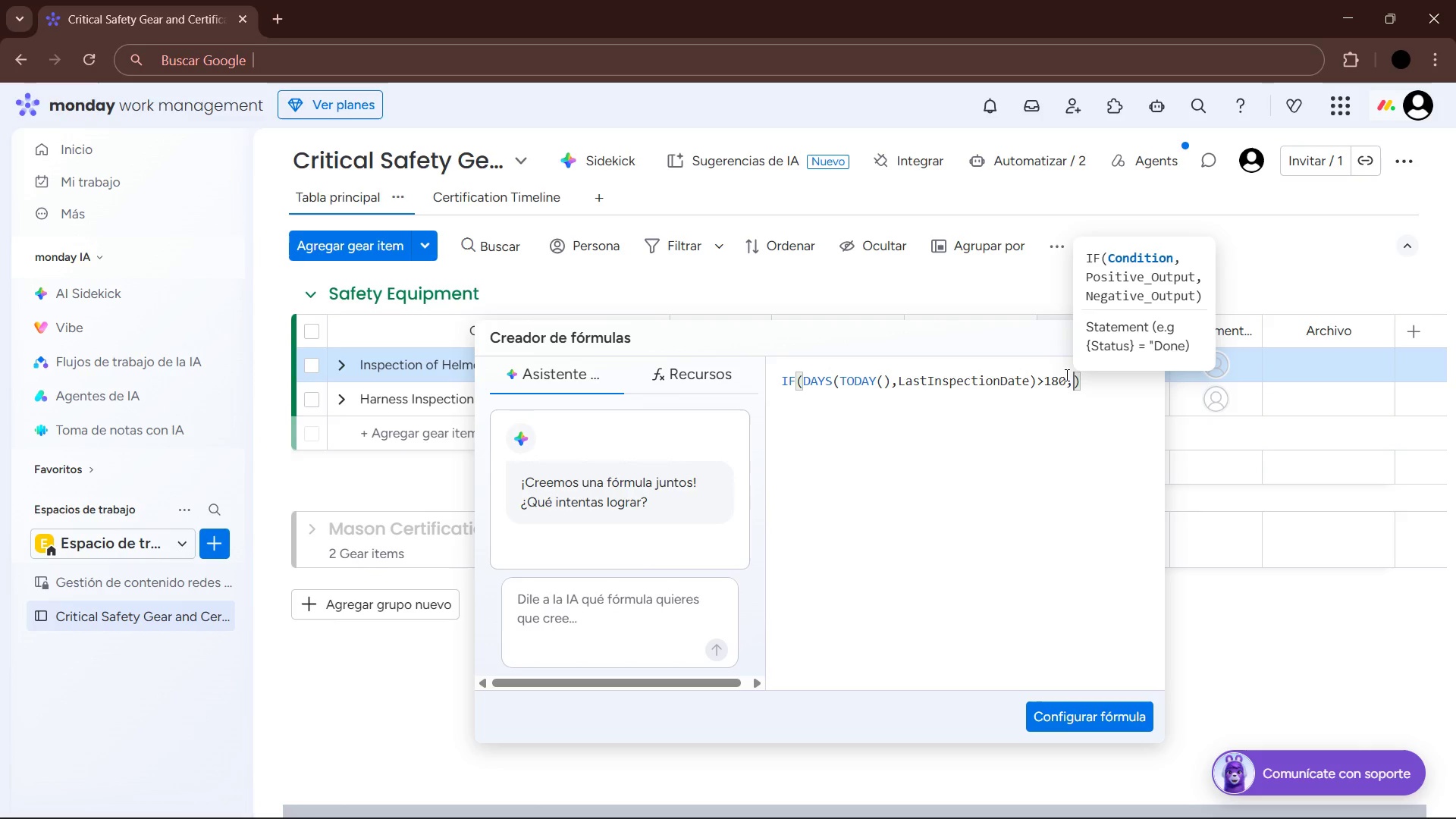 
key(Shift+2)
 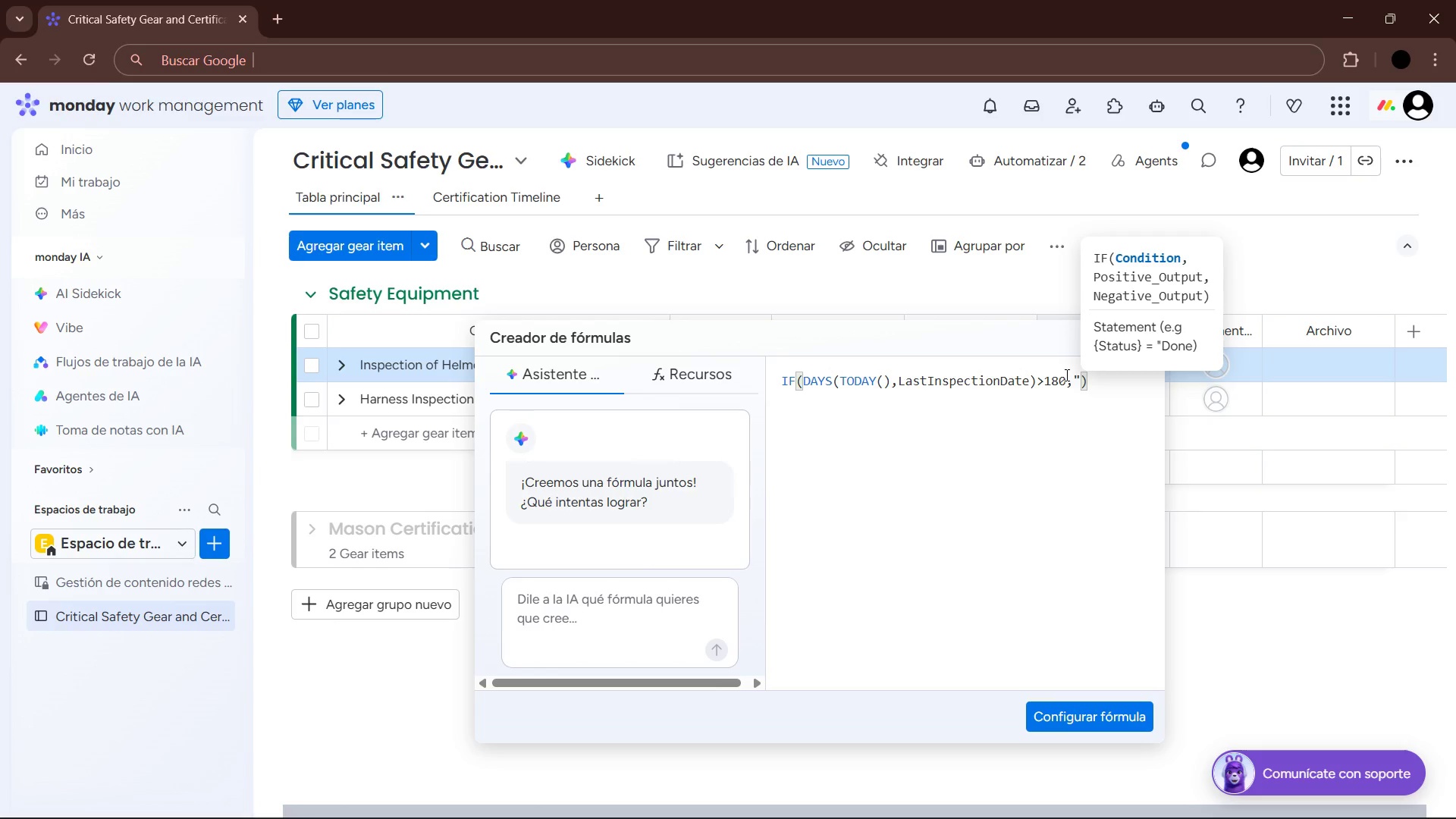 
wait(6.48)
 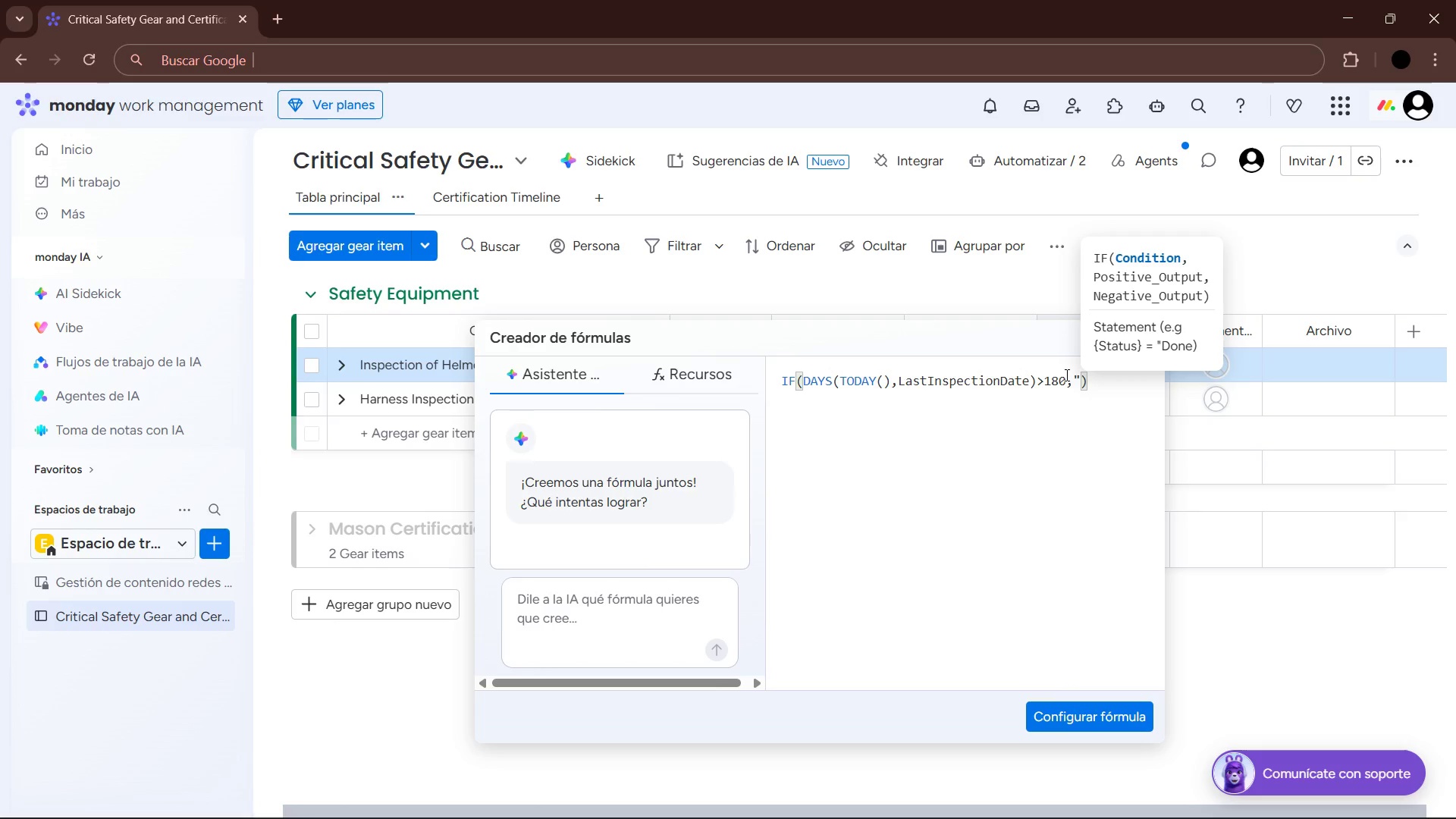 
type(rno)
key(Backspace)
key(Backspace)
key(Backspace)
type(non)
key(Backspace)
key(Backspace)
key(Backspace)
type(NON)
 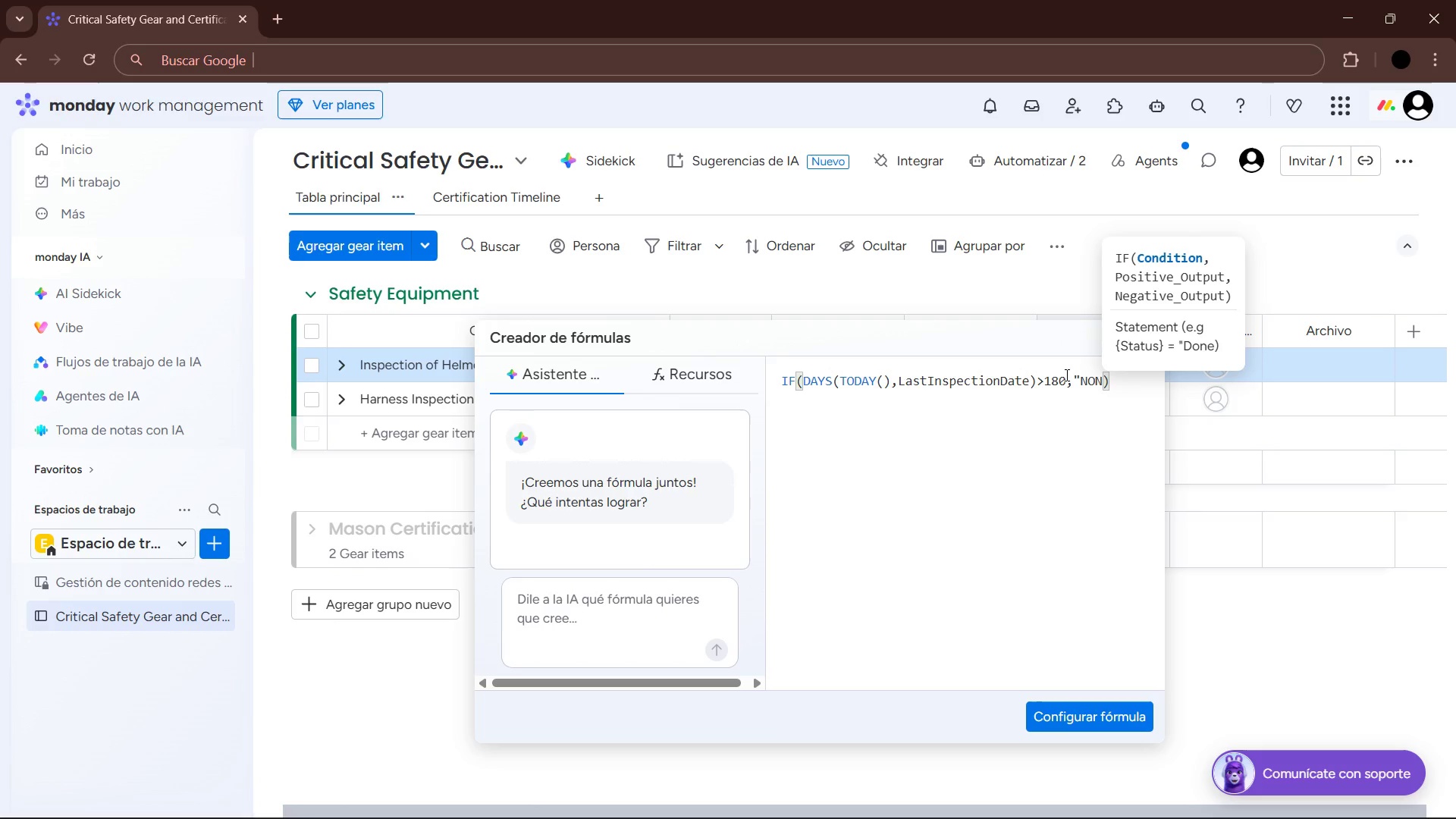 
wait(5.06)
 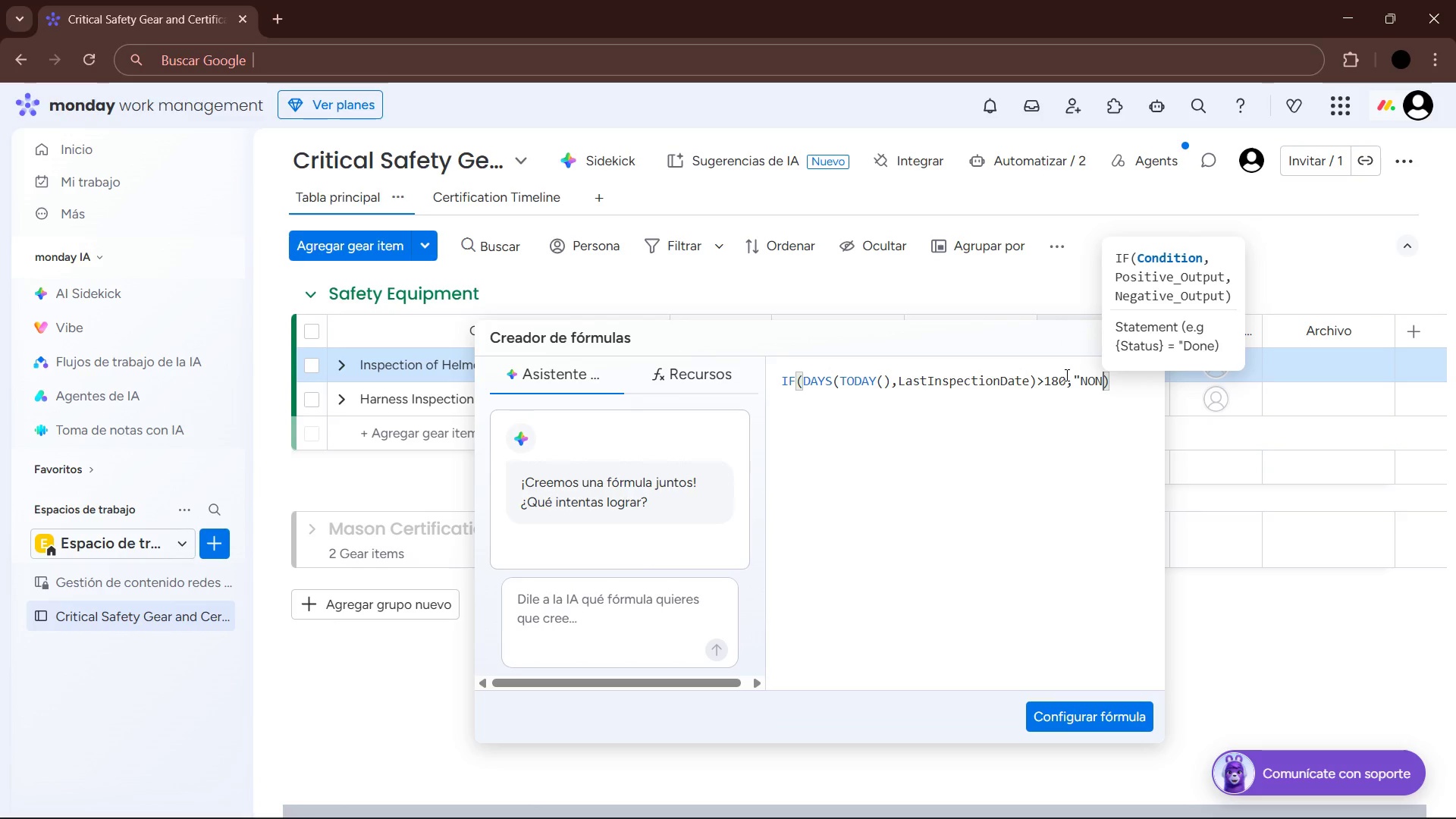 
type(-COMPLIANT)
 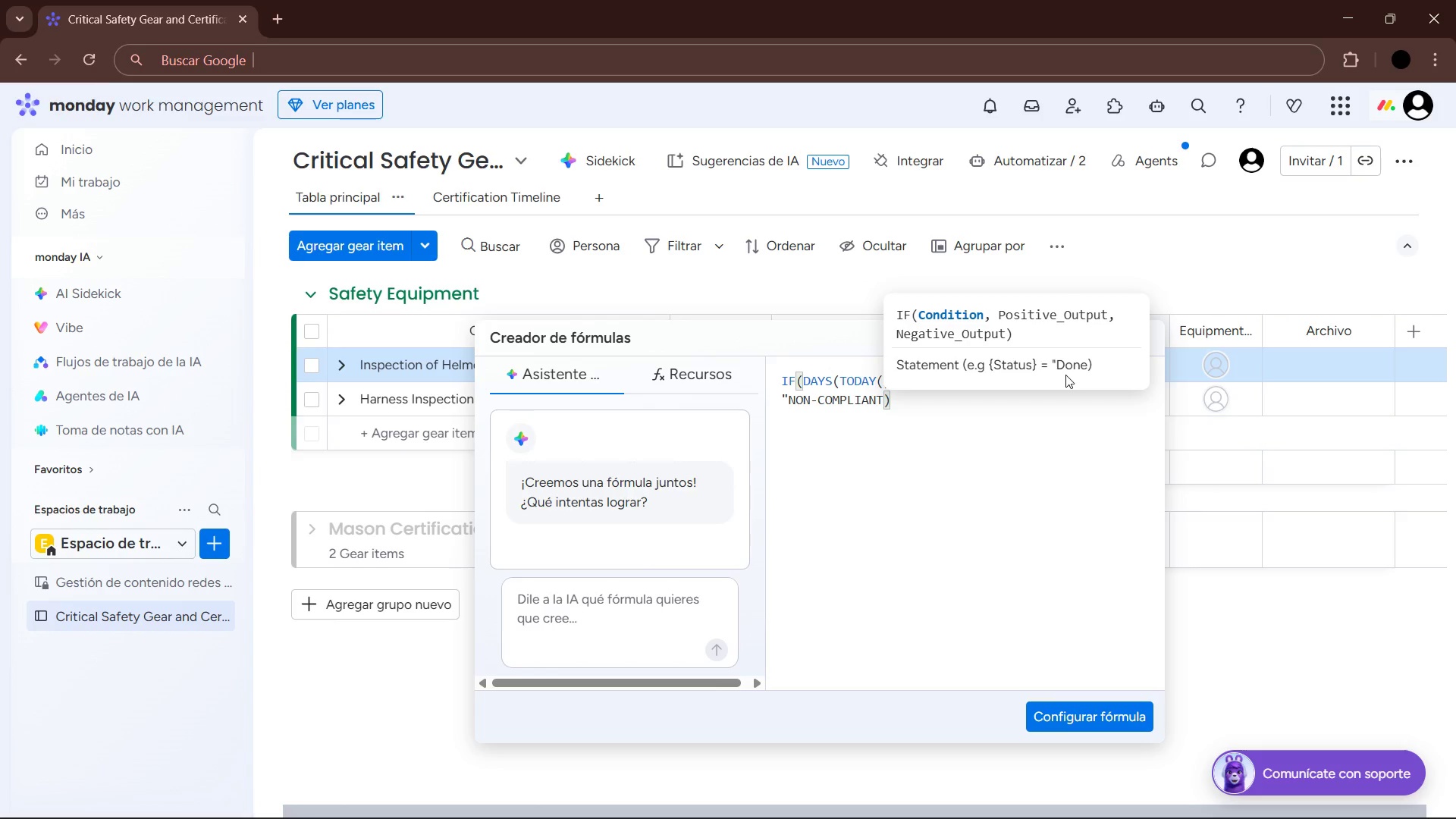 
wait(5.17)
 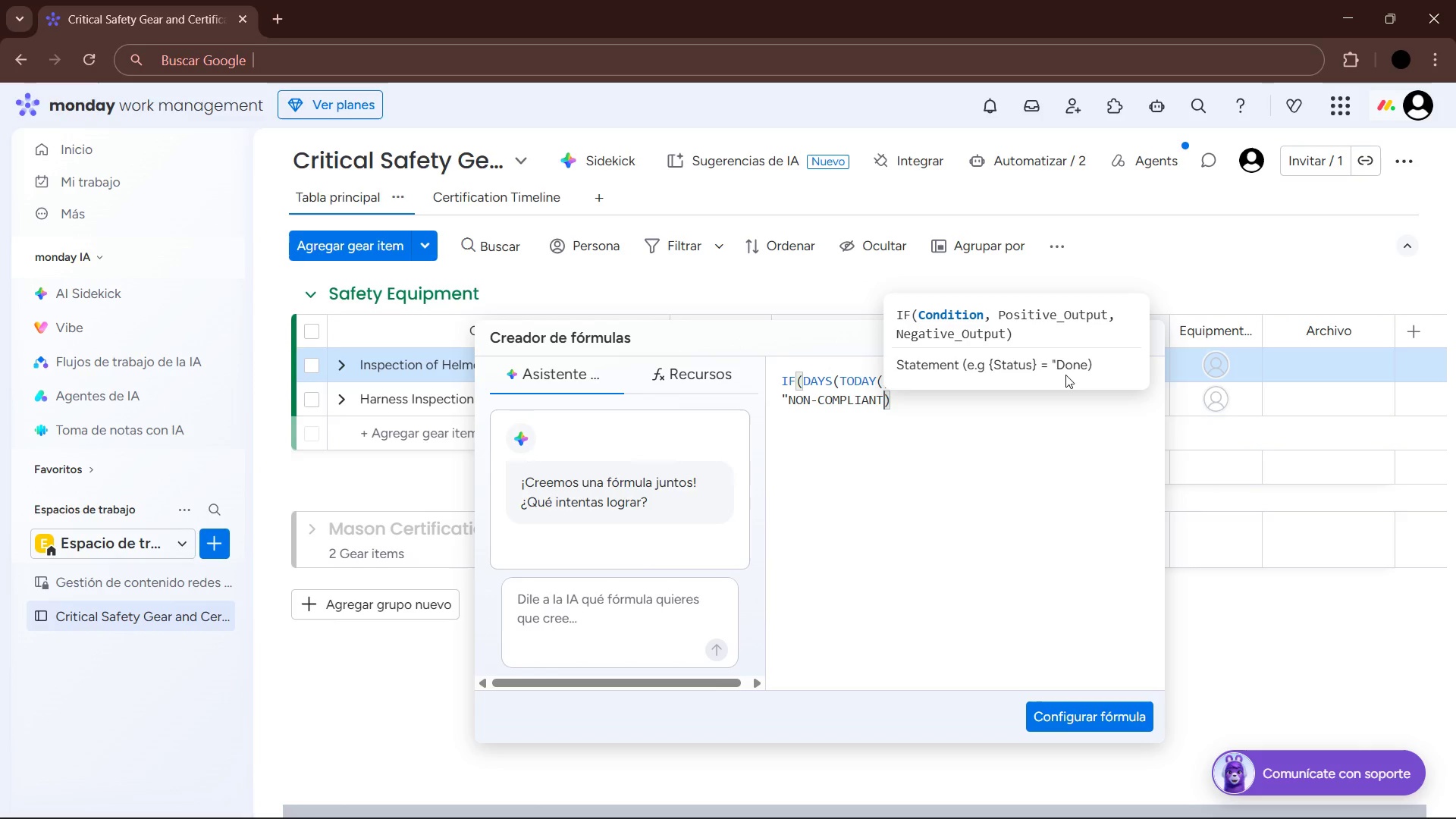 
type(@,@Valis)
key(Backspace)
type(s@)
key(Backspace)
key(Backspace)
type(d@)
 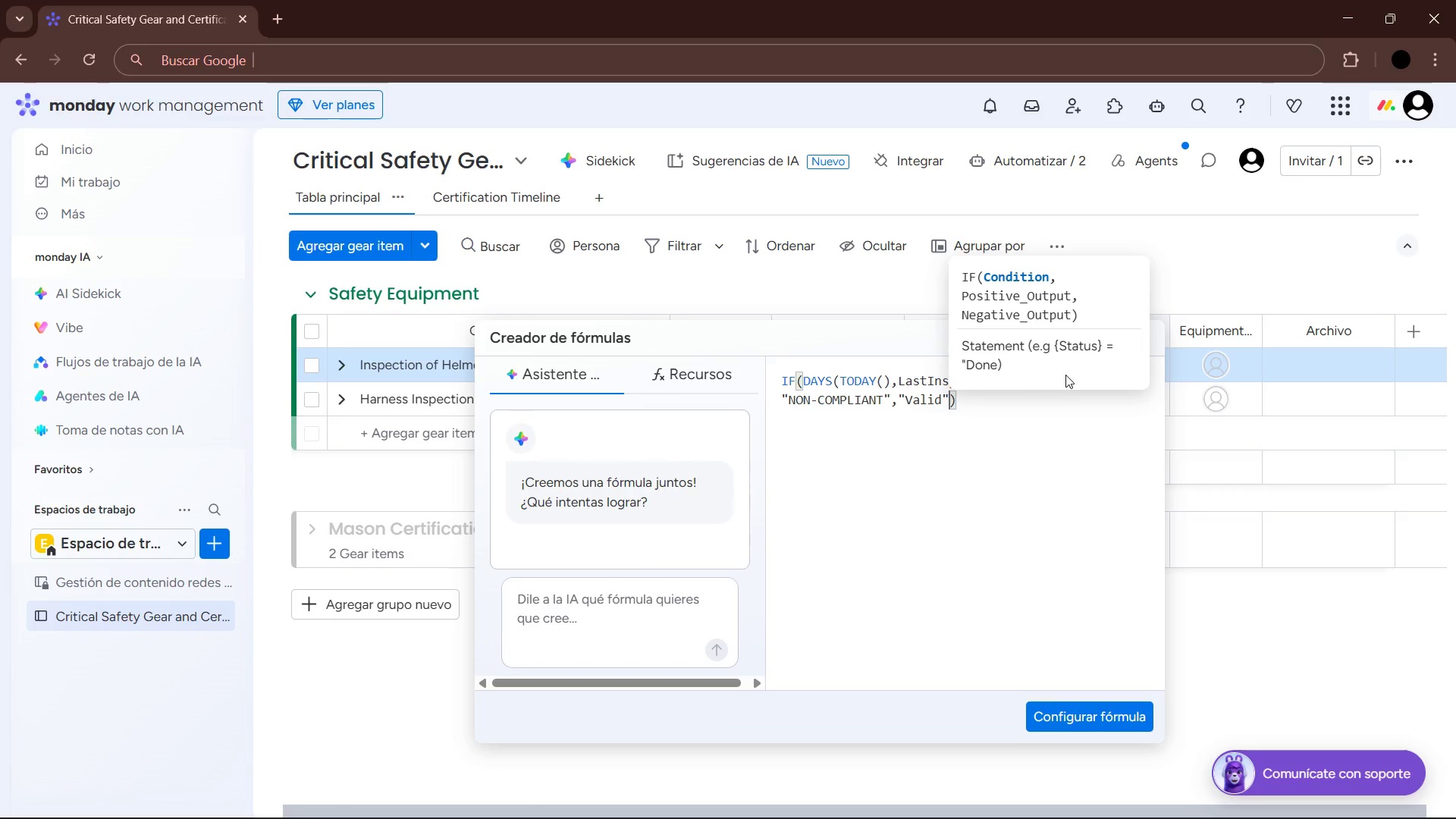 
left_click([1018, 414])
 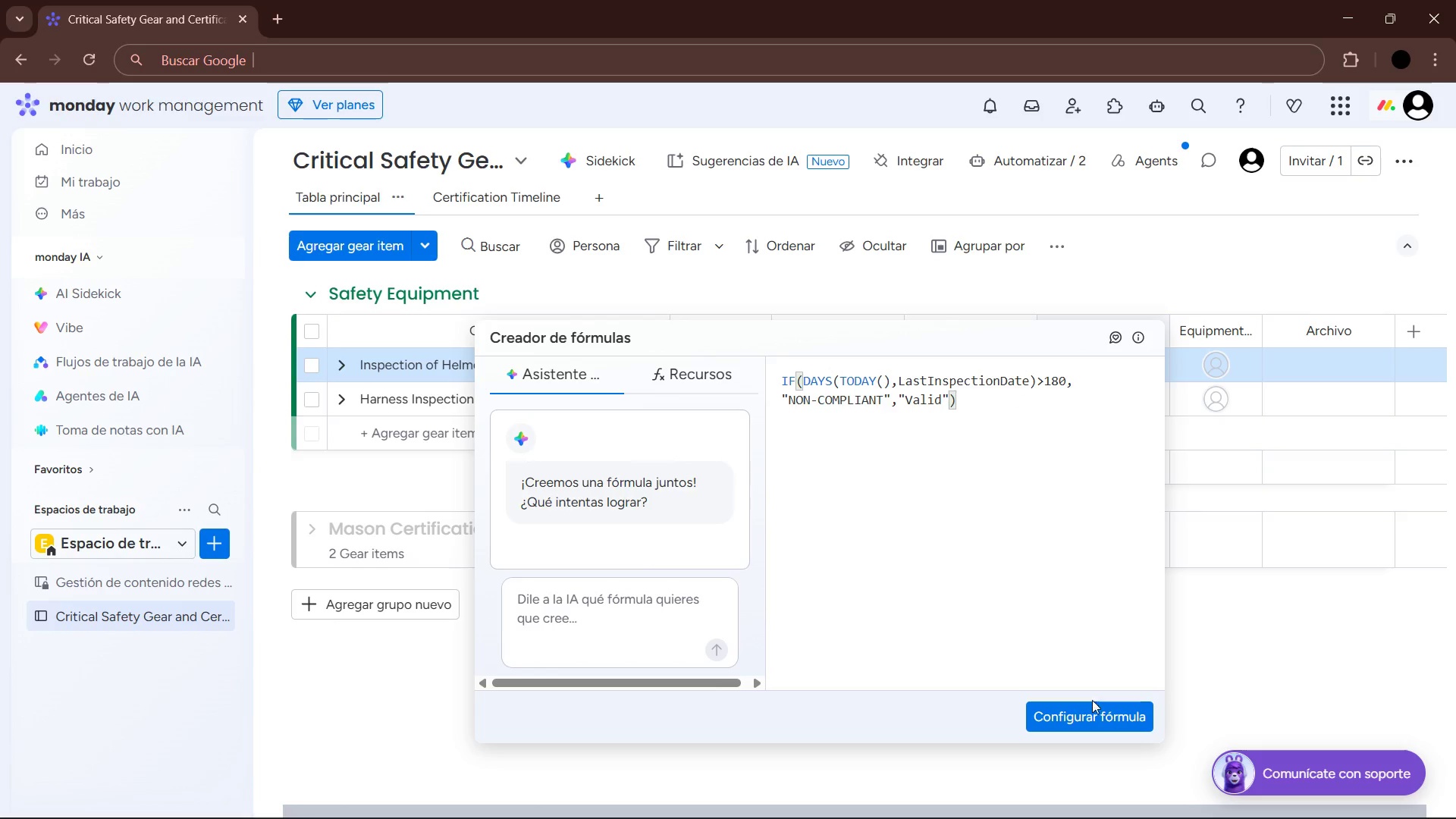 
left_click([1098, 717])
 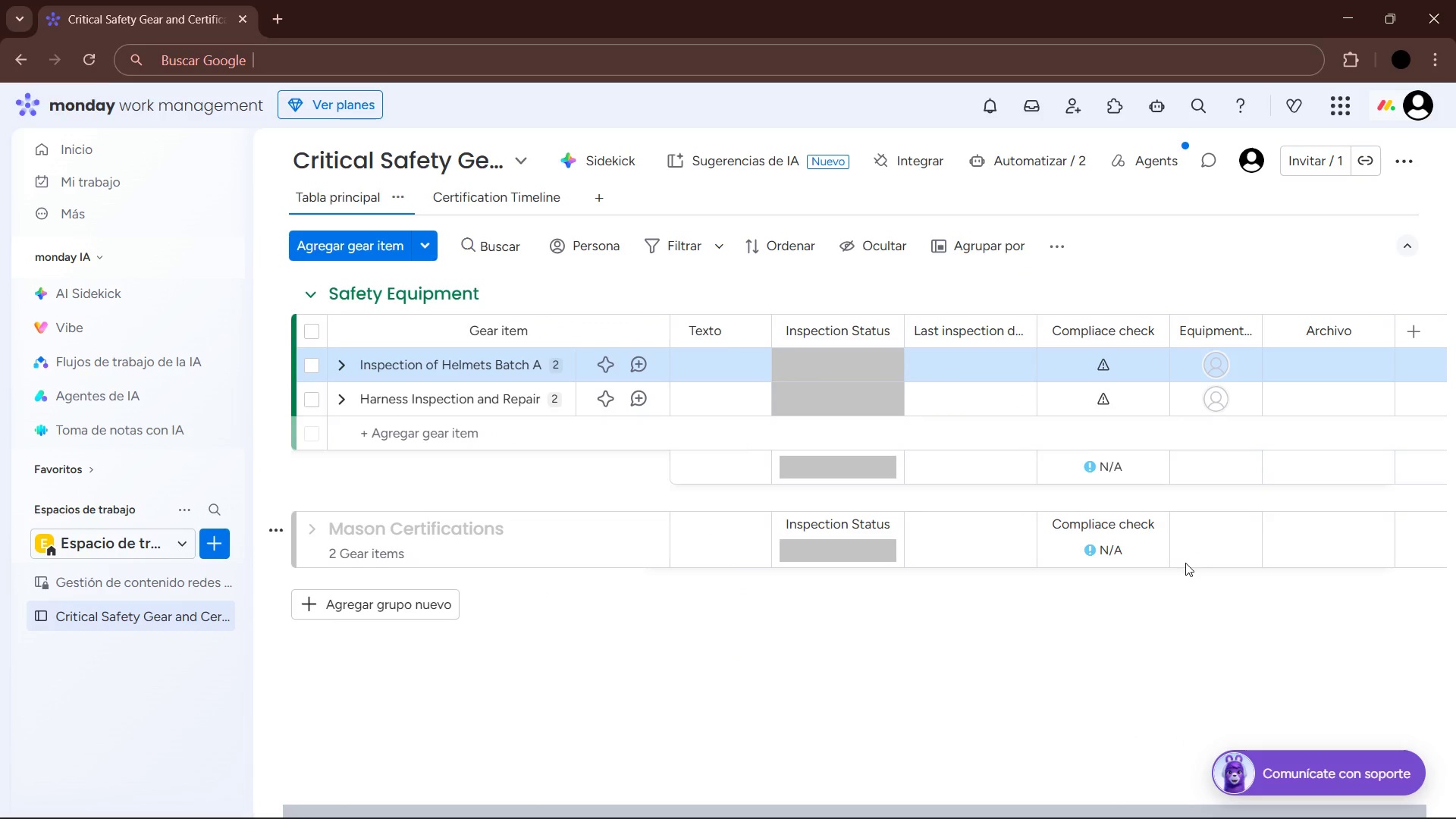 
mouse_move([1127, 346])
 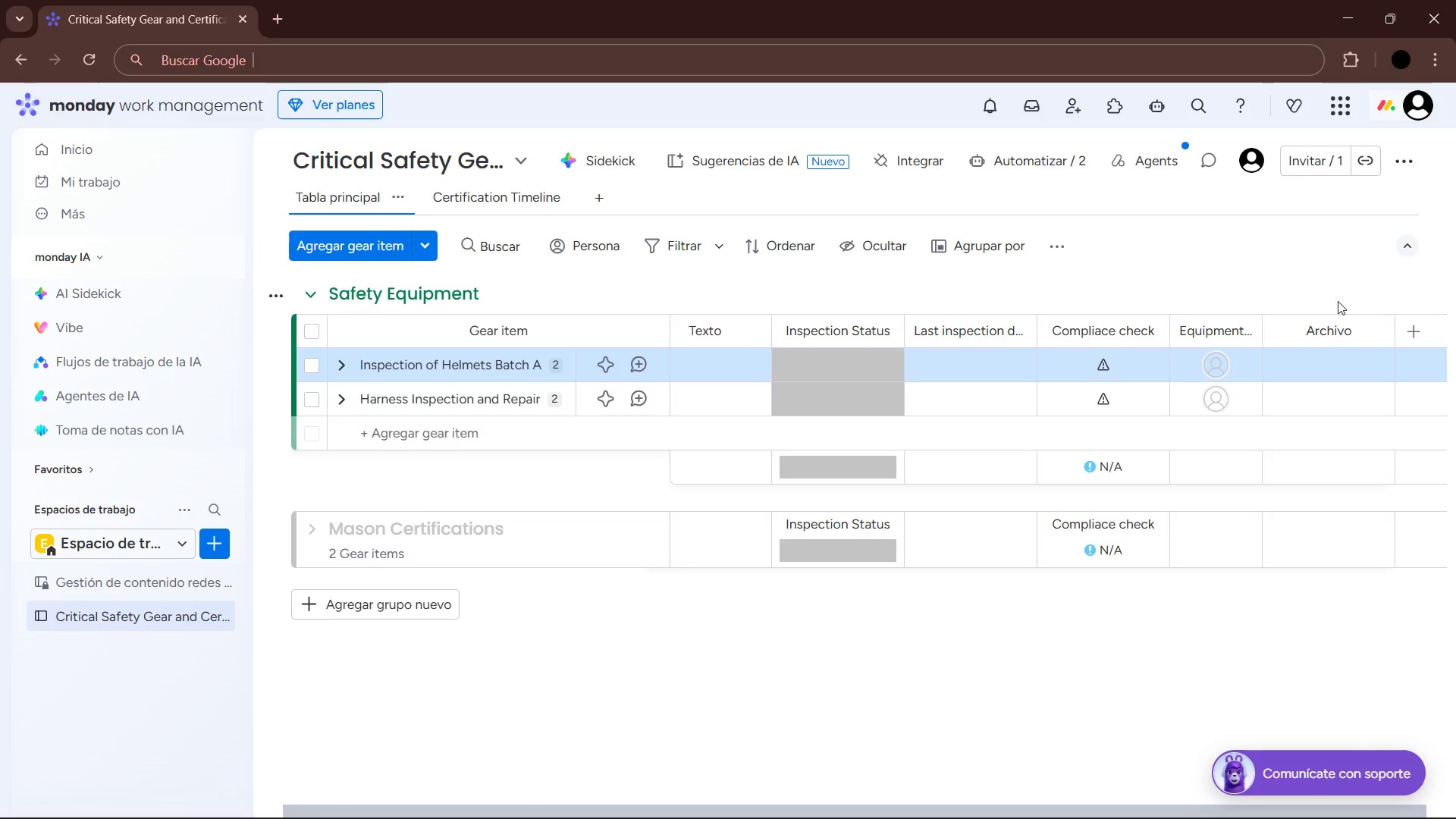 
left_click([1107, 357])
 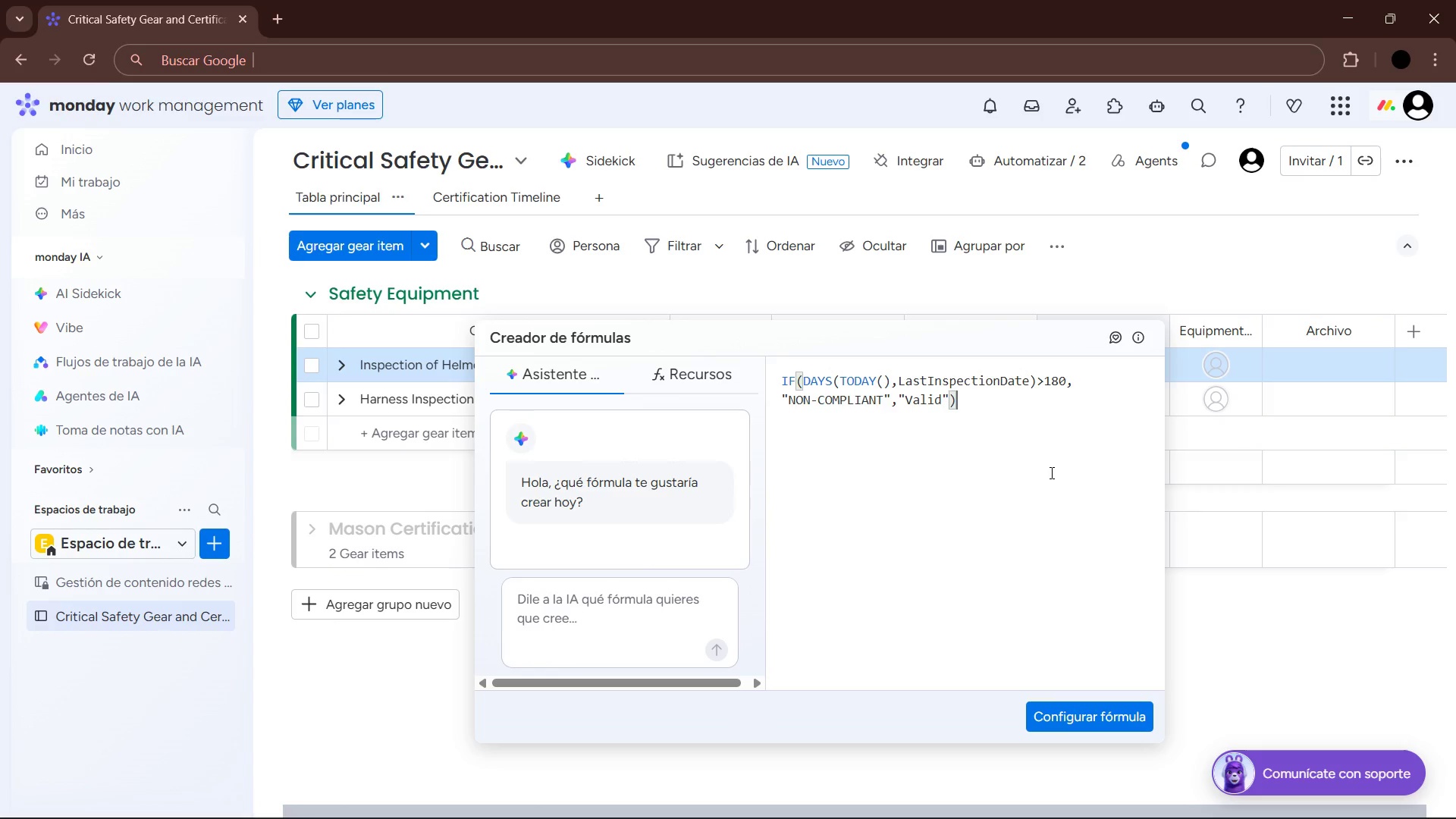 
wait(30.59)
 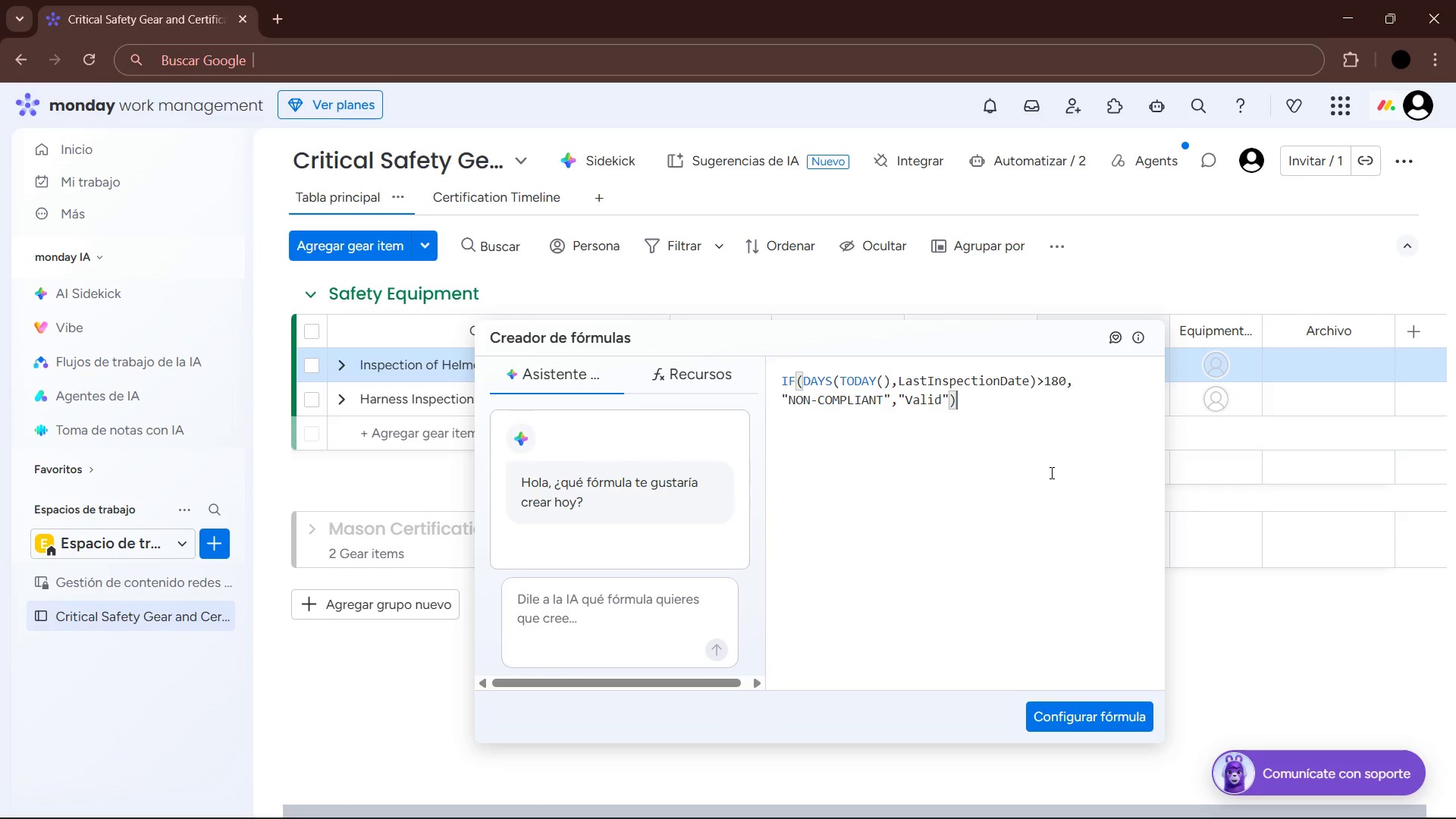 
left_click_drag(start_coordinate=[985, 329], to_coordinate=[995, 385])
 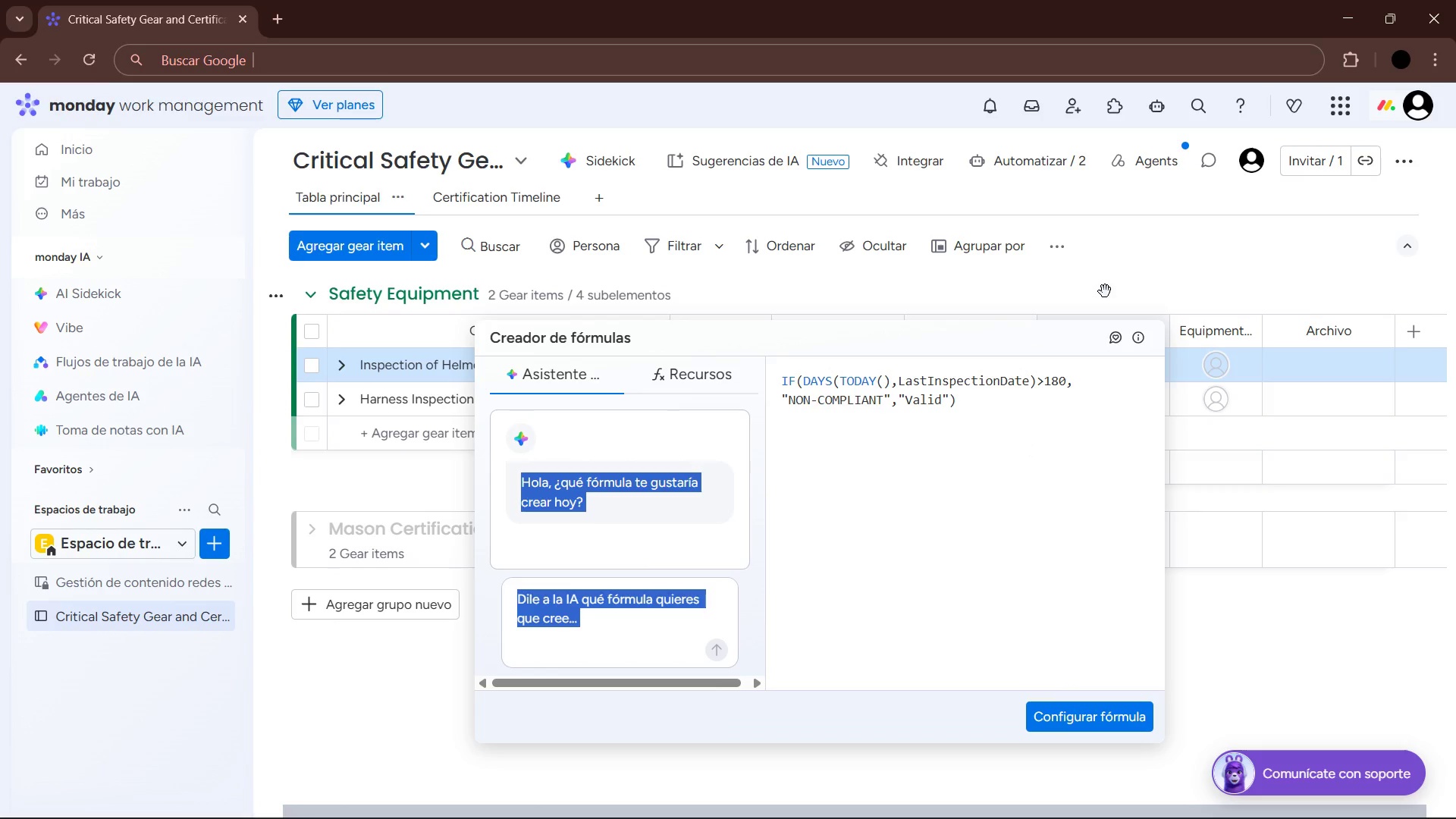 
left_click([1105, 291])
 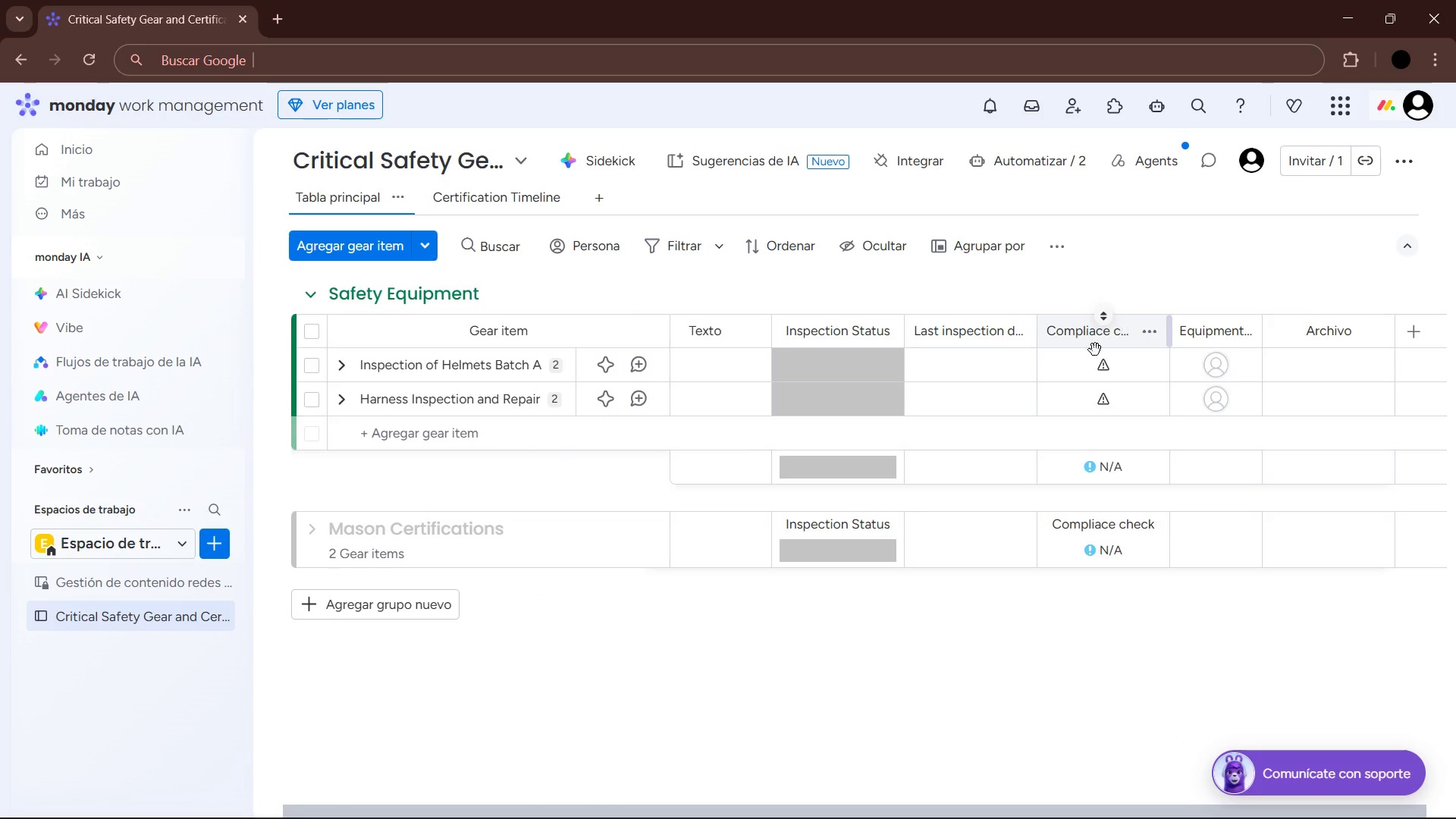 
mouse_move([1012, 340])
 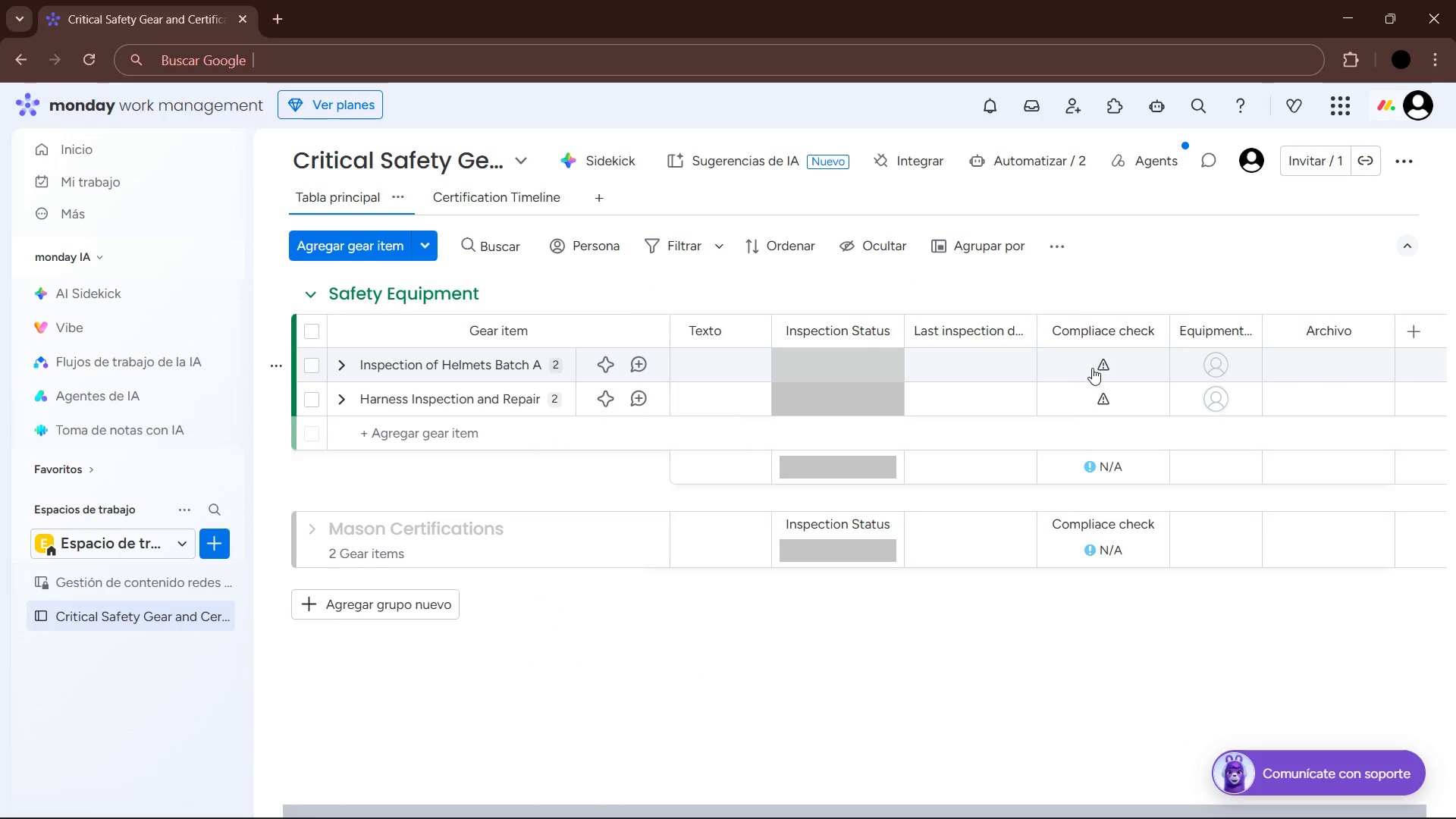 
left_click([1108, 366])
 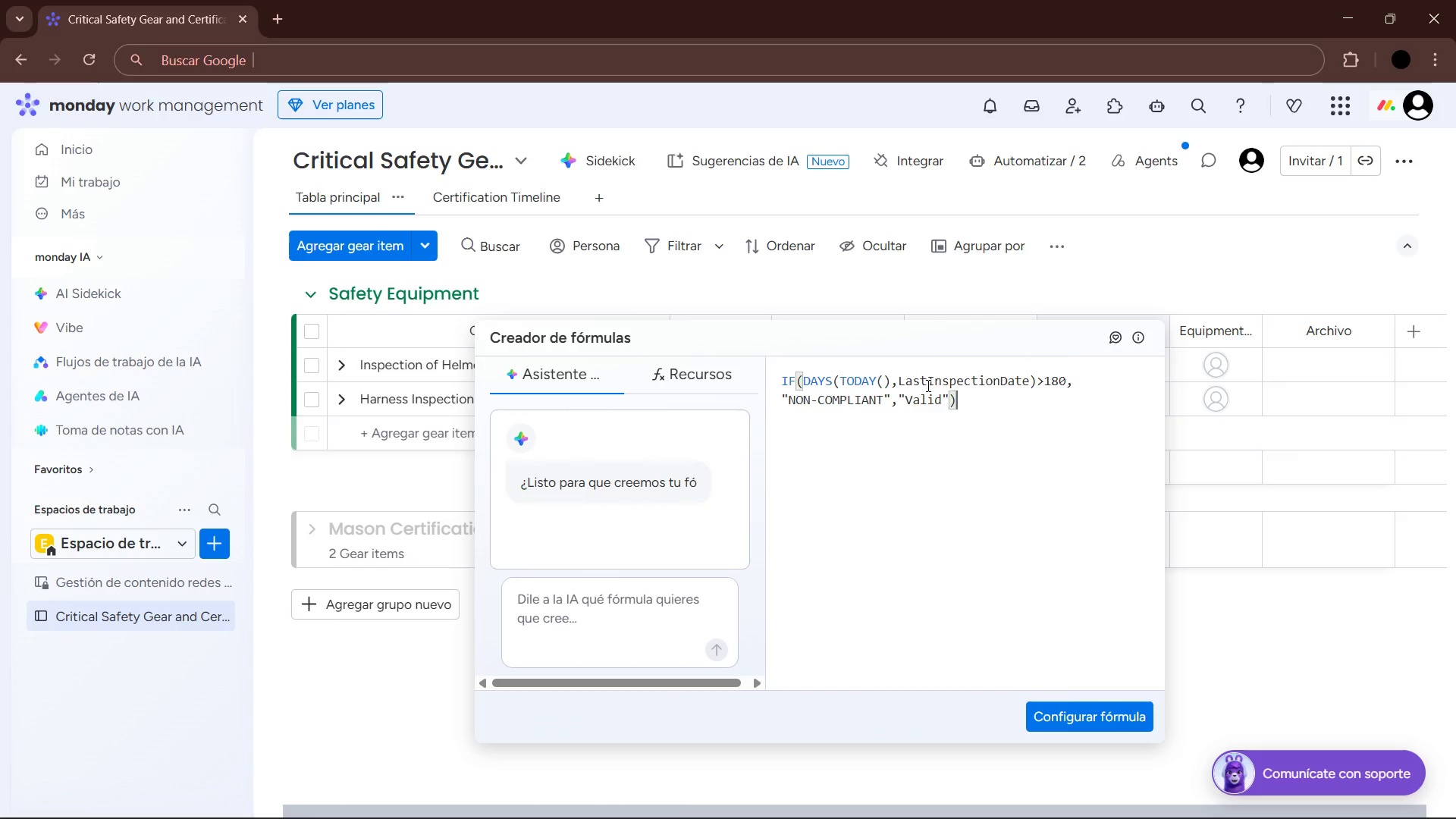 
left_click([933, 383])
 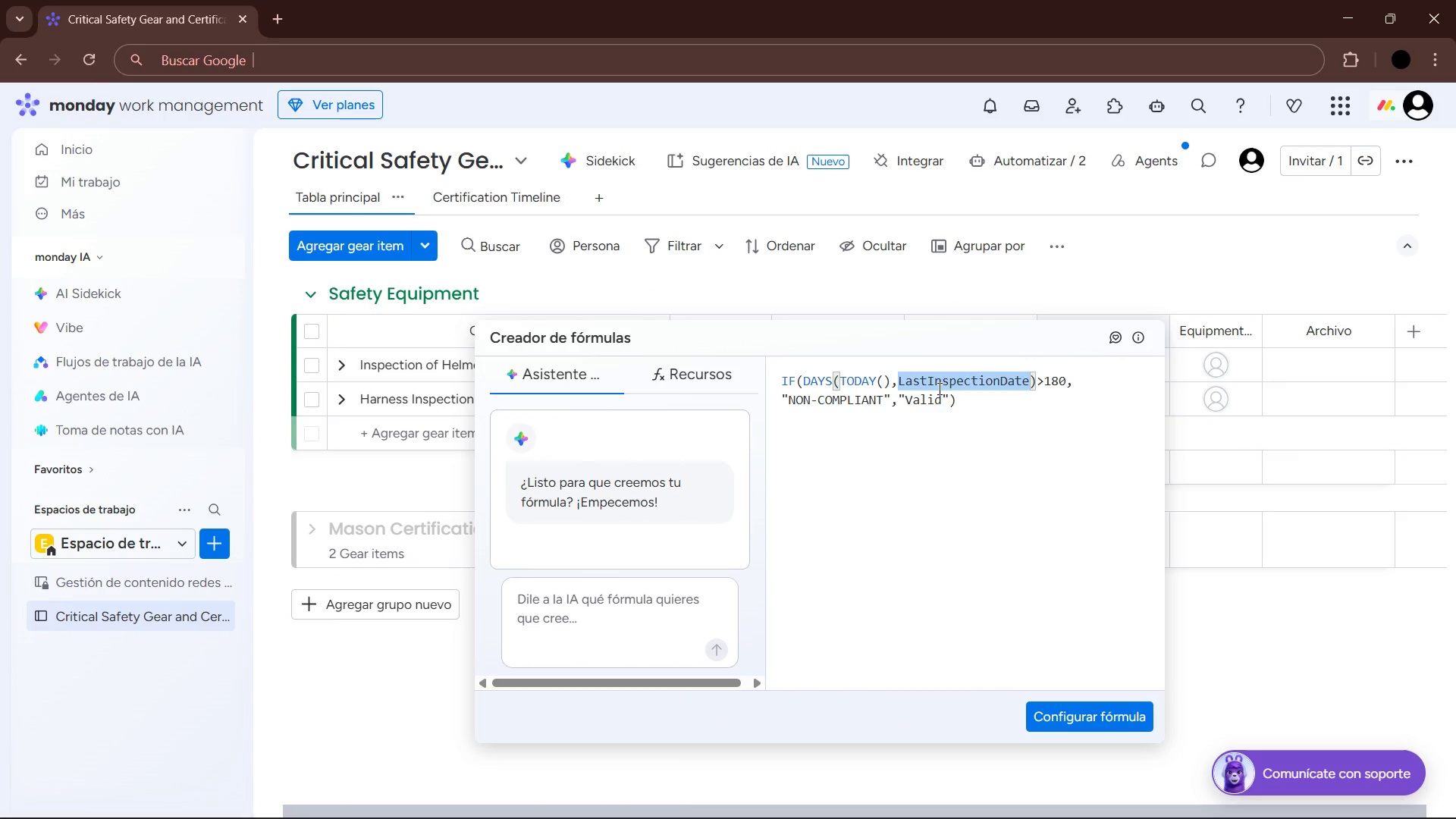 
key(Backspace)
 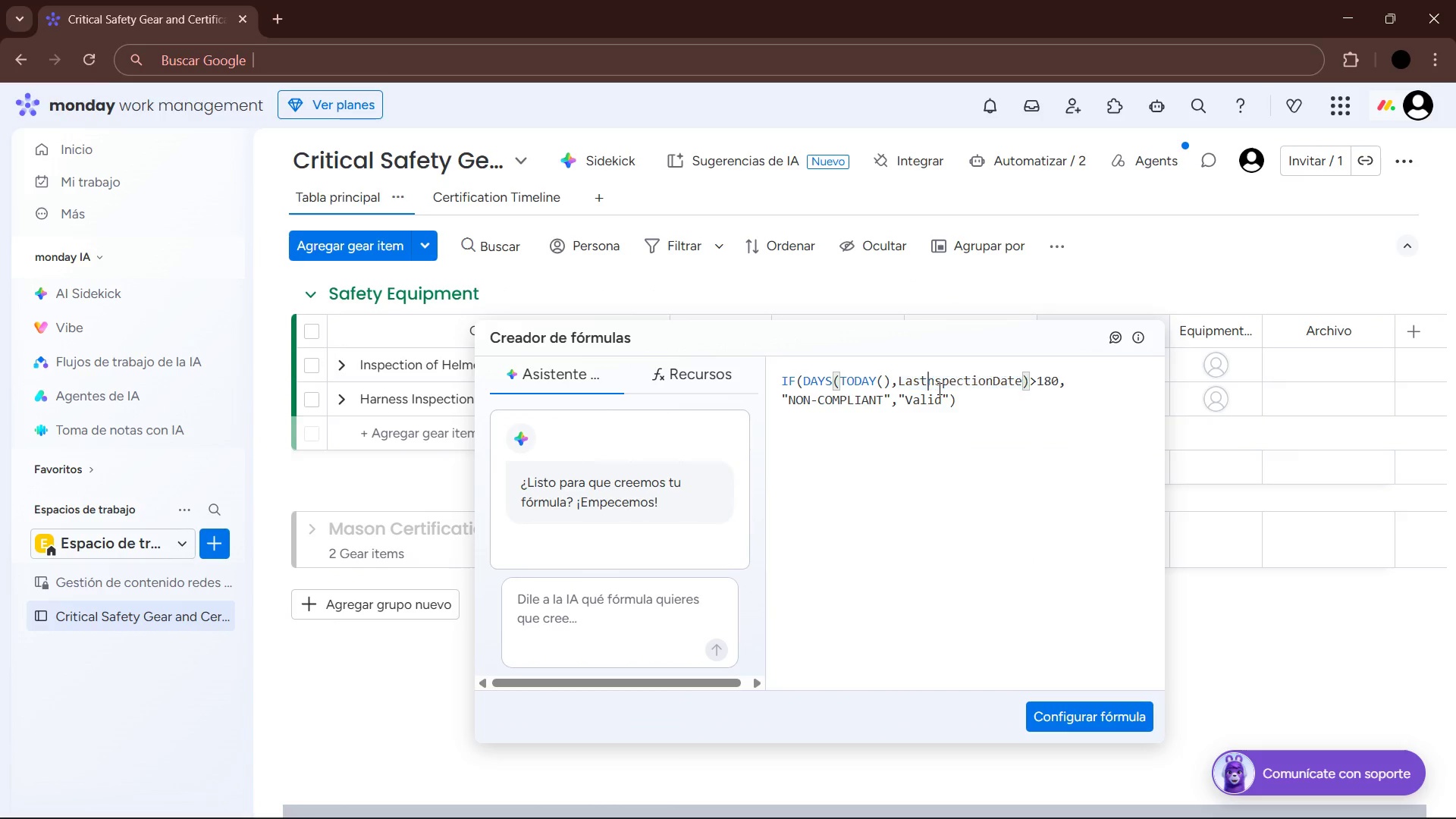 
key(Space)
 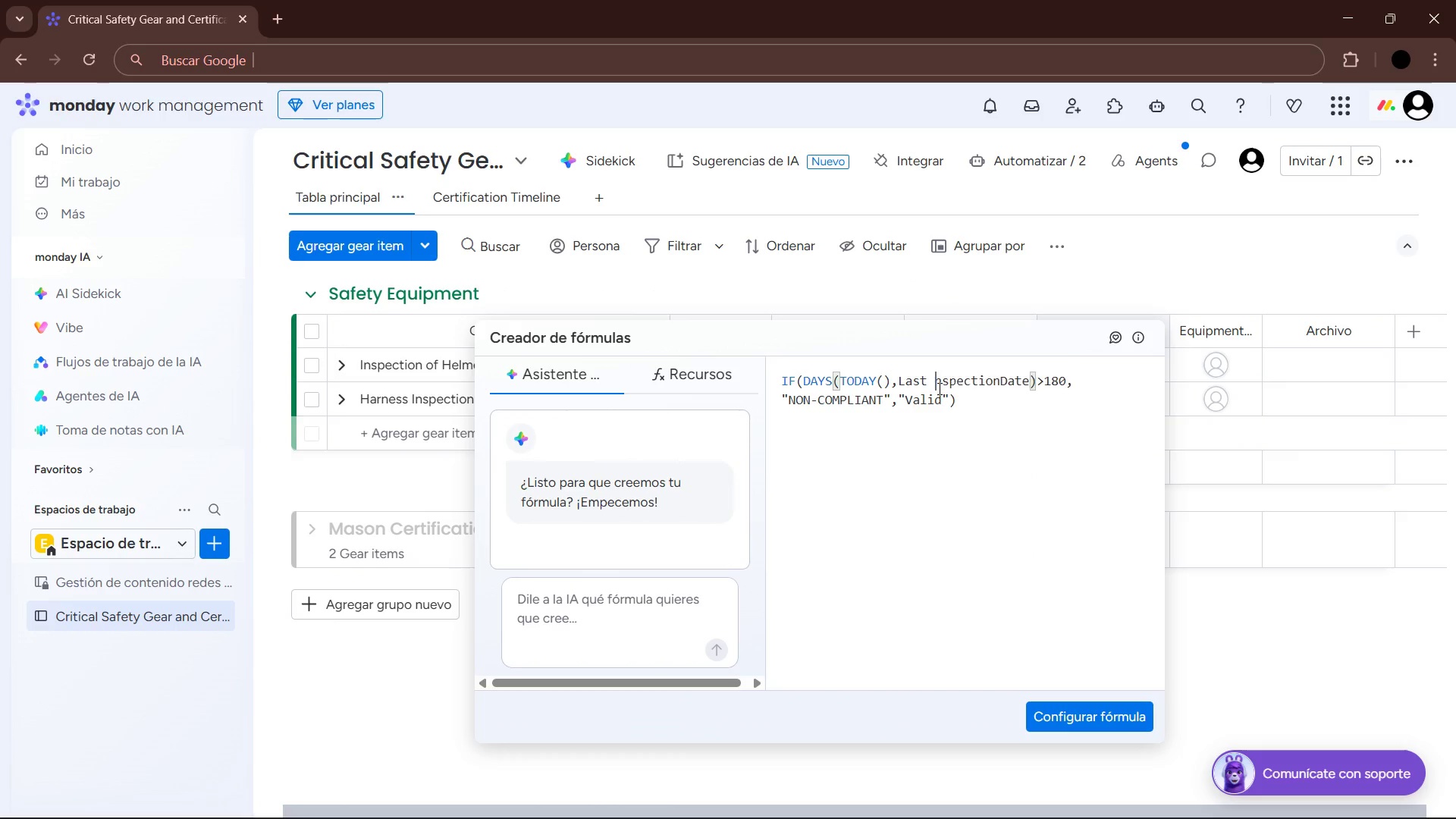 
key(I)
 